 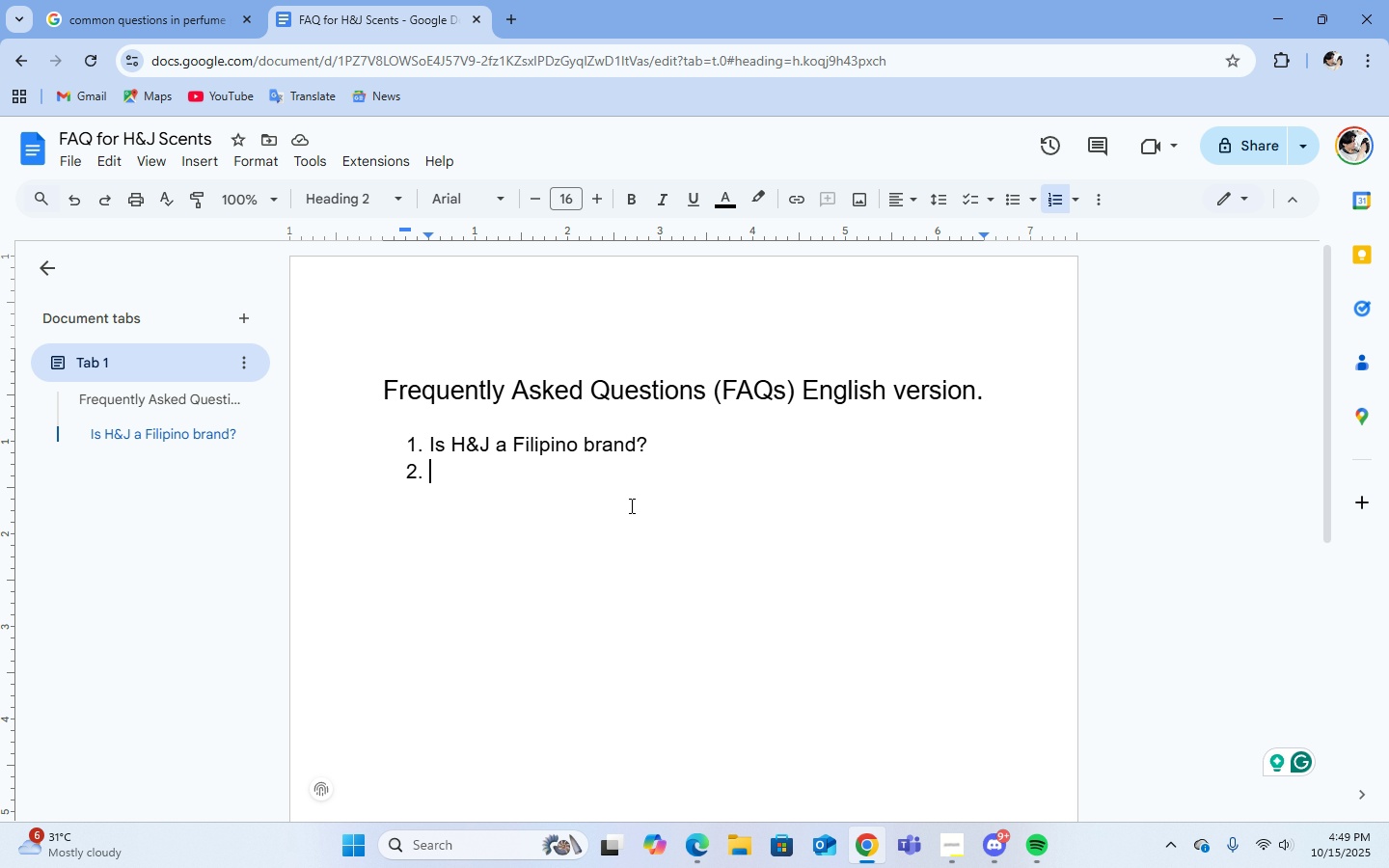 
type(what )
 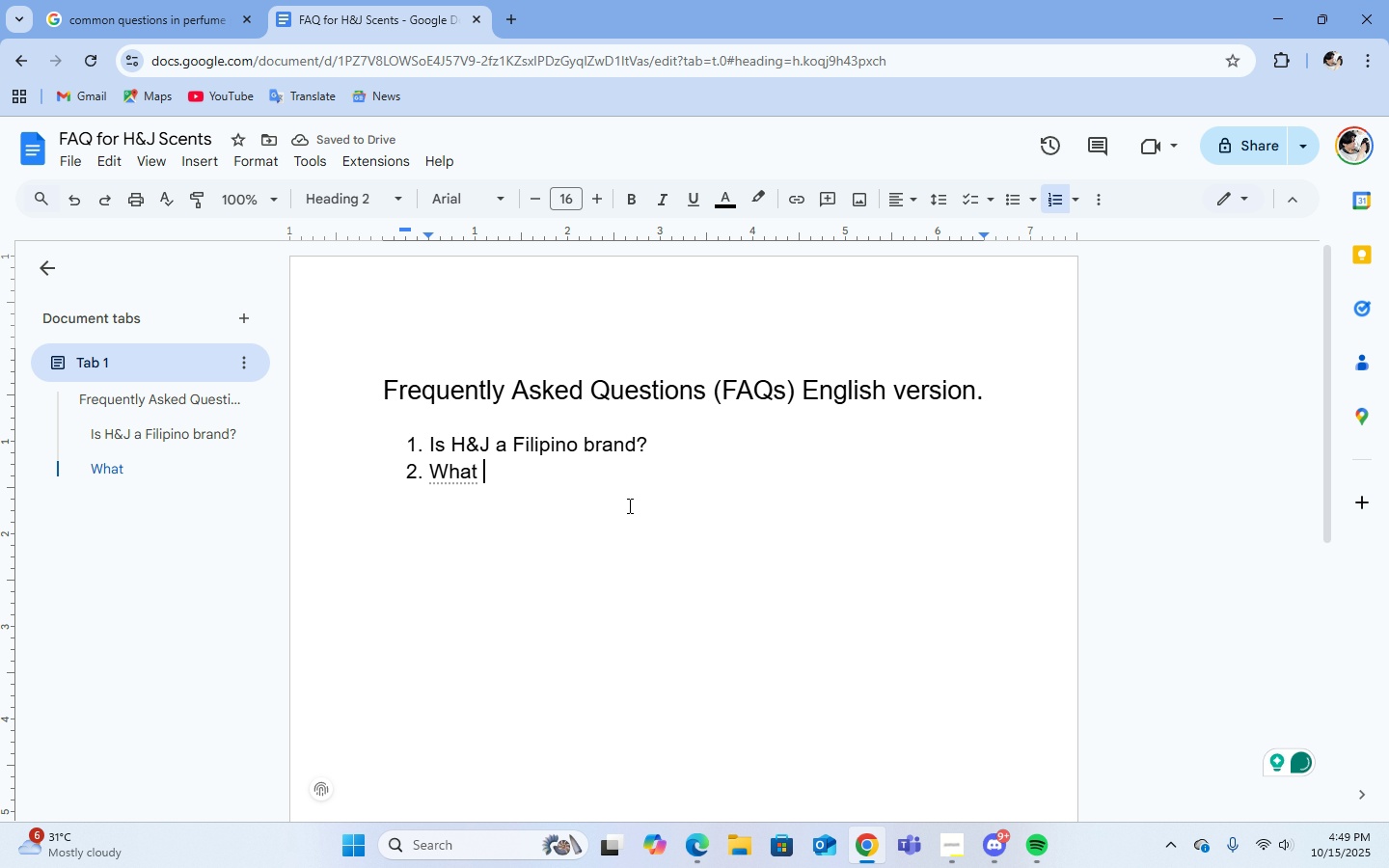 
type(scent/s do you recommend )
 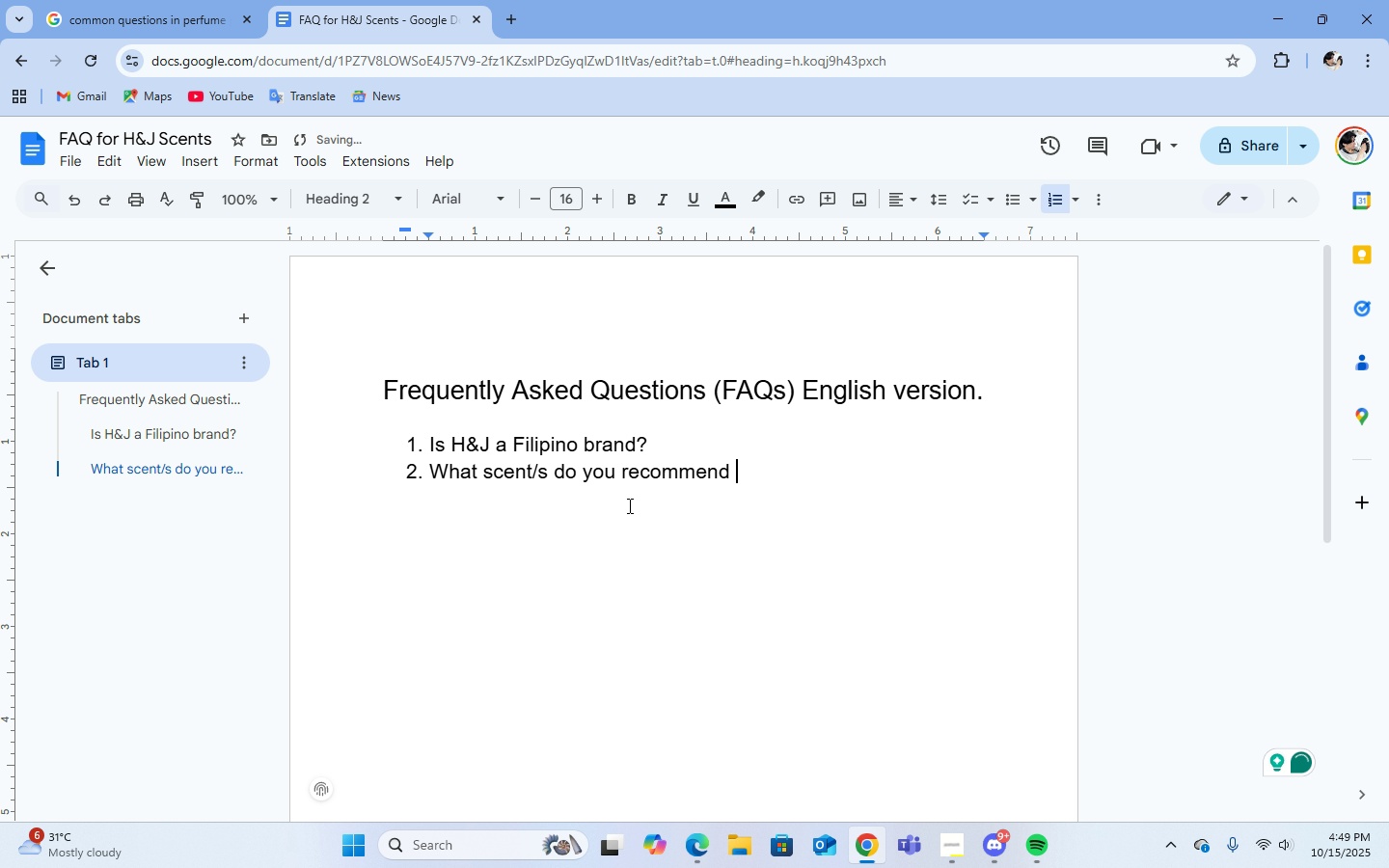 
type(for first time b)
key(Backspace)
type(customers?)
 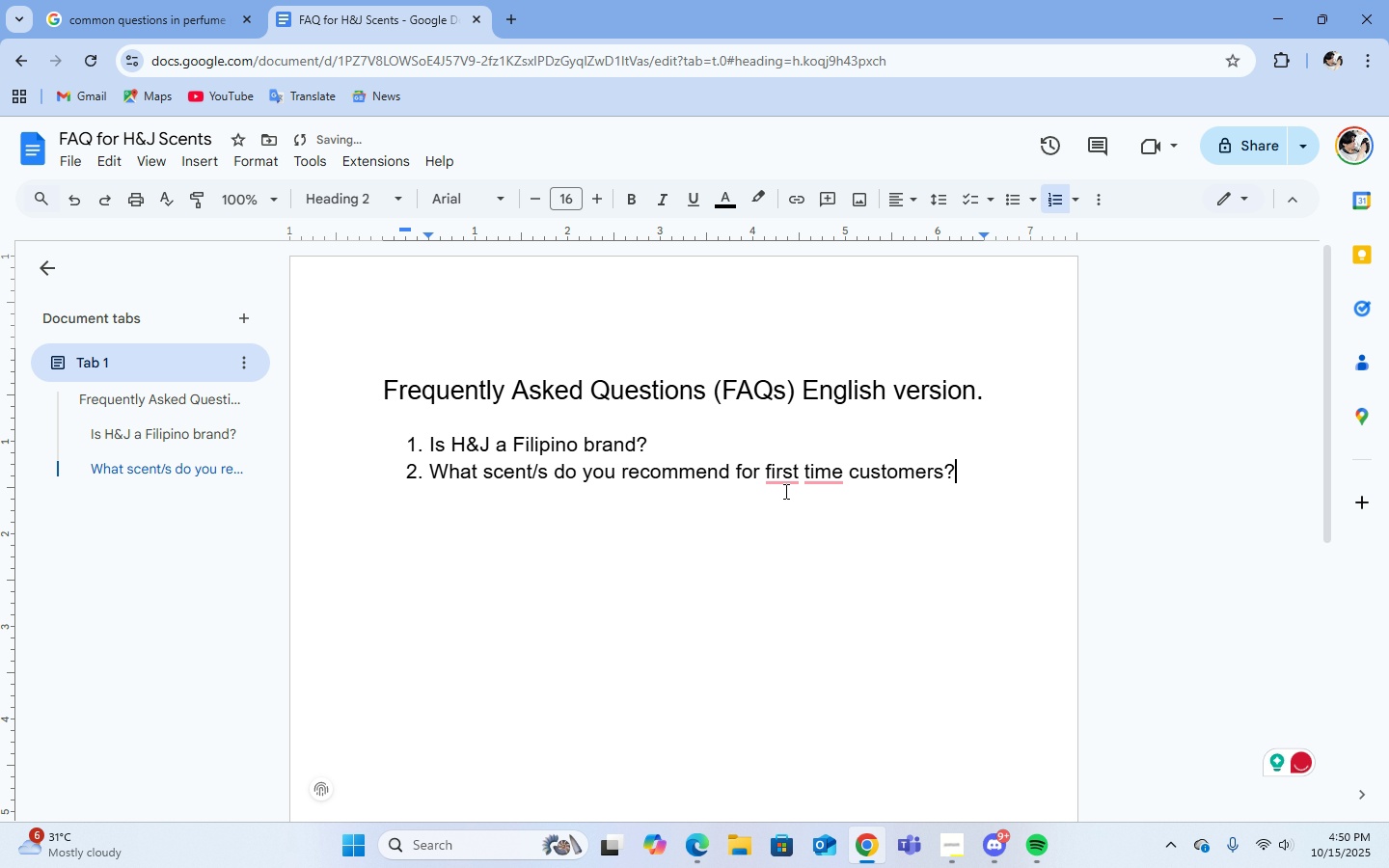 
left_click([807, 475])
 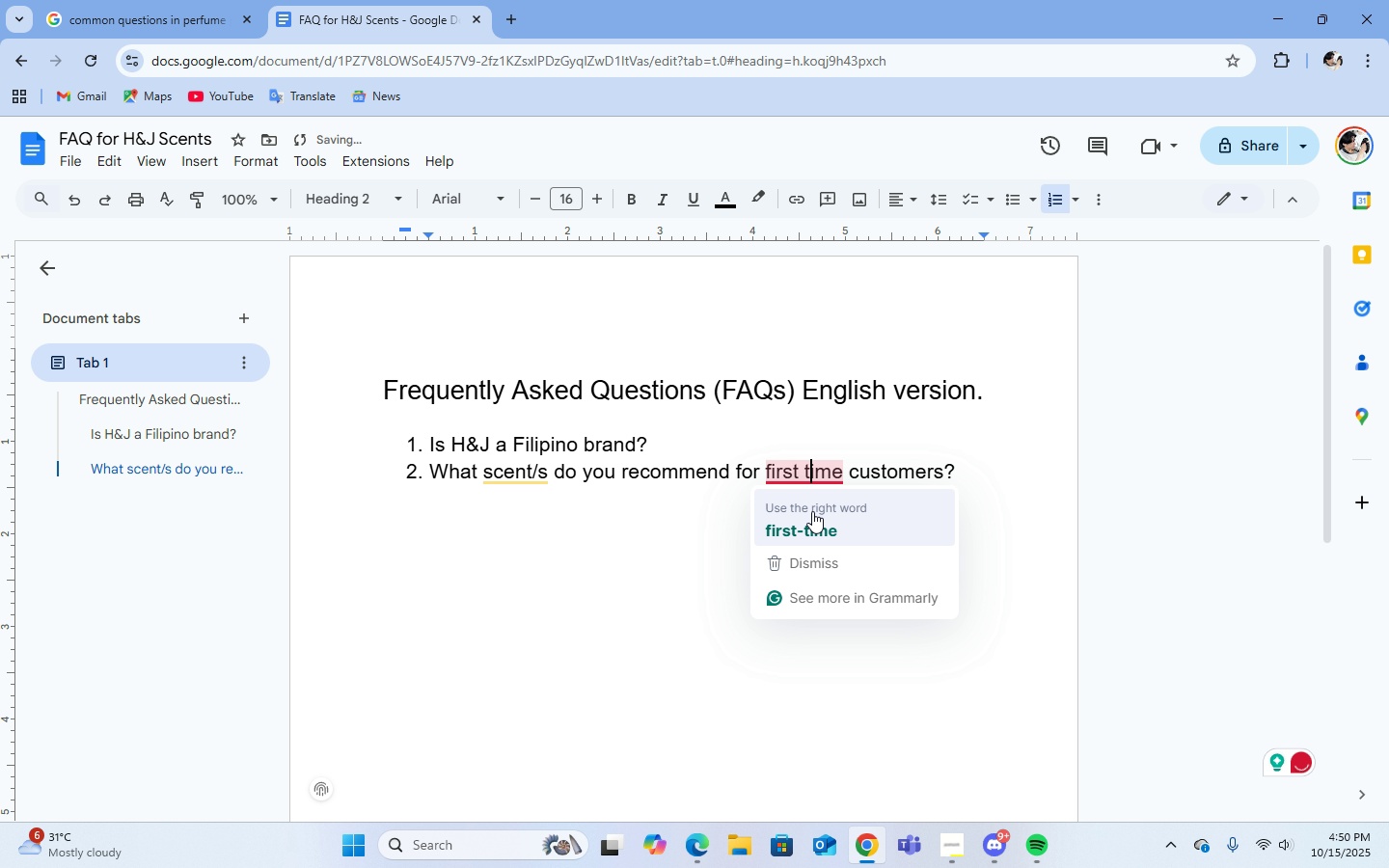 
left_click([812, 512])
 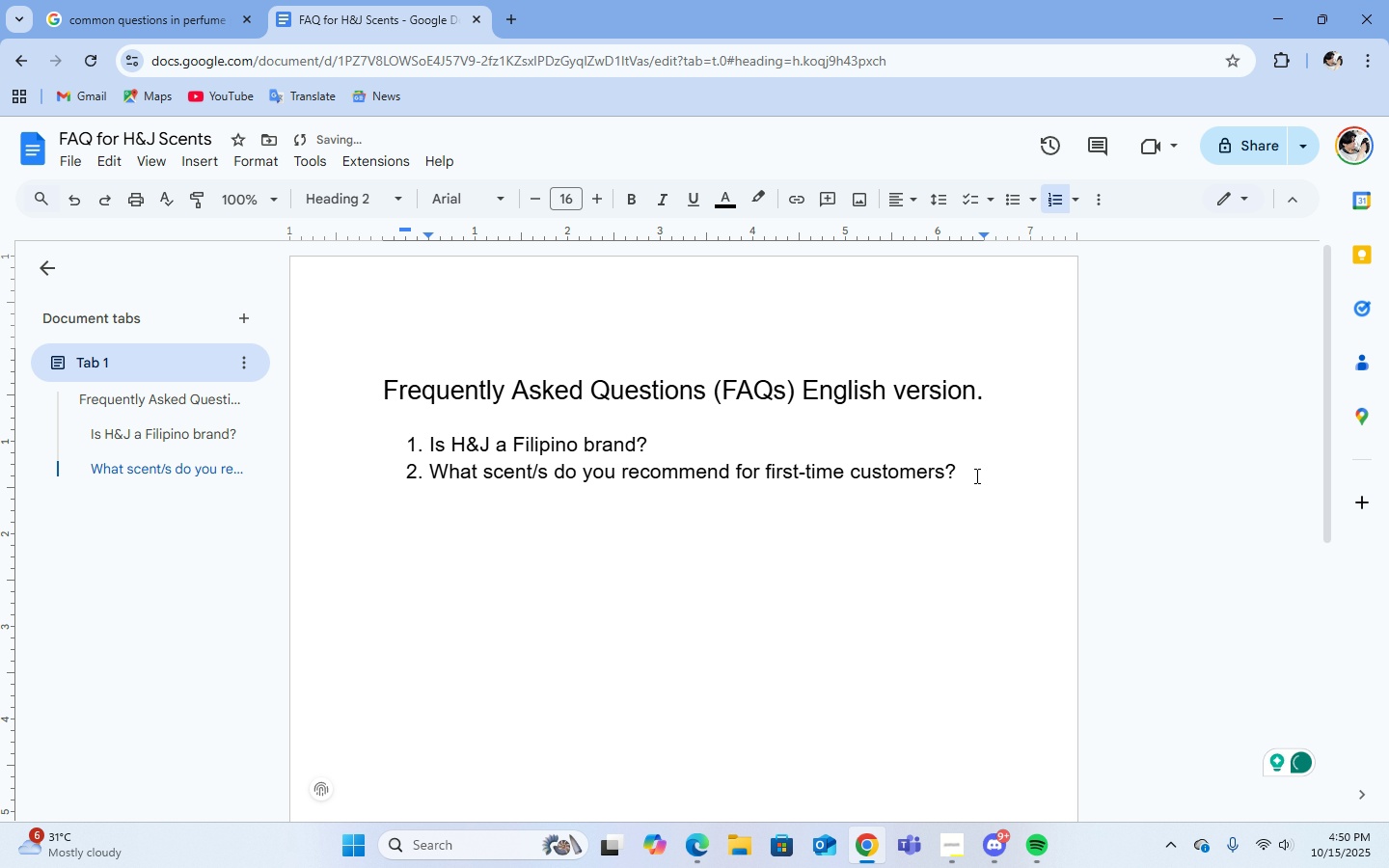 
left_click([975, 475])
 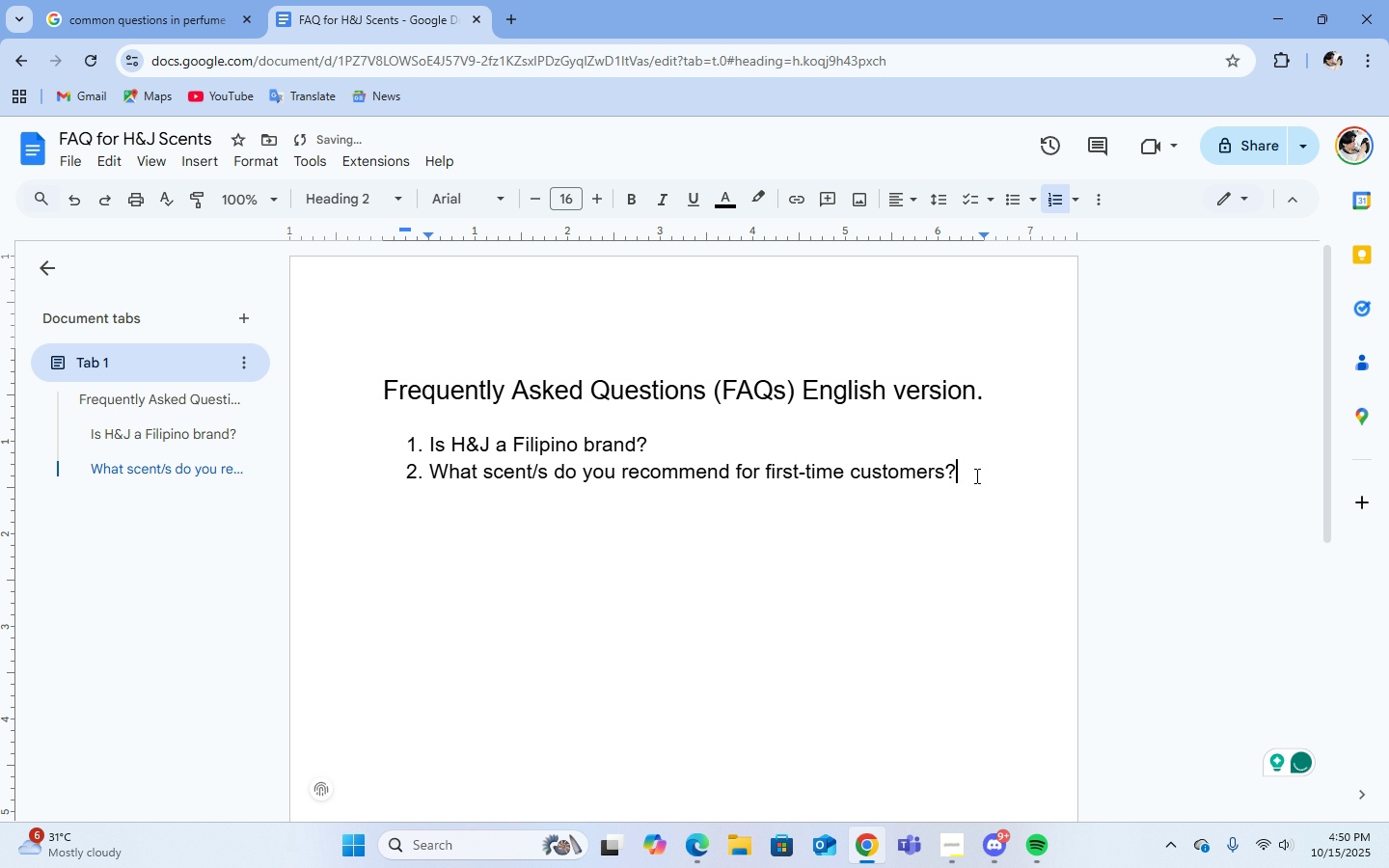 
middle_click([975, 475])
 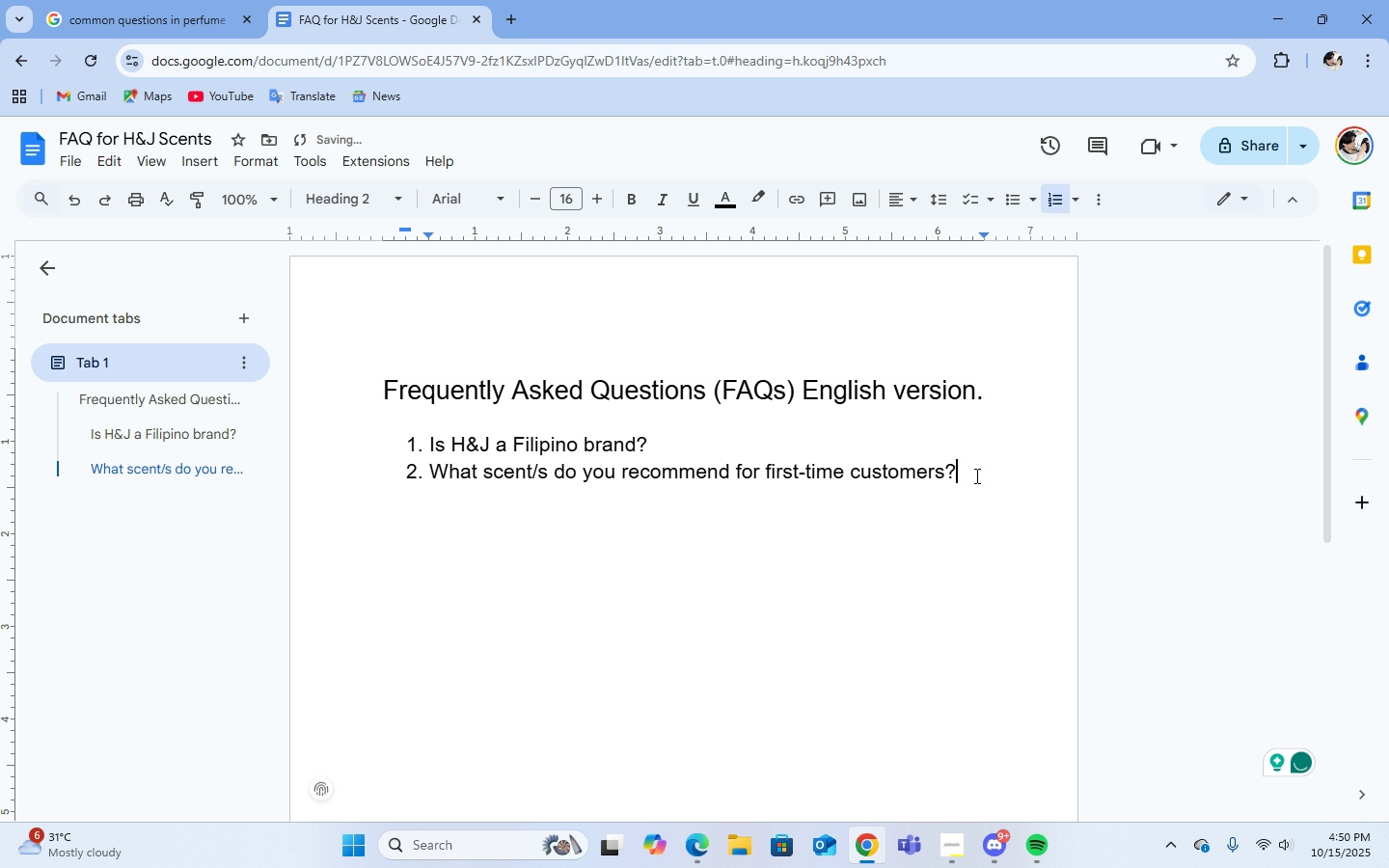 
left_click([975, 475])
 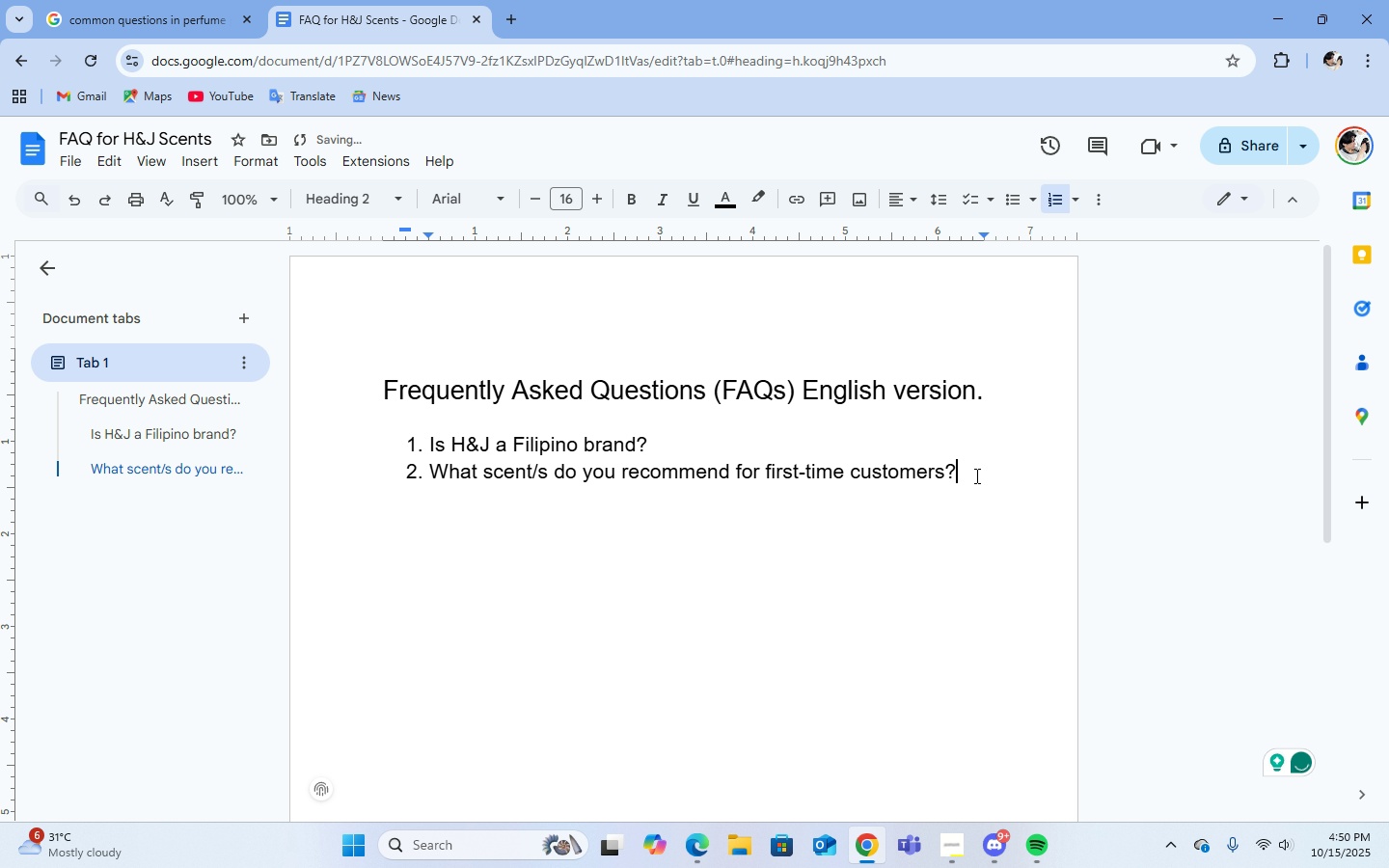 
key(Enter)
 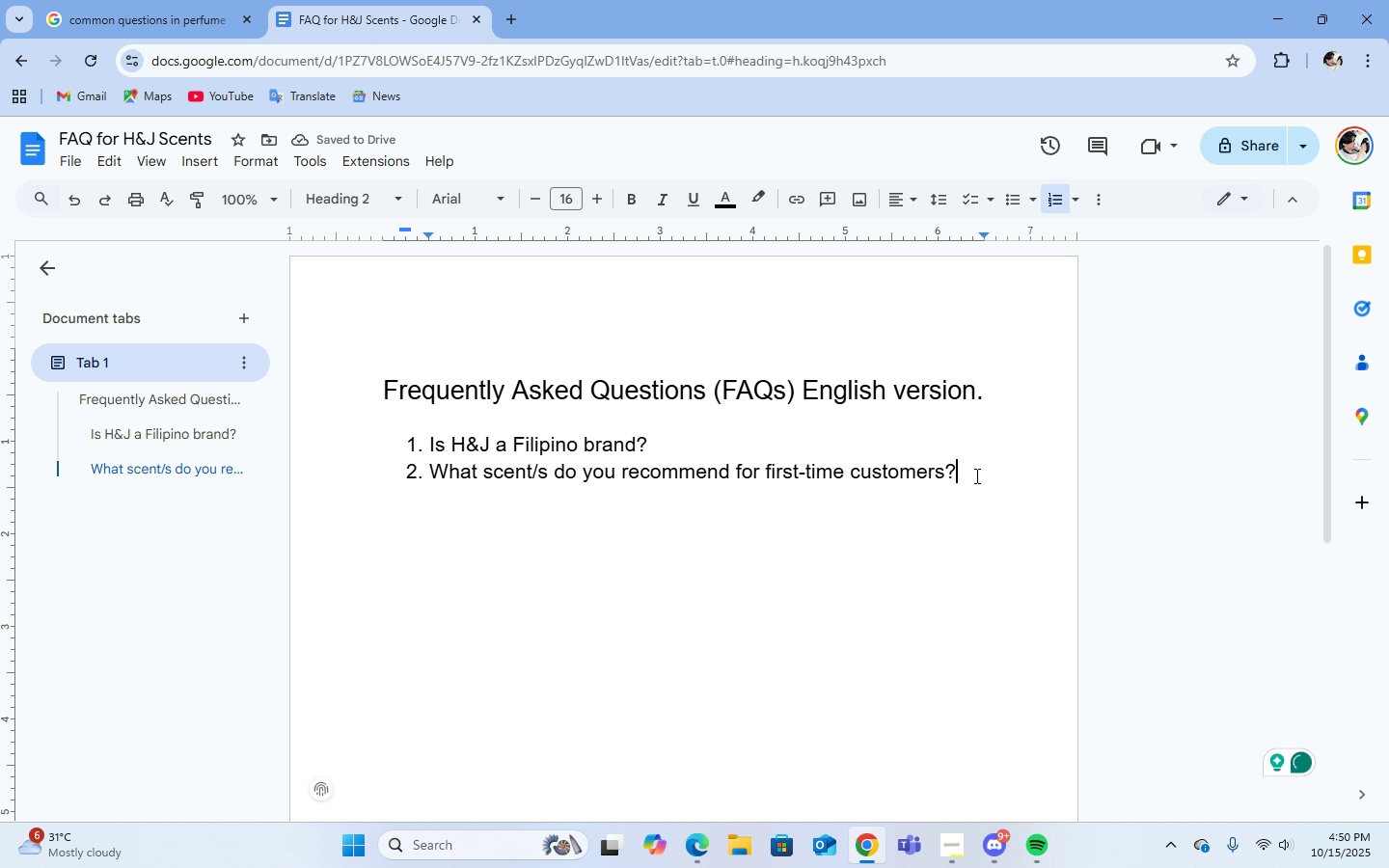 
key(Enter)
 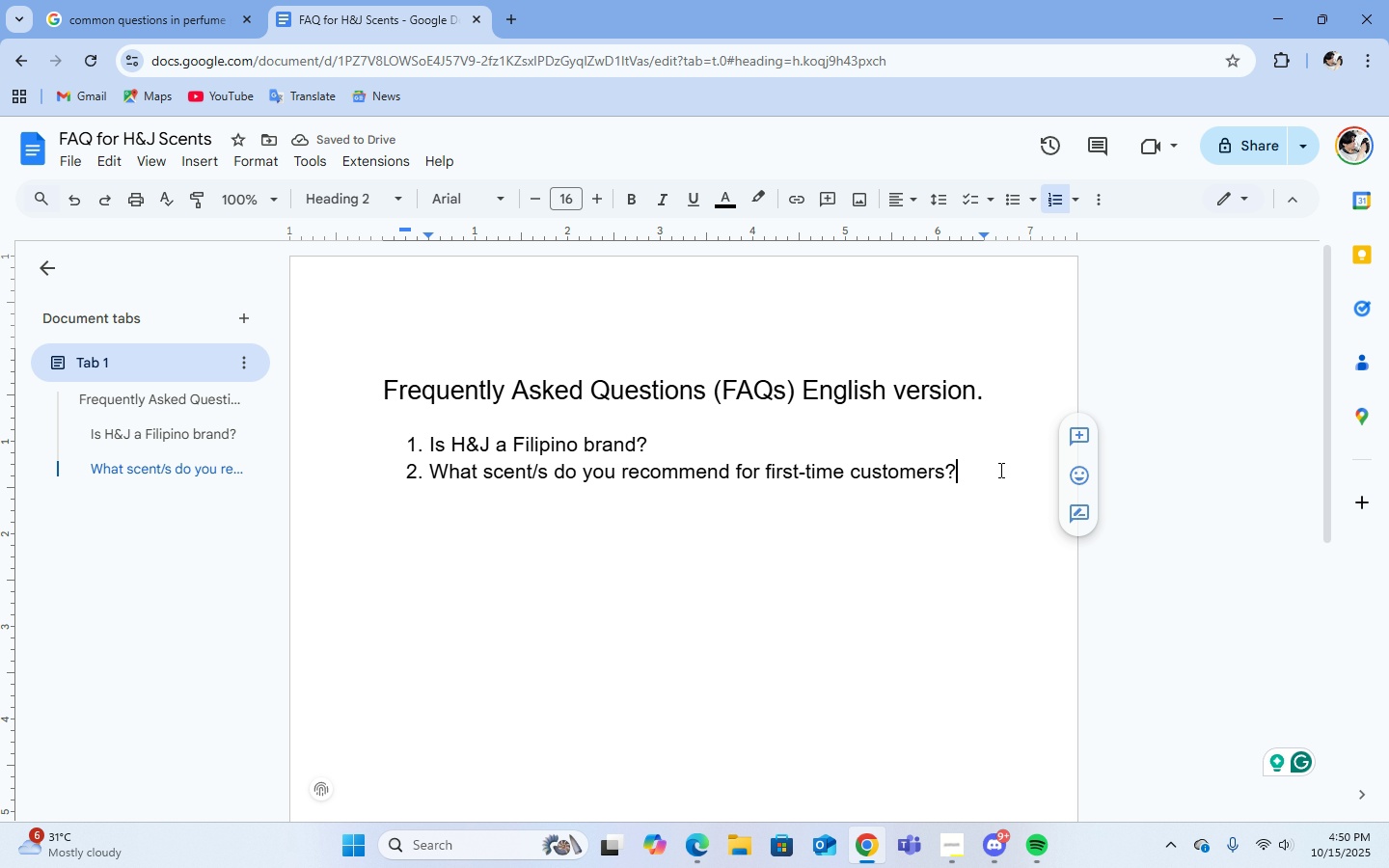 
left_click([978, 470])
 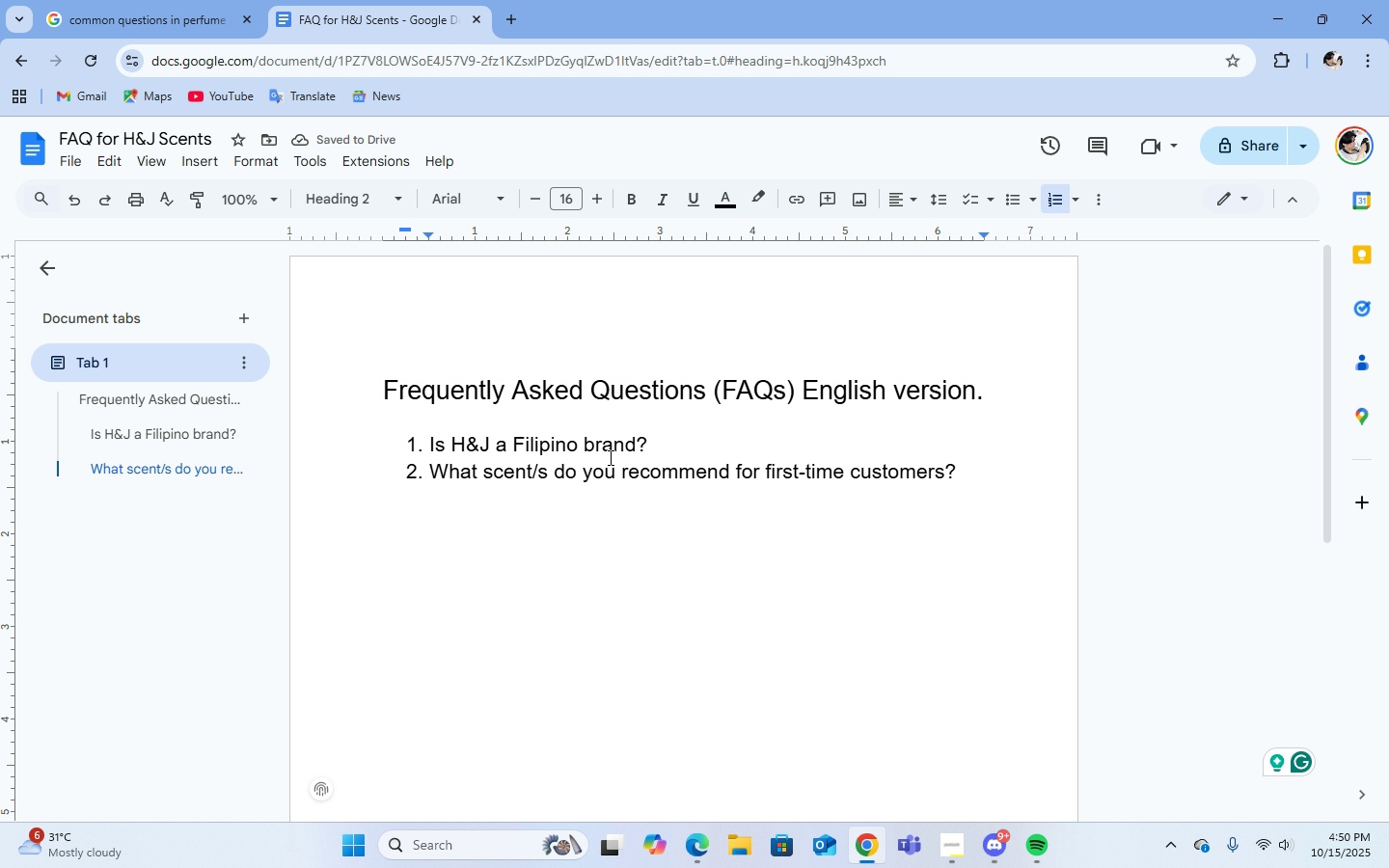 
left_click([609, 458])
 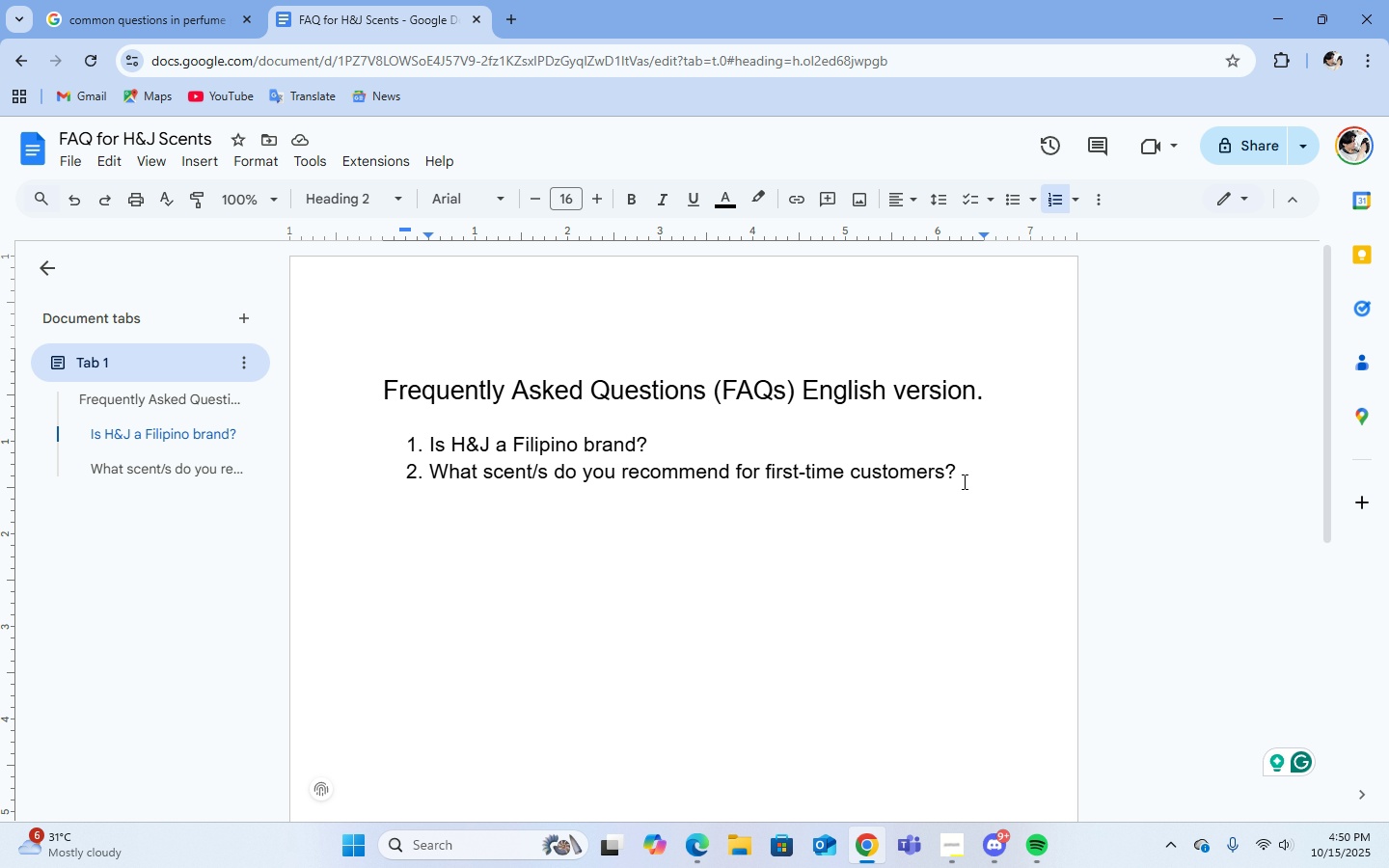 
left_click([963, 481])
 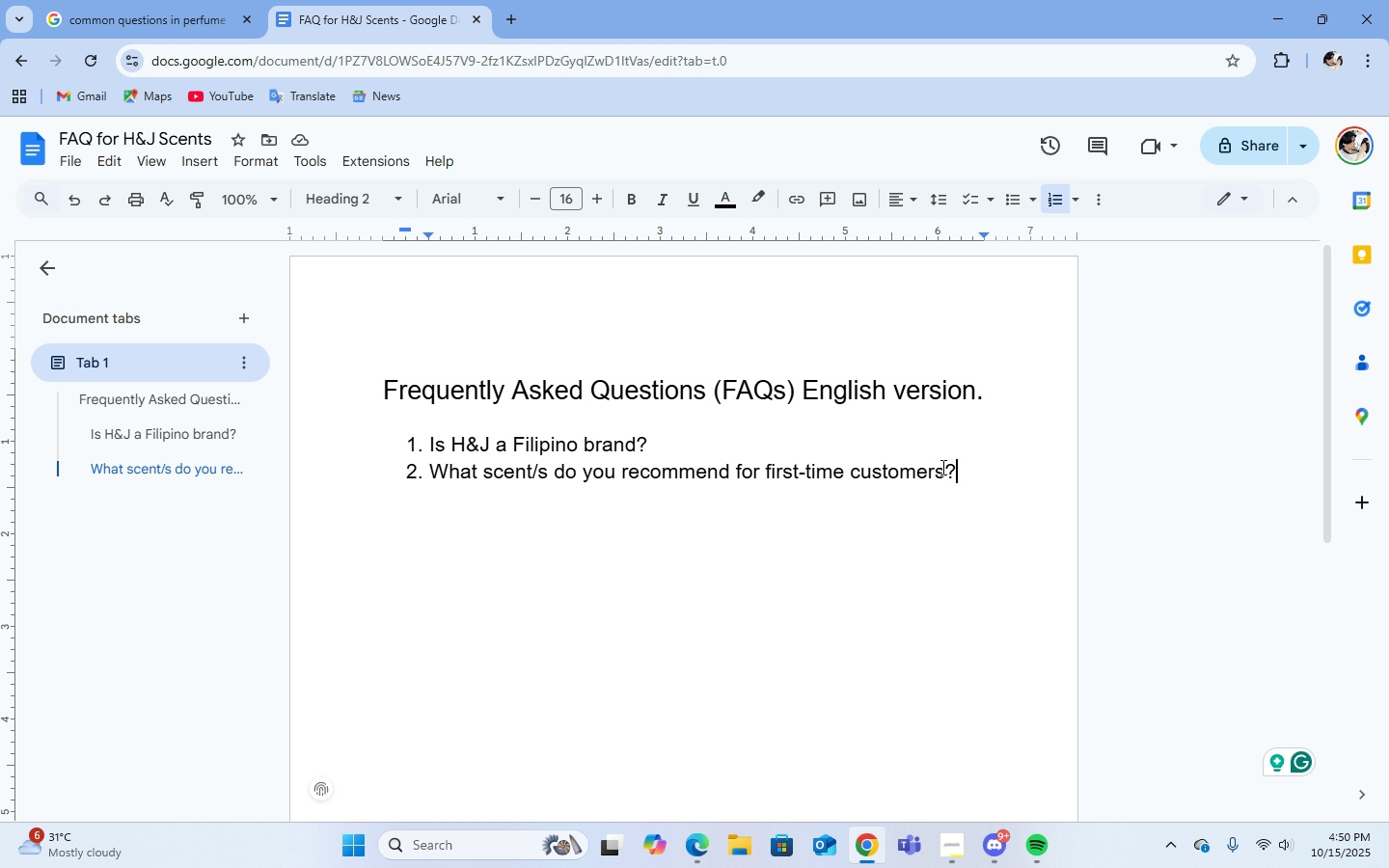 
key(Enter)
 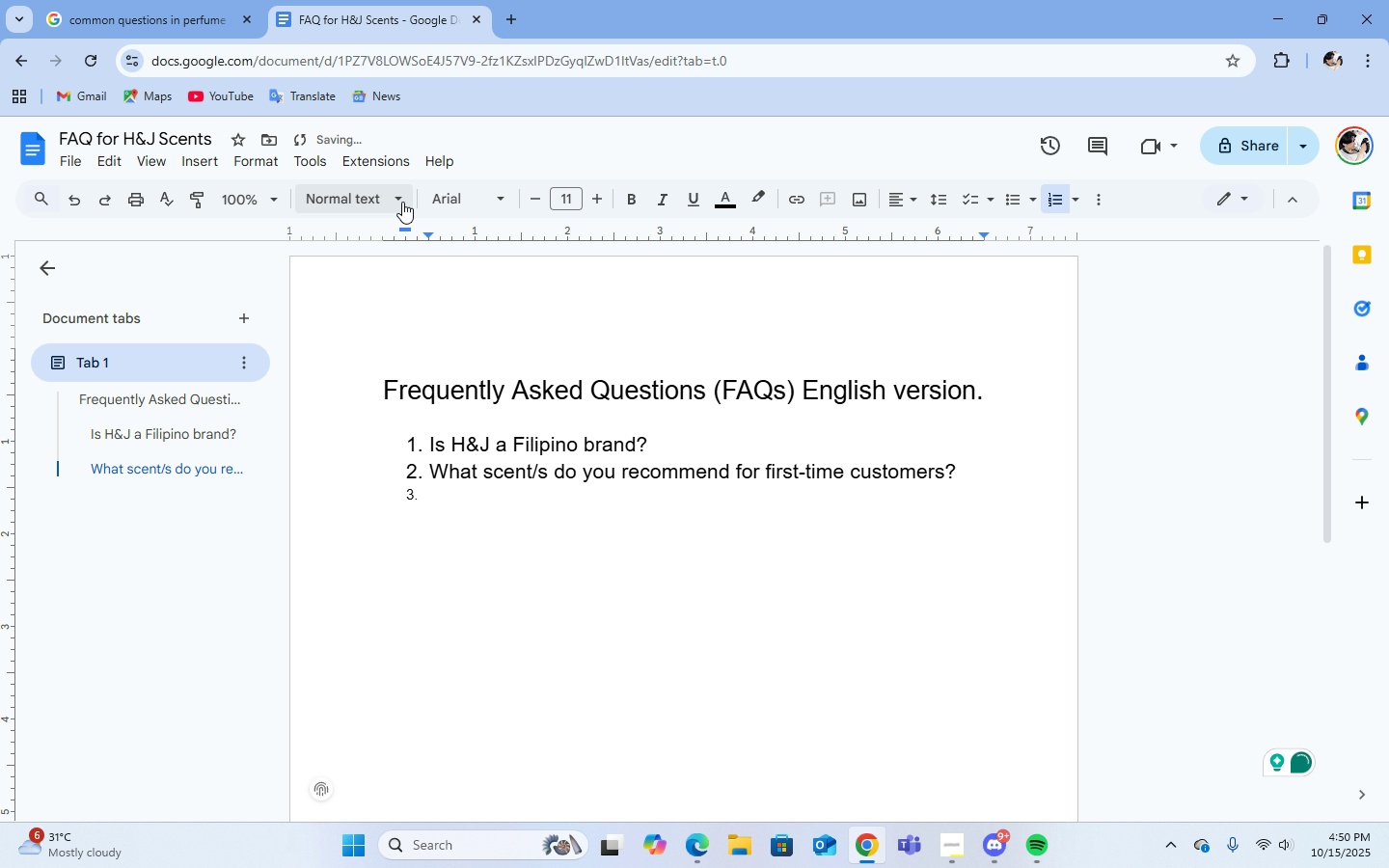 
left_click([396, 199])
 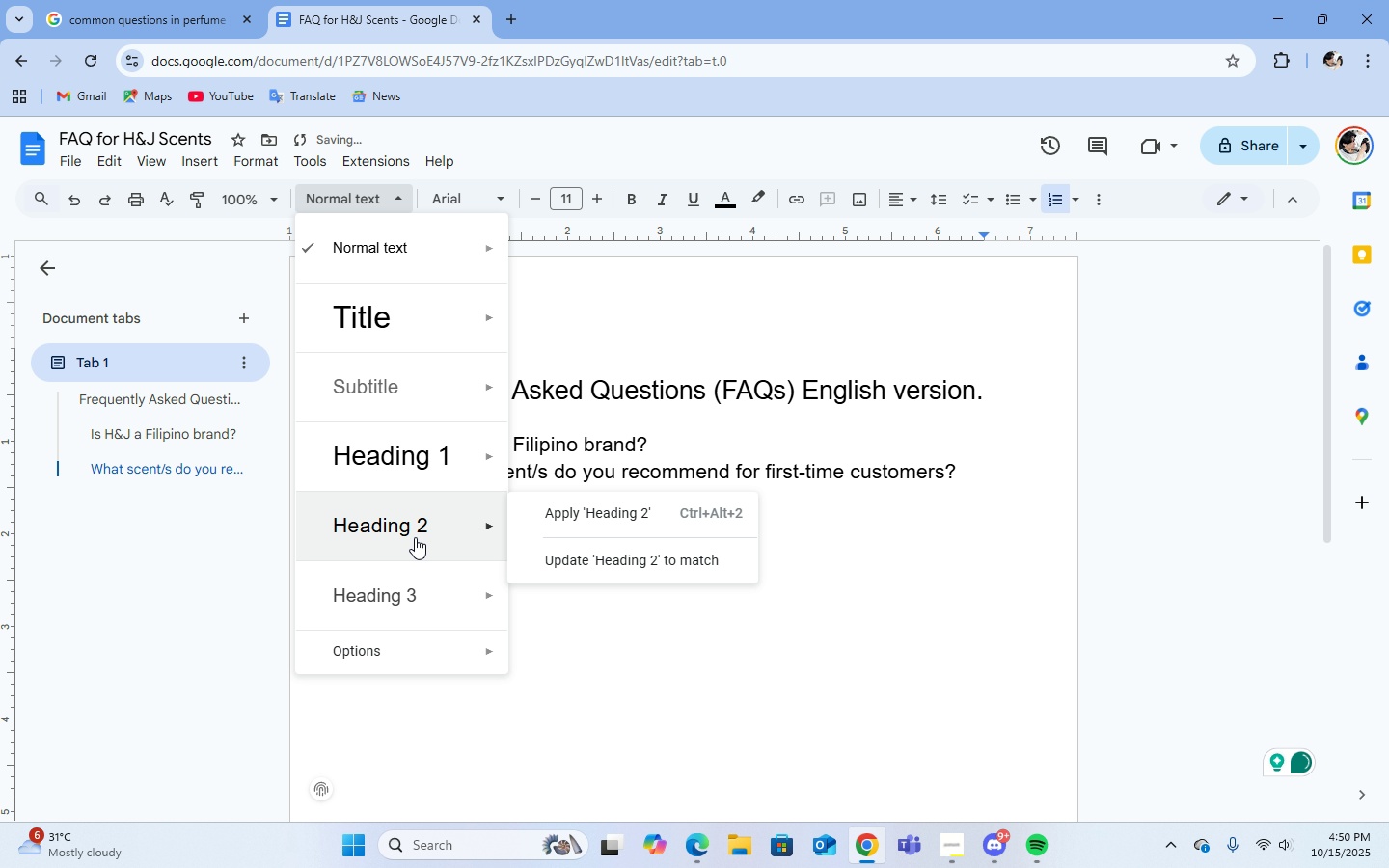 
left_click([415, 537])
 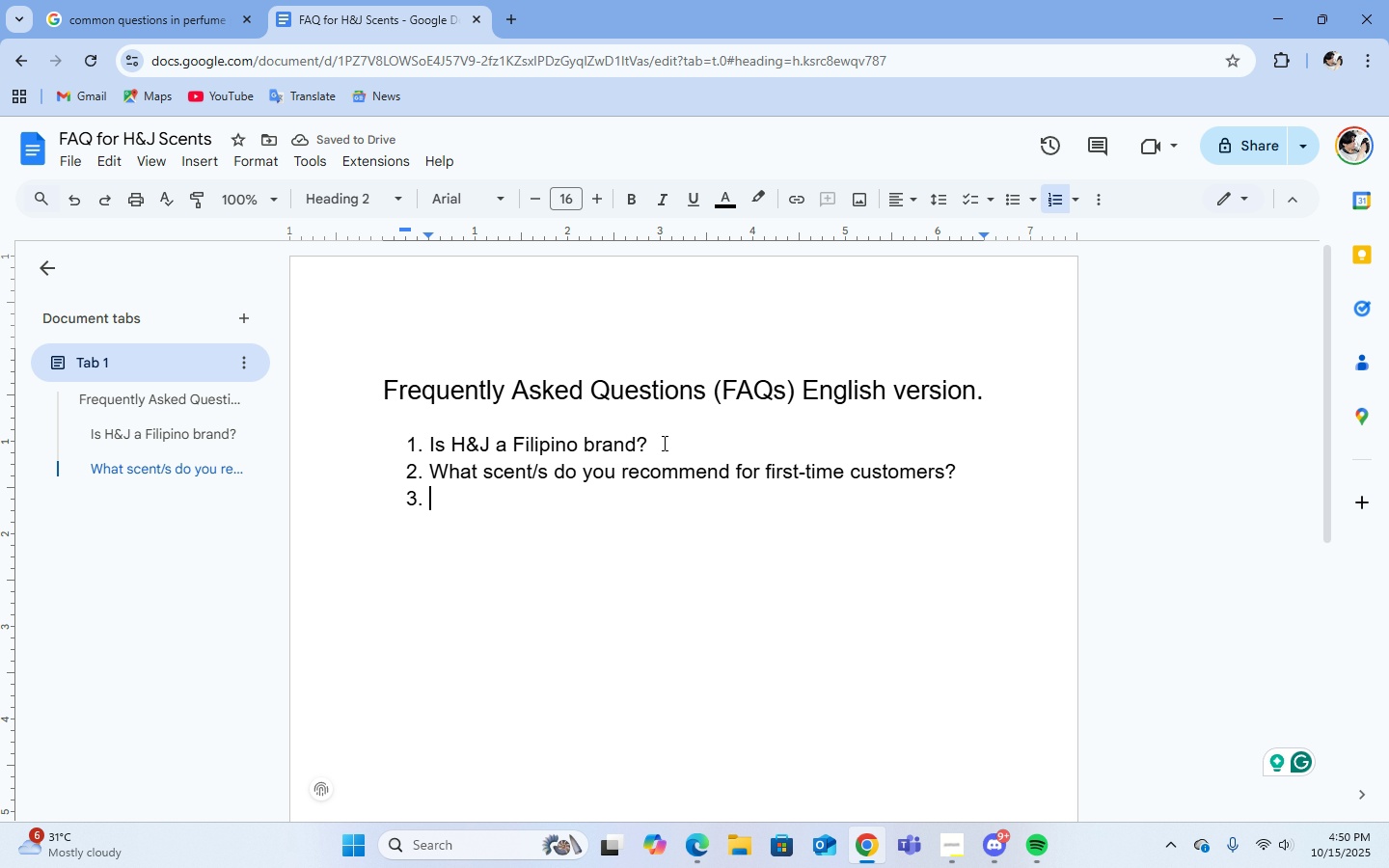 
wait(5.33)
 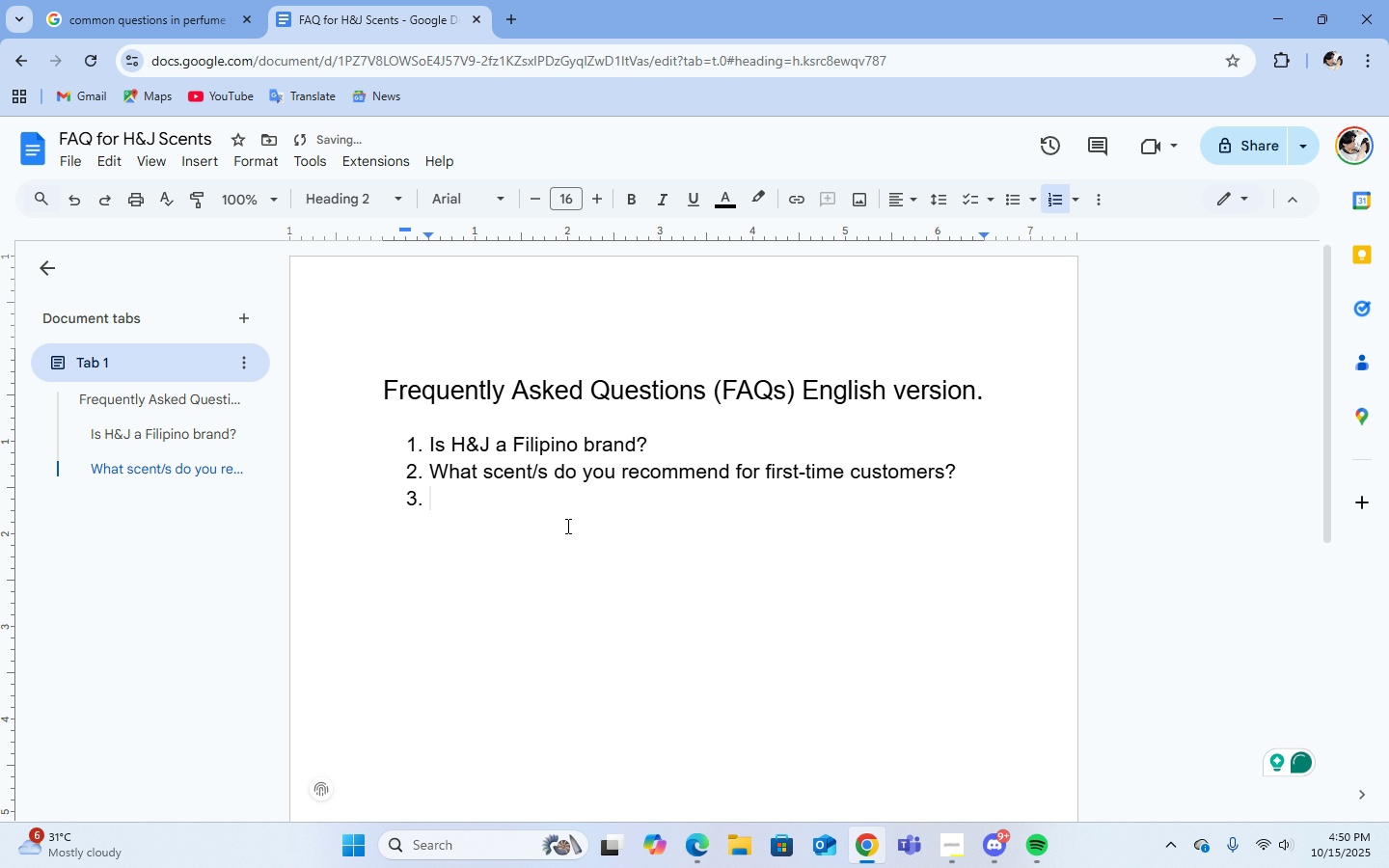 
left_click([663, 443])
 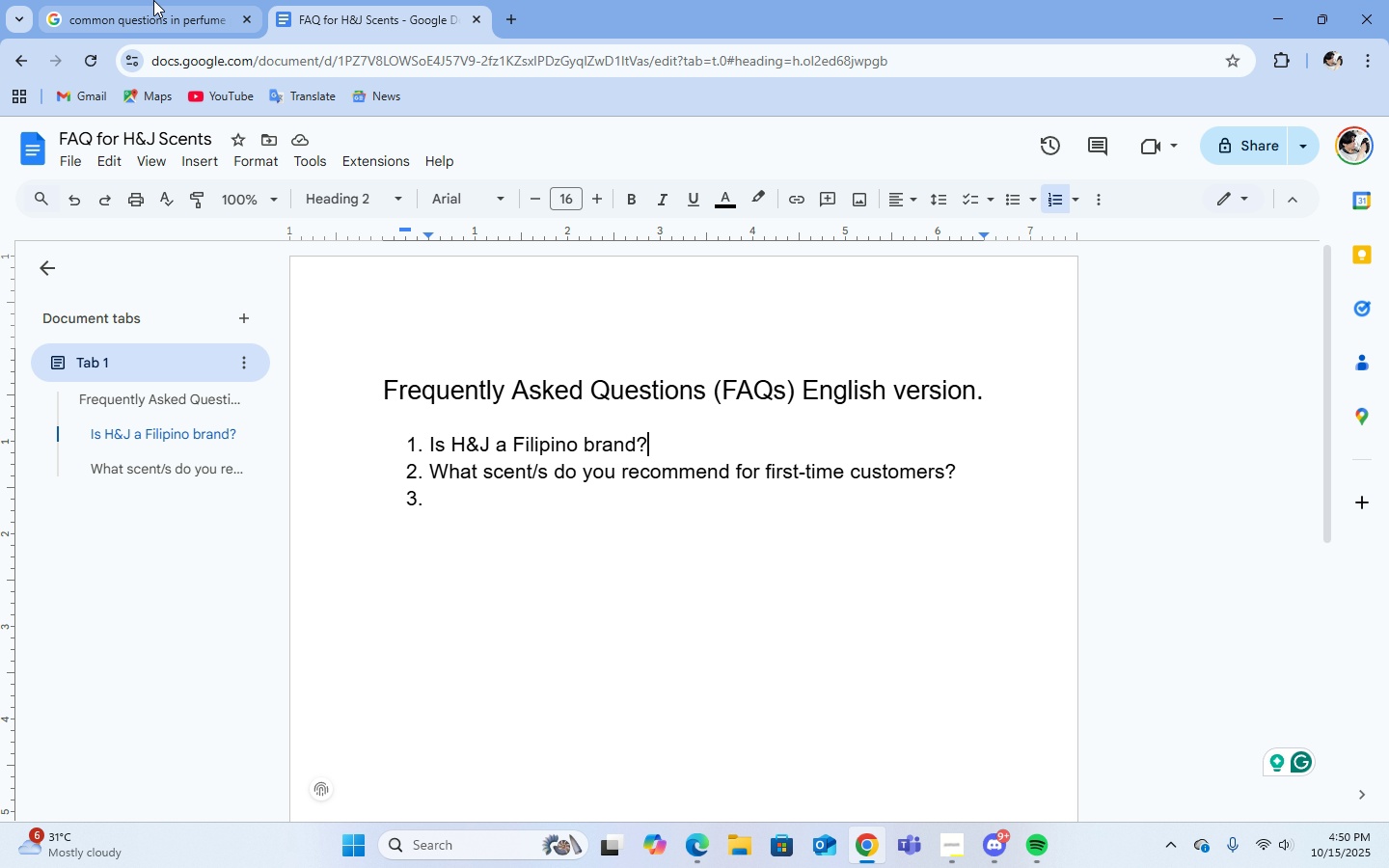 
left_click([153, 0])
 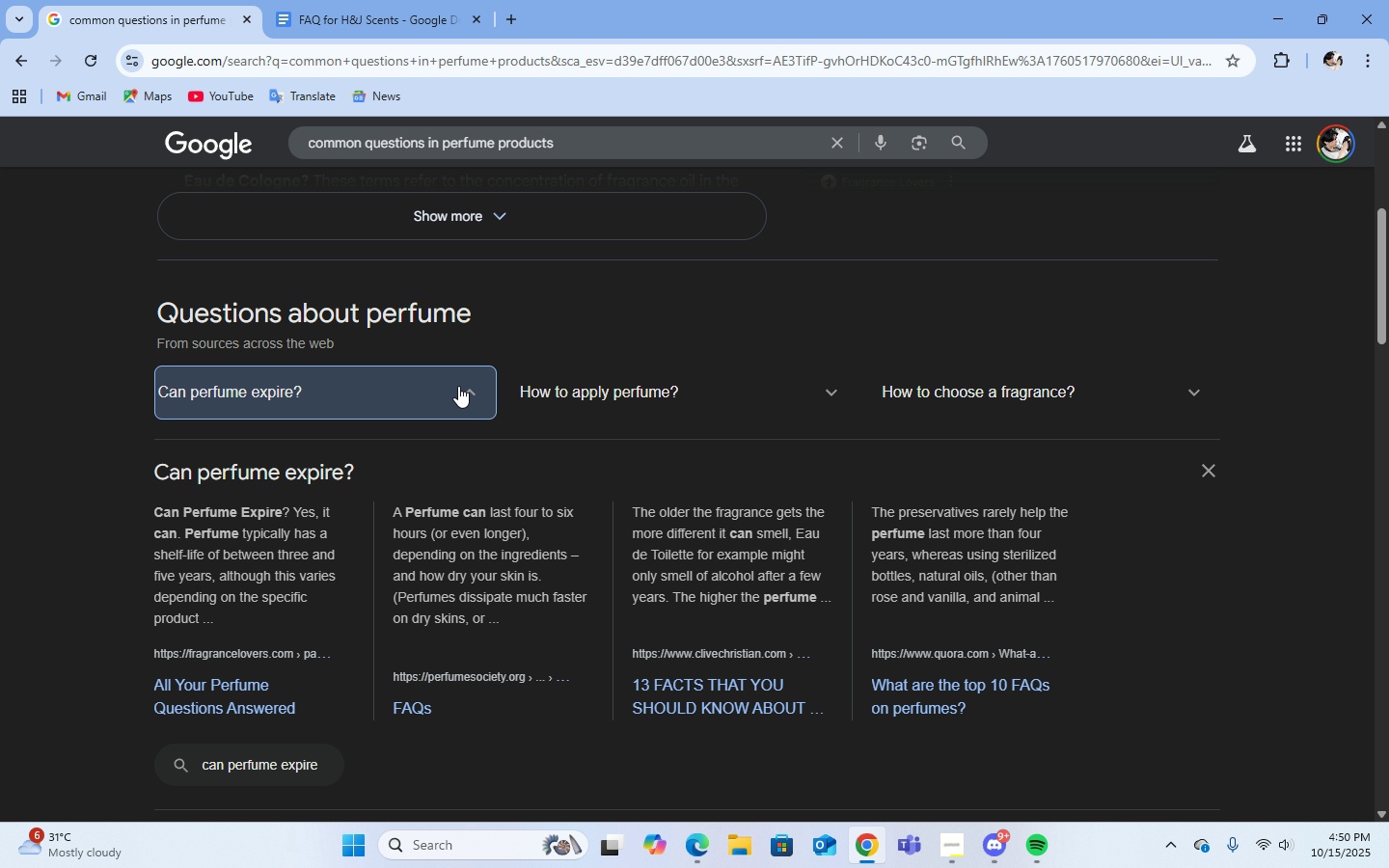 
wait(10.2)
 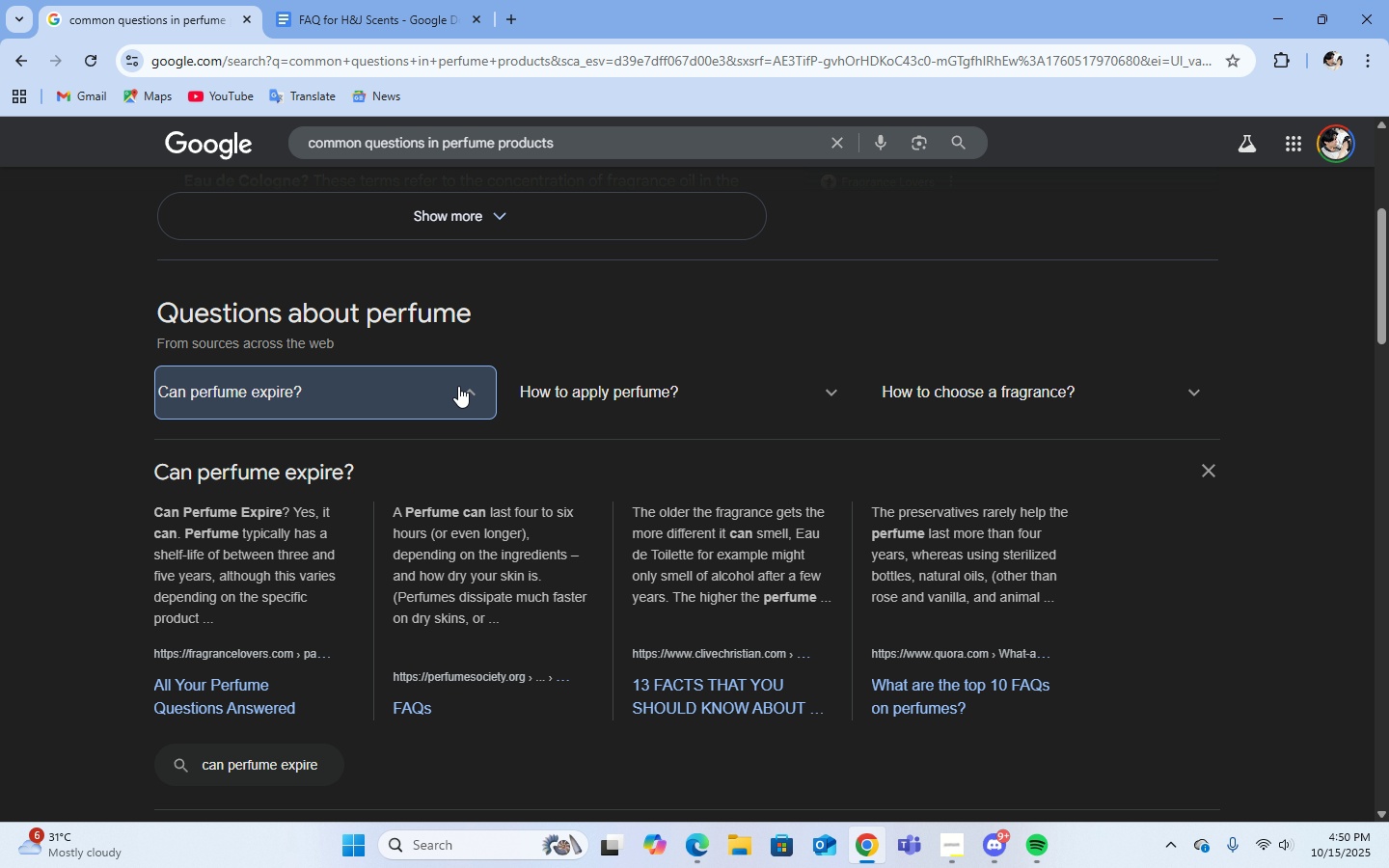 
left_click([458, 386])
 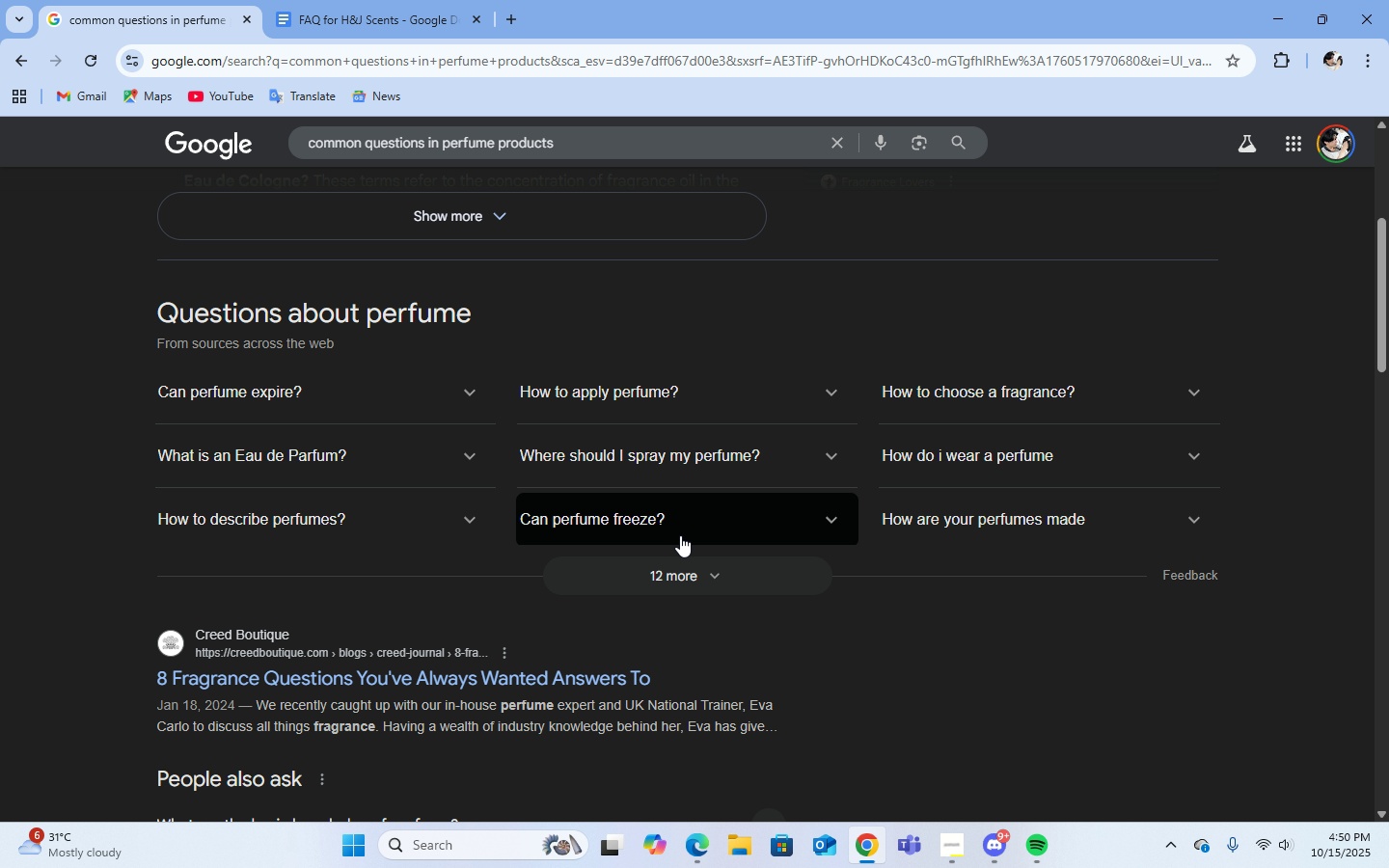 
middle_click([665, 574])
 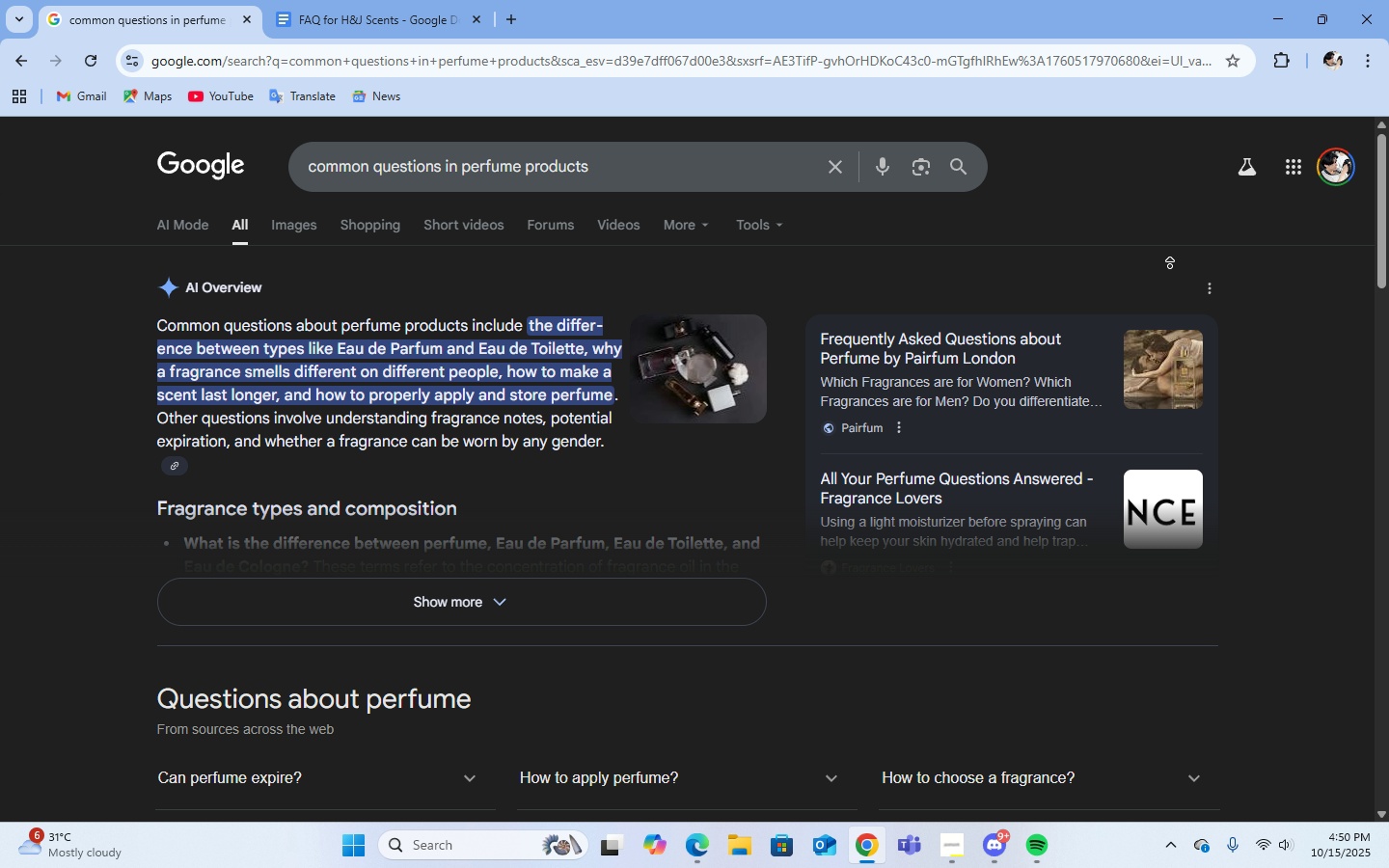 
left_click([1133, 242])
 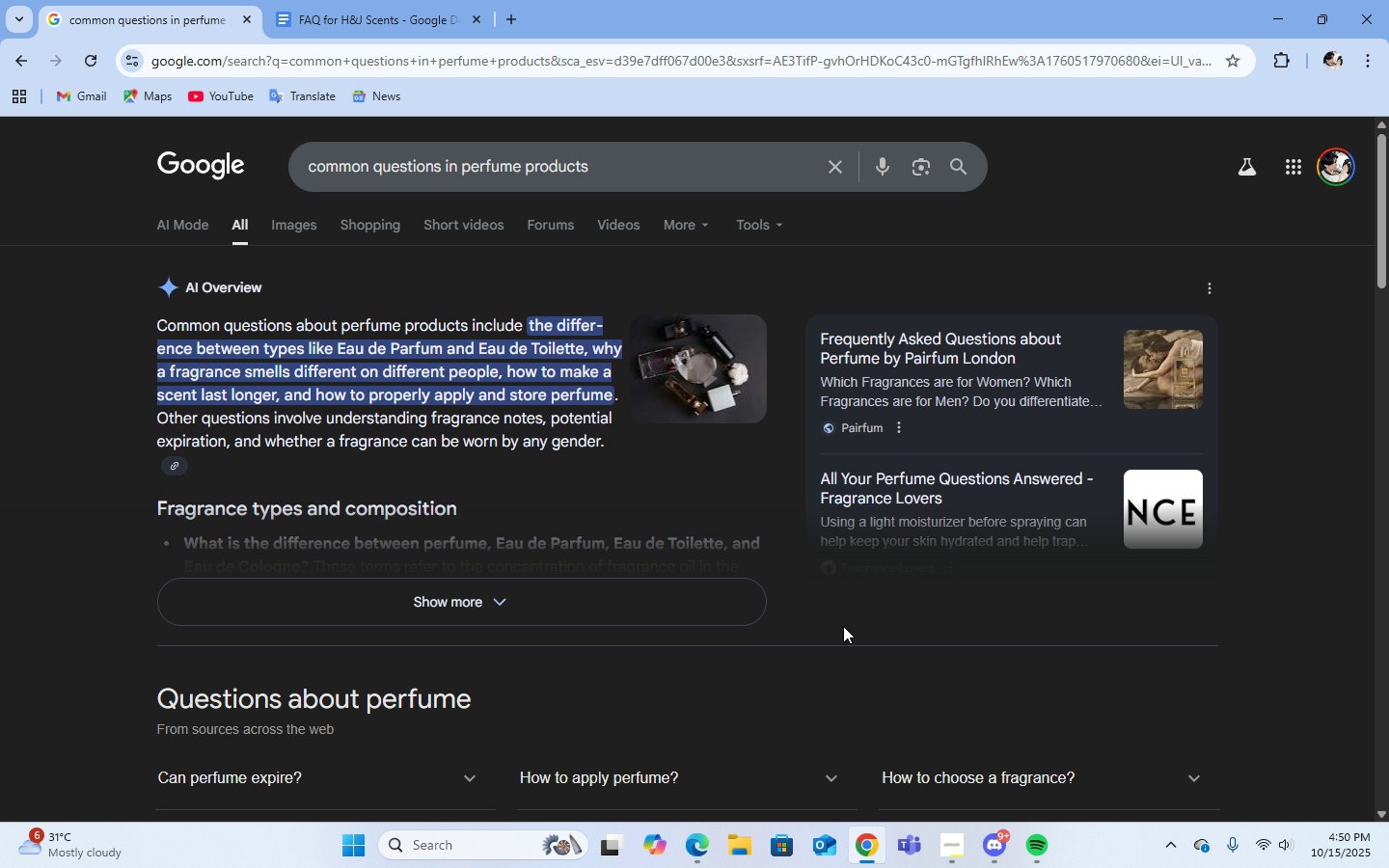 
left_click([477, 617])
 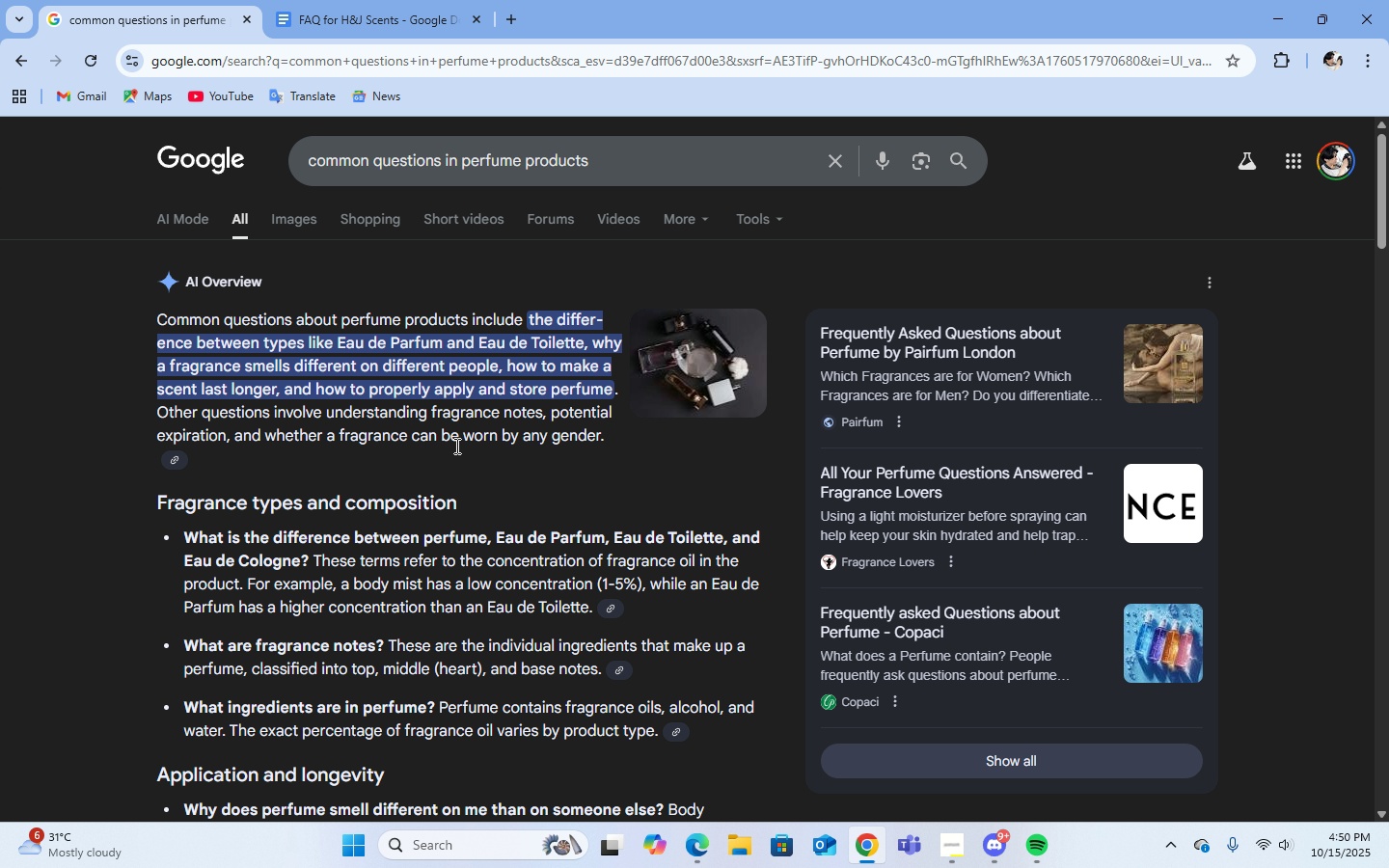 
scroll: coordinate [654, 670], scroll_direction: down, amount: 13.0
 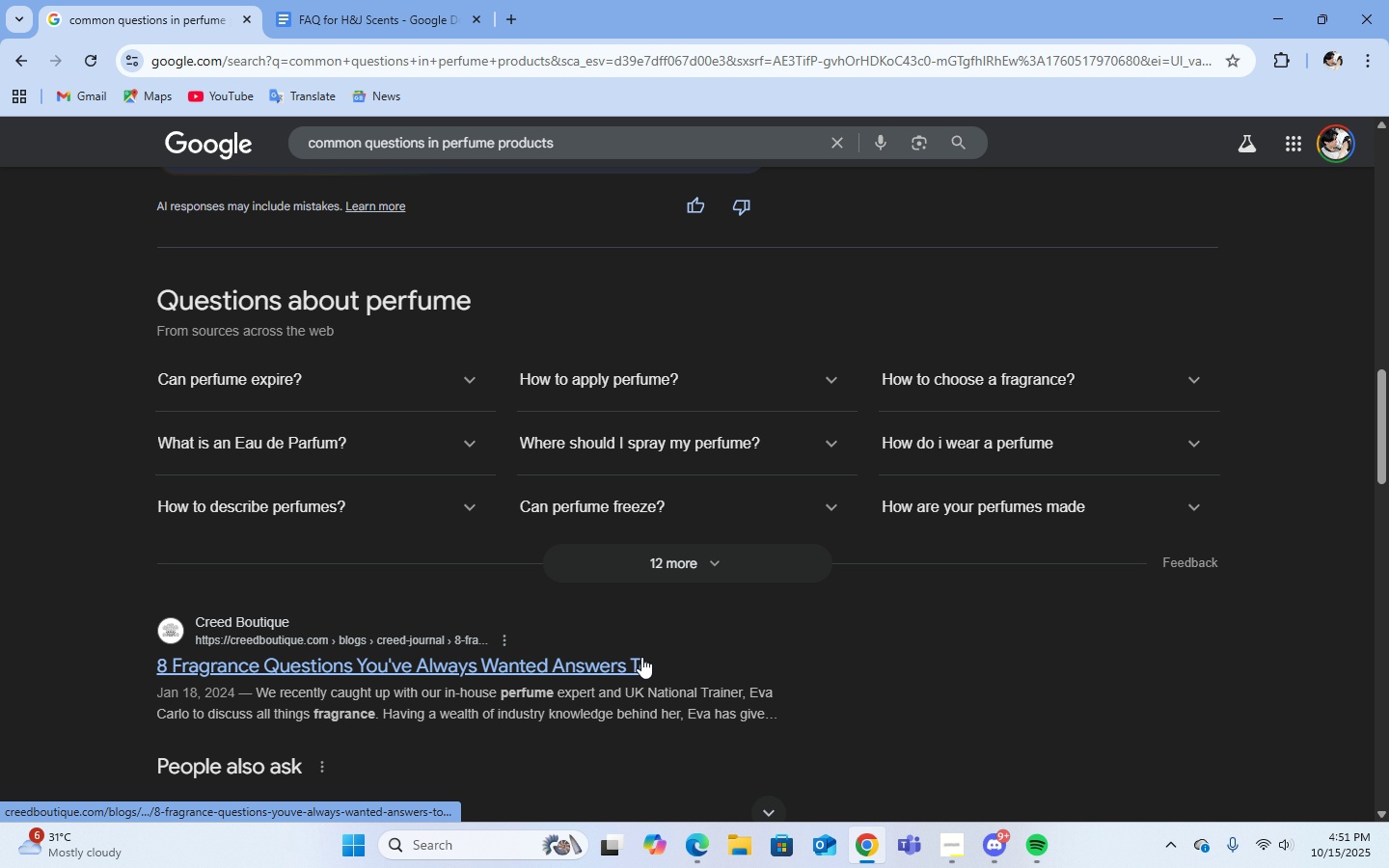 
scroll: coordinate [599, 626], scroll_direction: down, amount: 10.0
 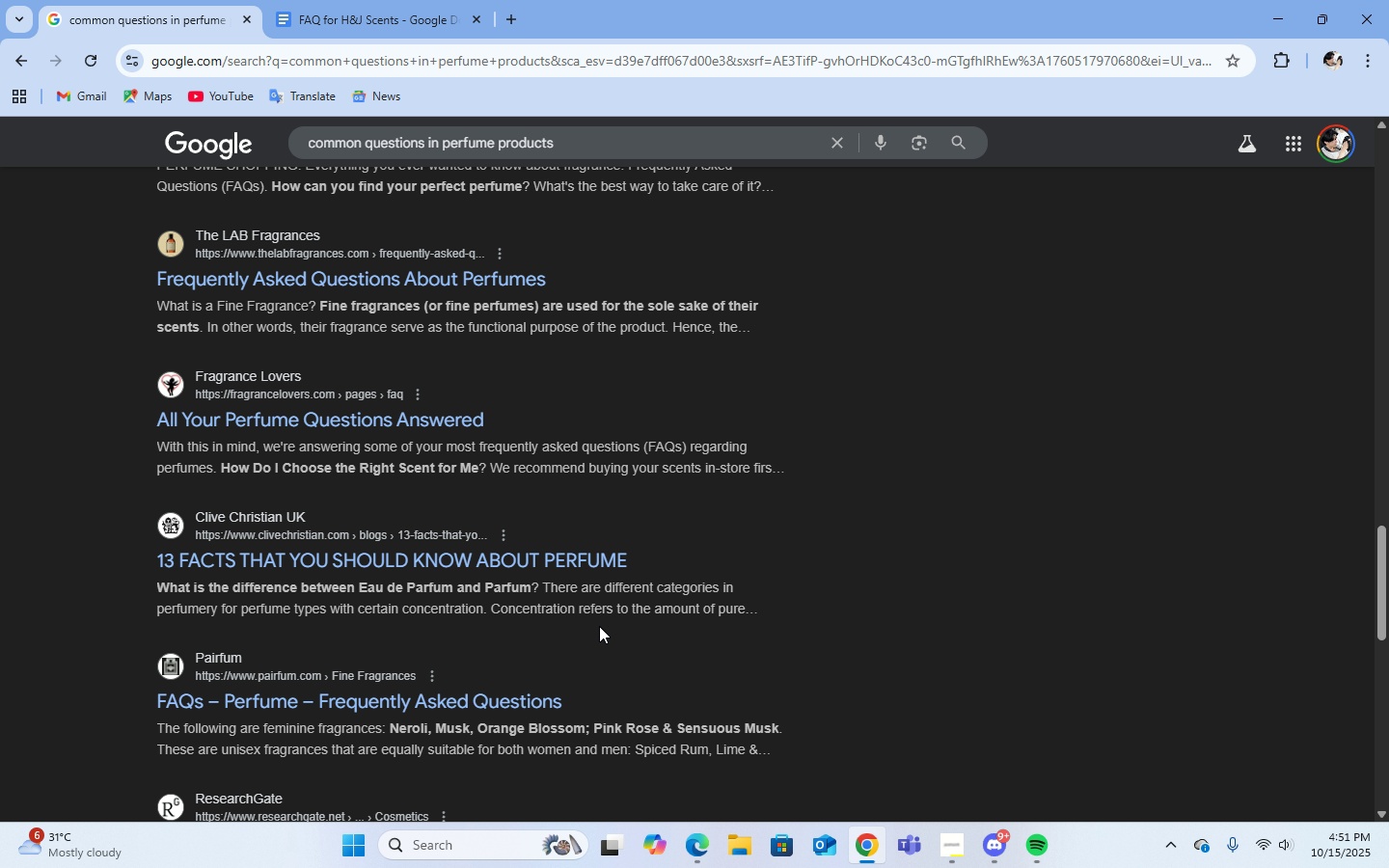 
scroll: coordinate [605, 597], scroll_direction: up, amount: 14.0
 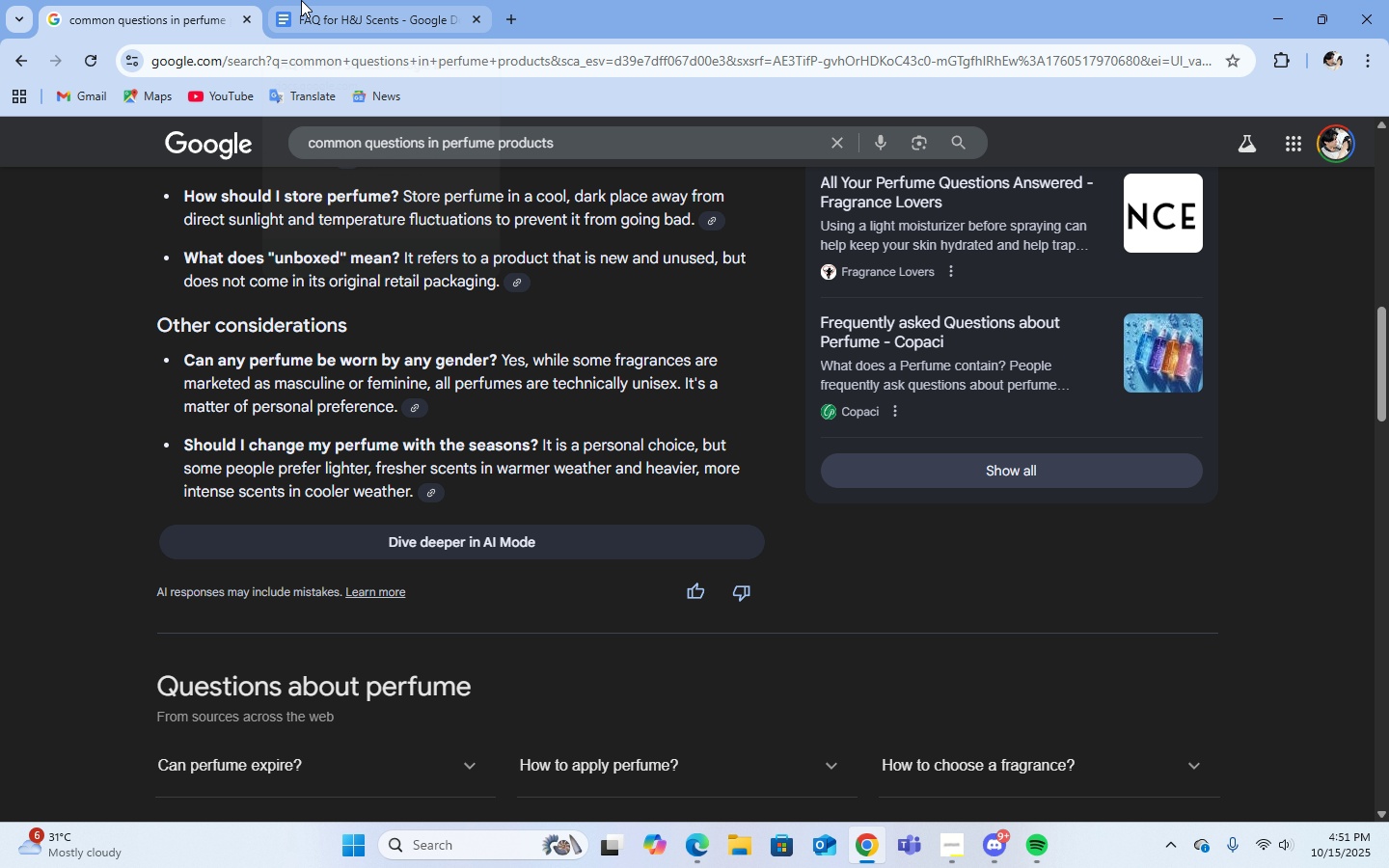 
wait(5.55)
 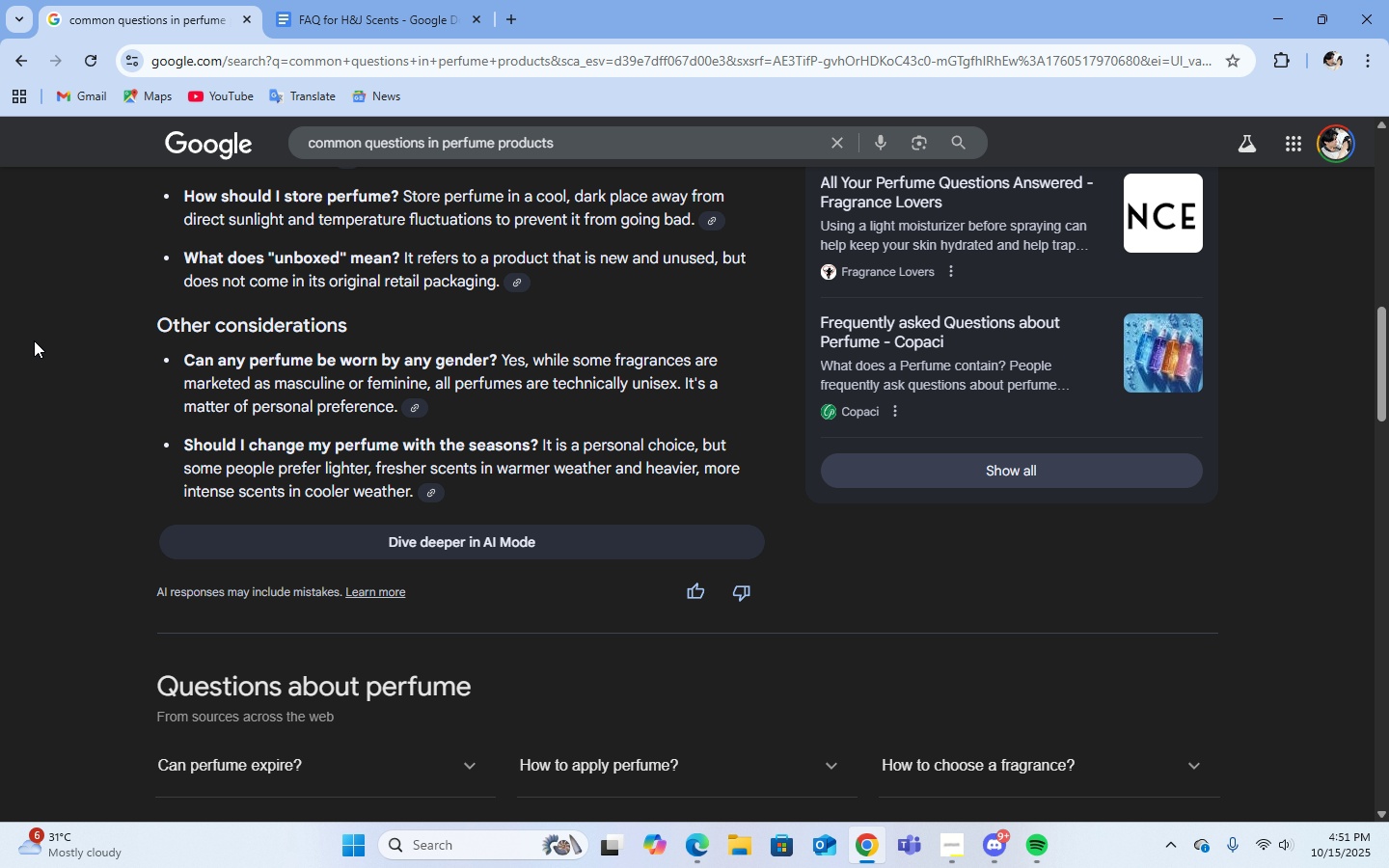 
left_click([301, 0])
 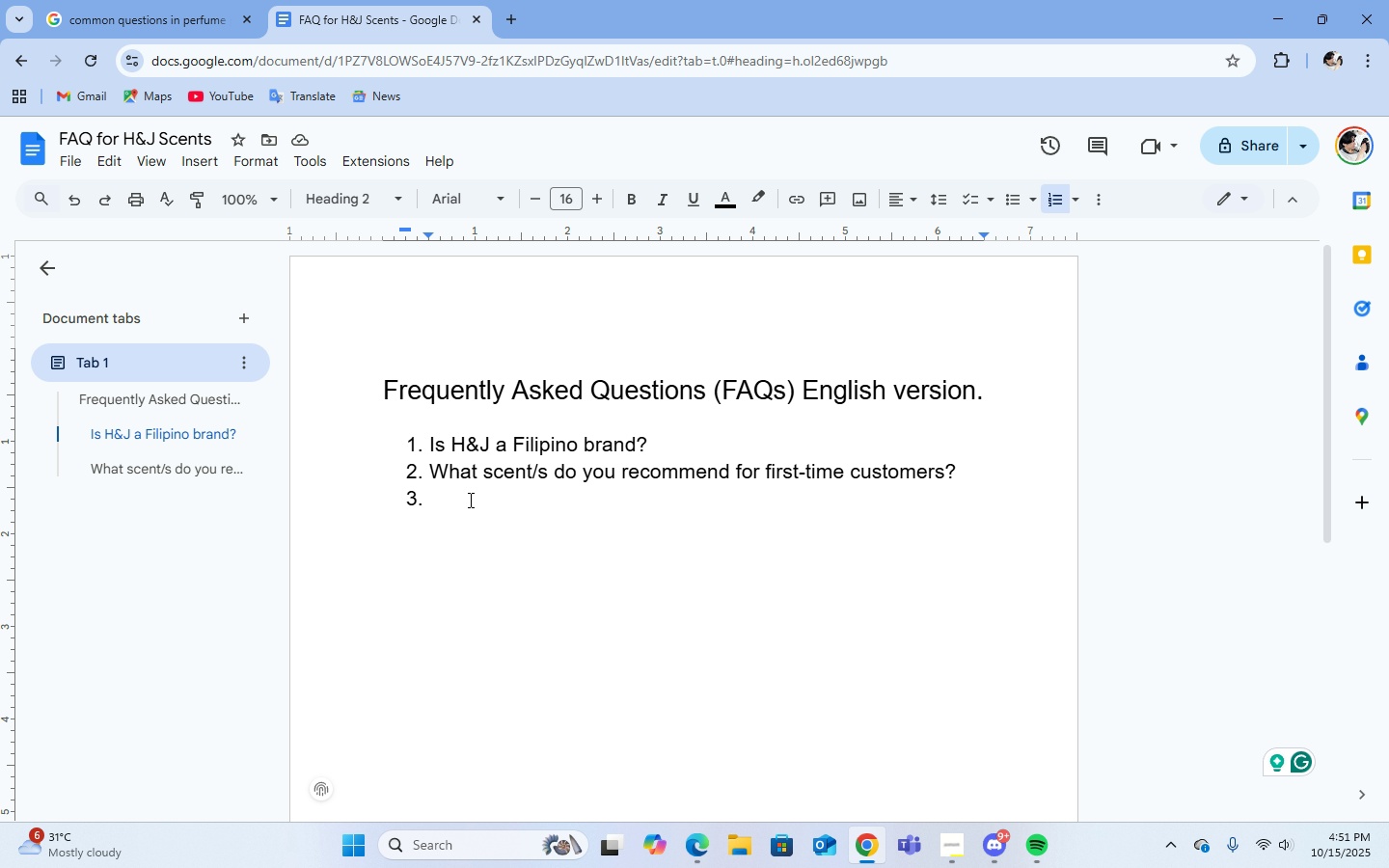 
double_click([469, 500])
 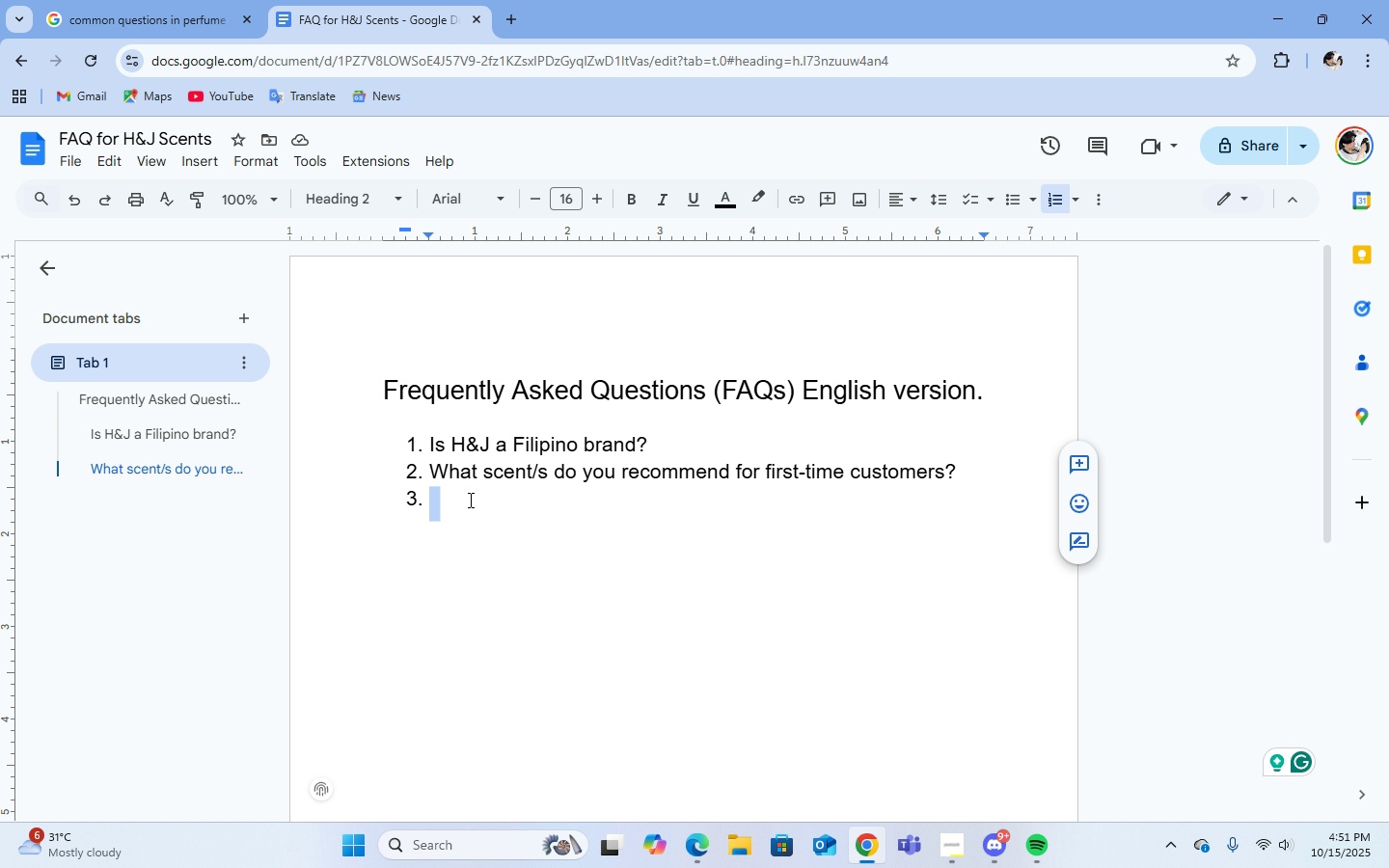 
triple_click([469, 500])
 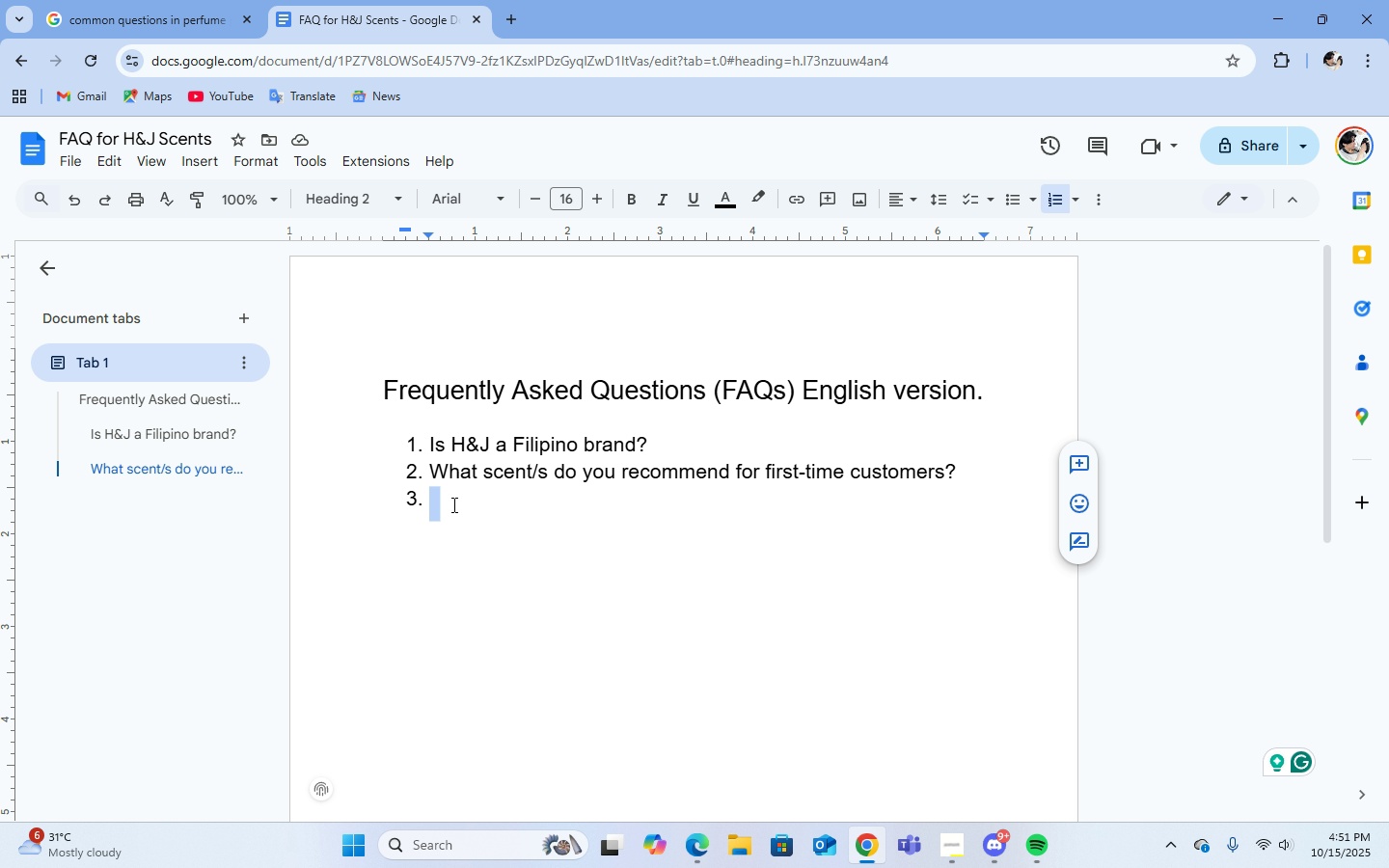 
left_click([449, 504])
 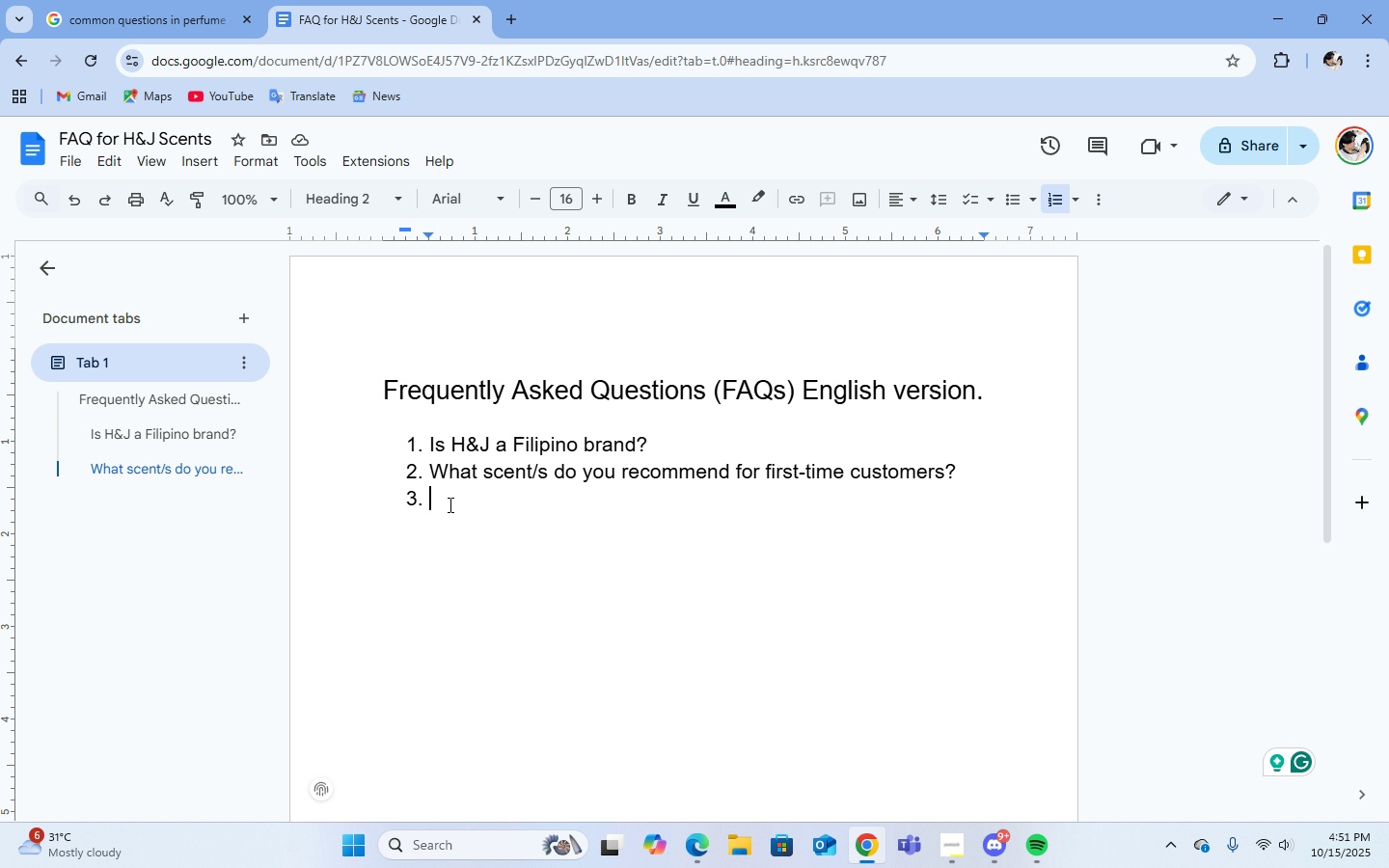 
wait(30.17)
 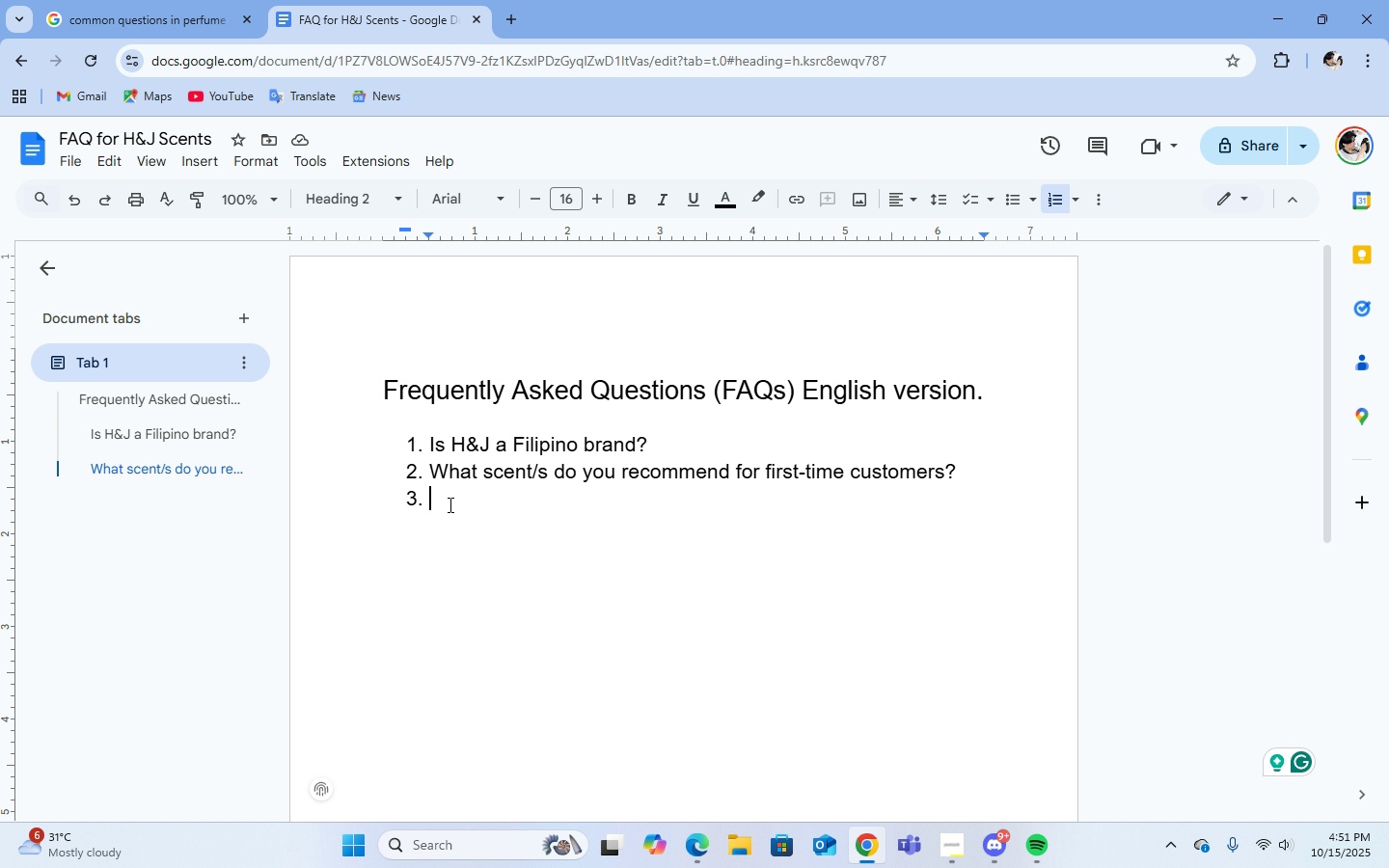 
left_click([156, 0])
 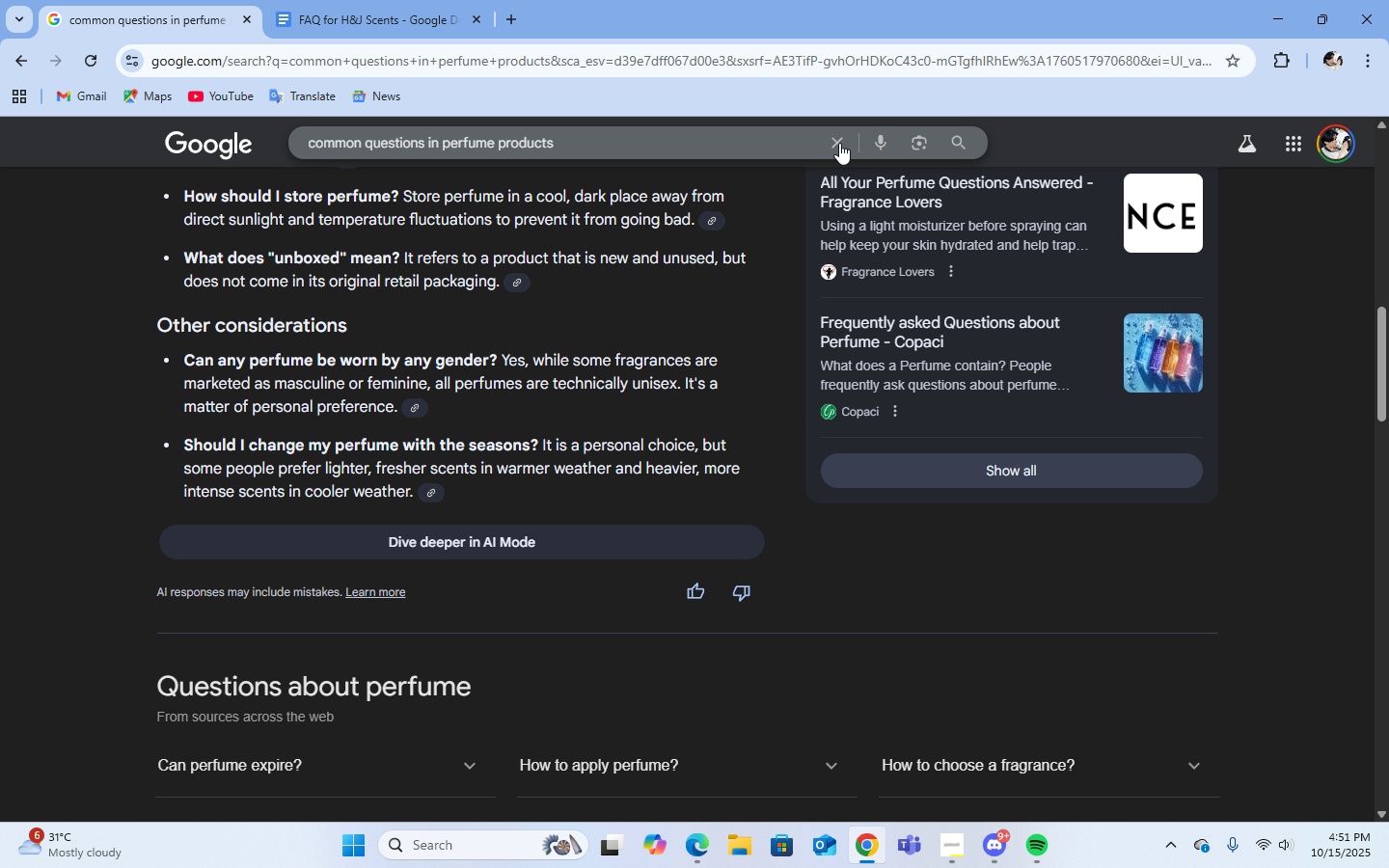 
left_click([839, 143])
 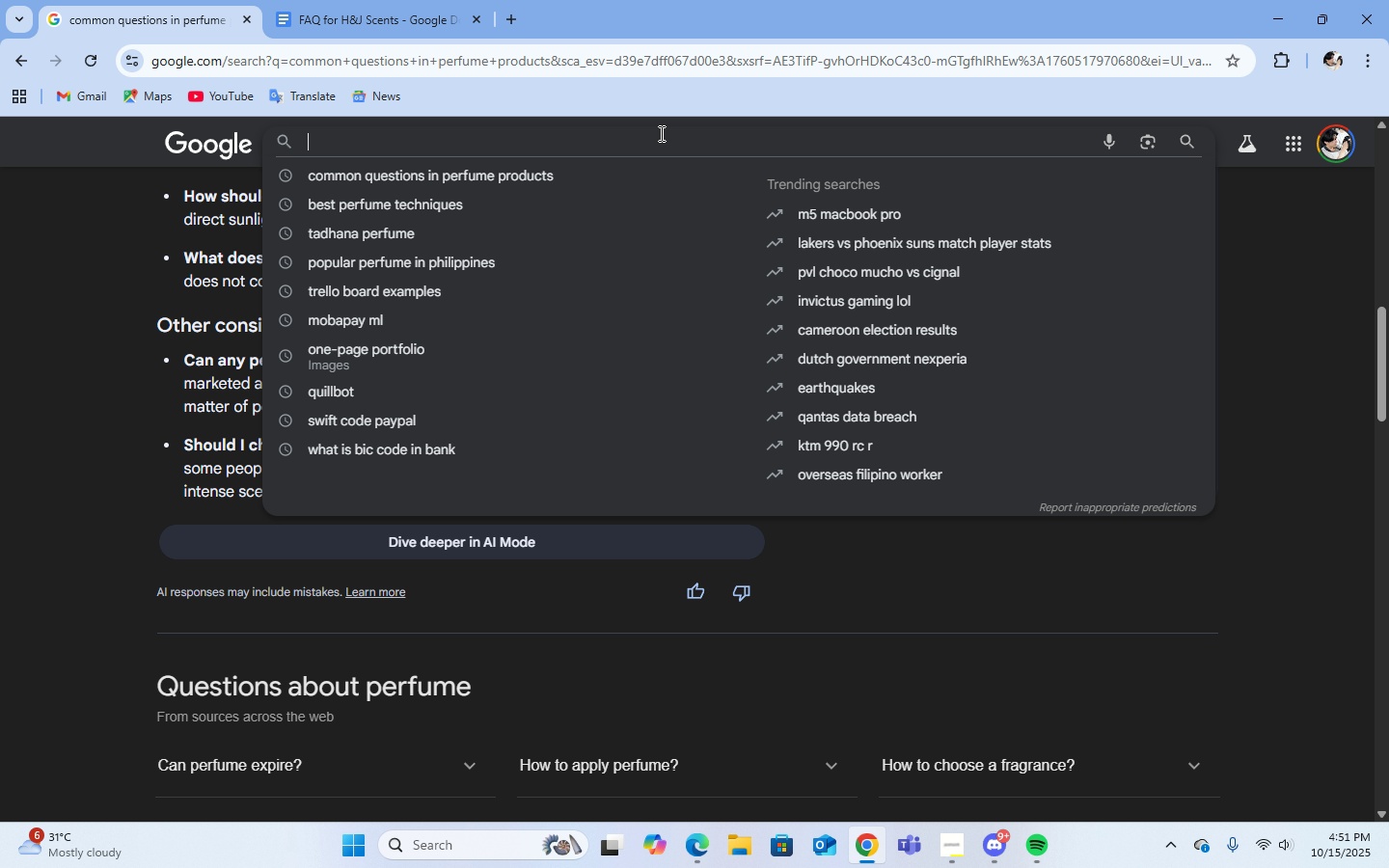 
type(can perfumes trigger aller)
 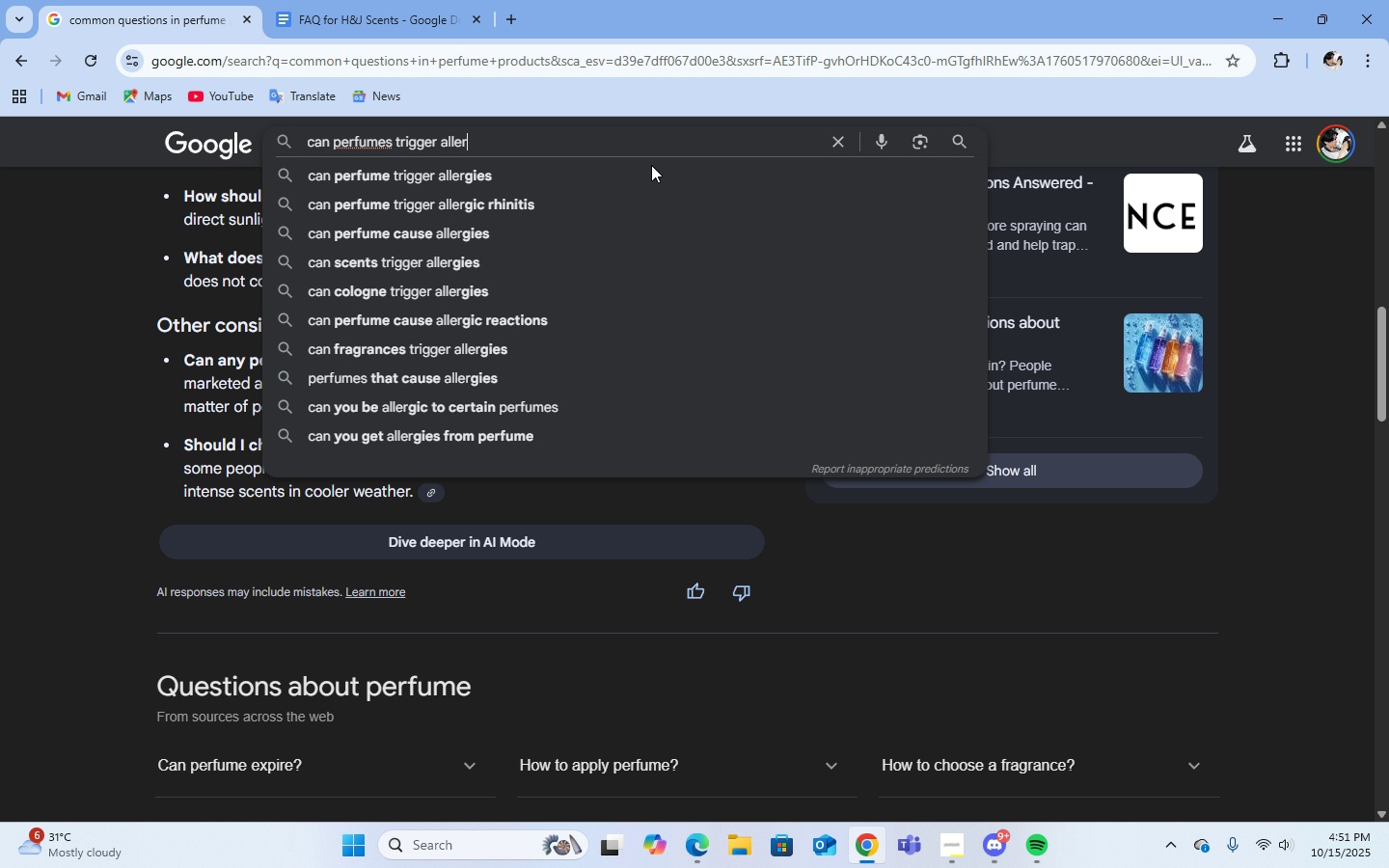 
left_click([468, 323])
 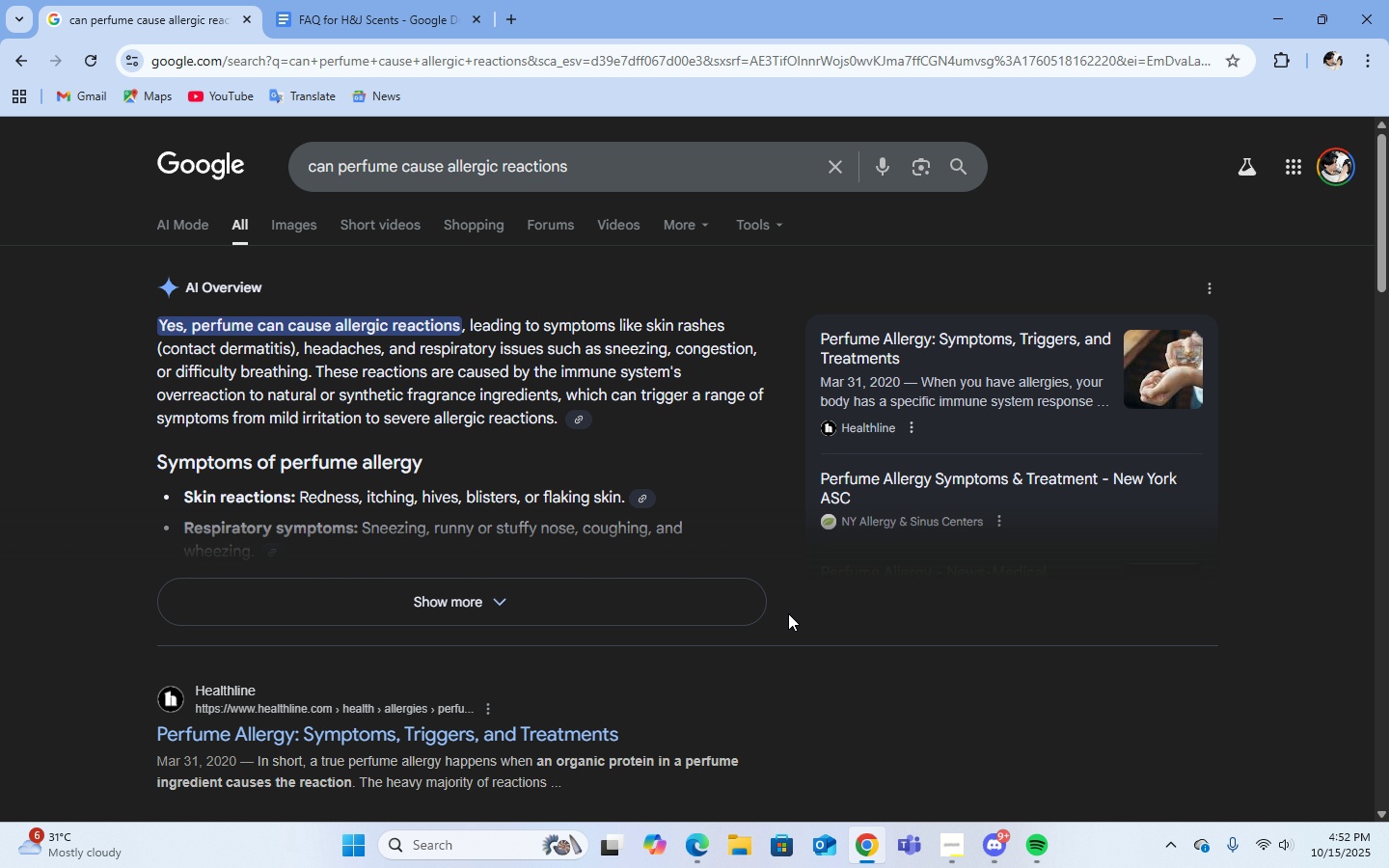 
wait(10.89)
 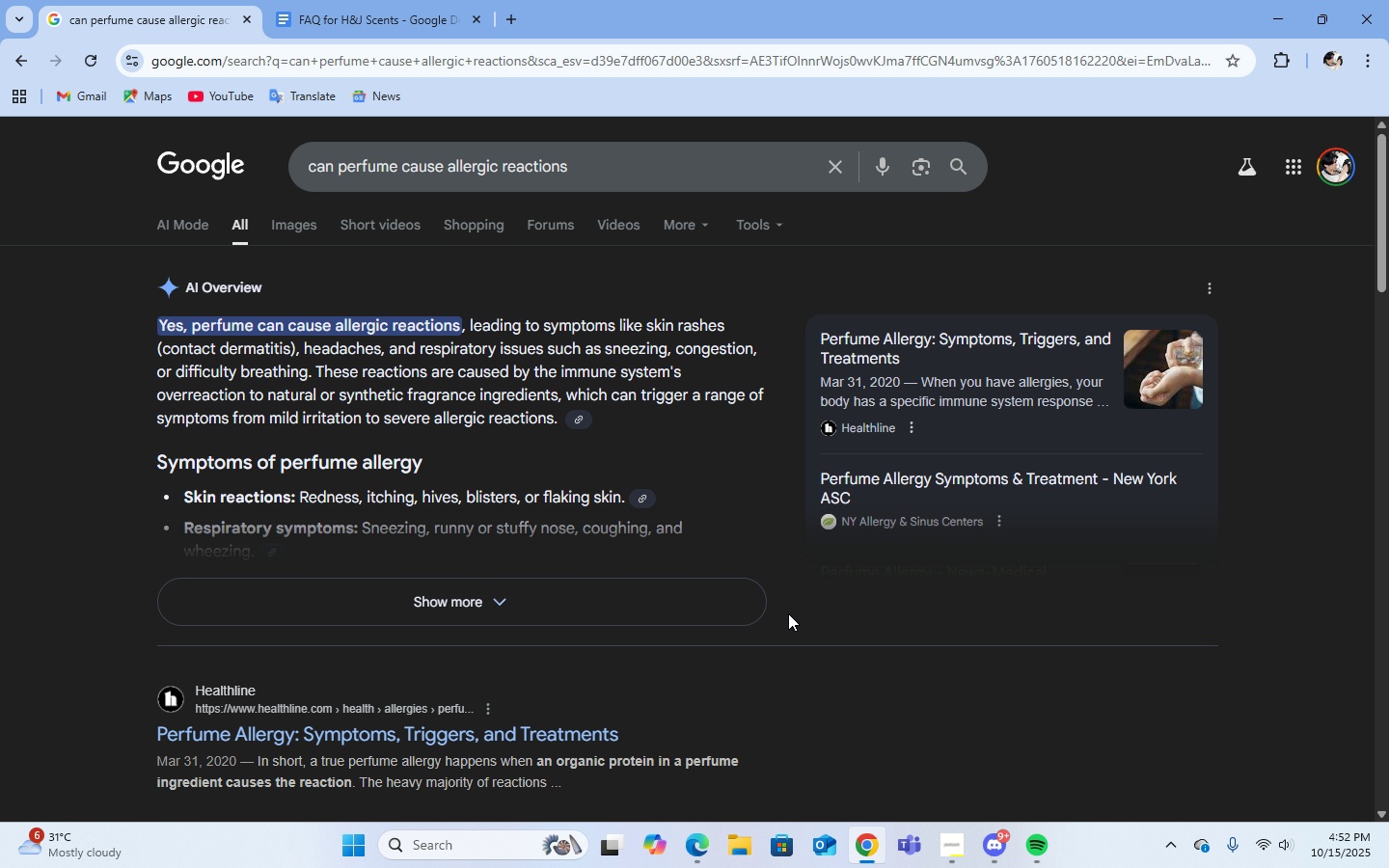 
scroll: coordinate [728, 649], scroll_direction: down, amount: 5.0
 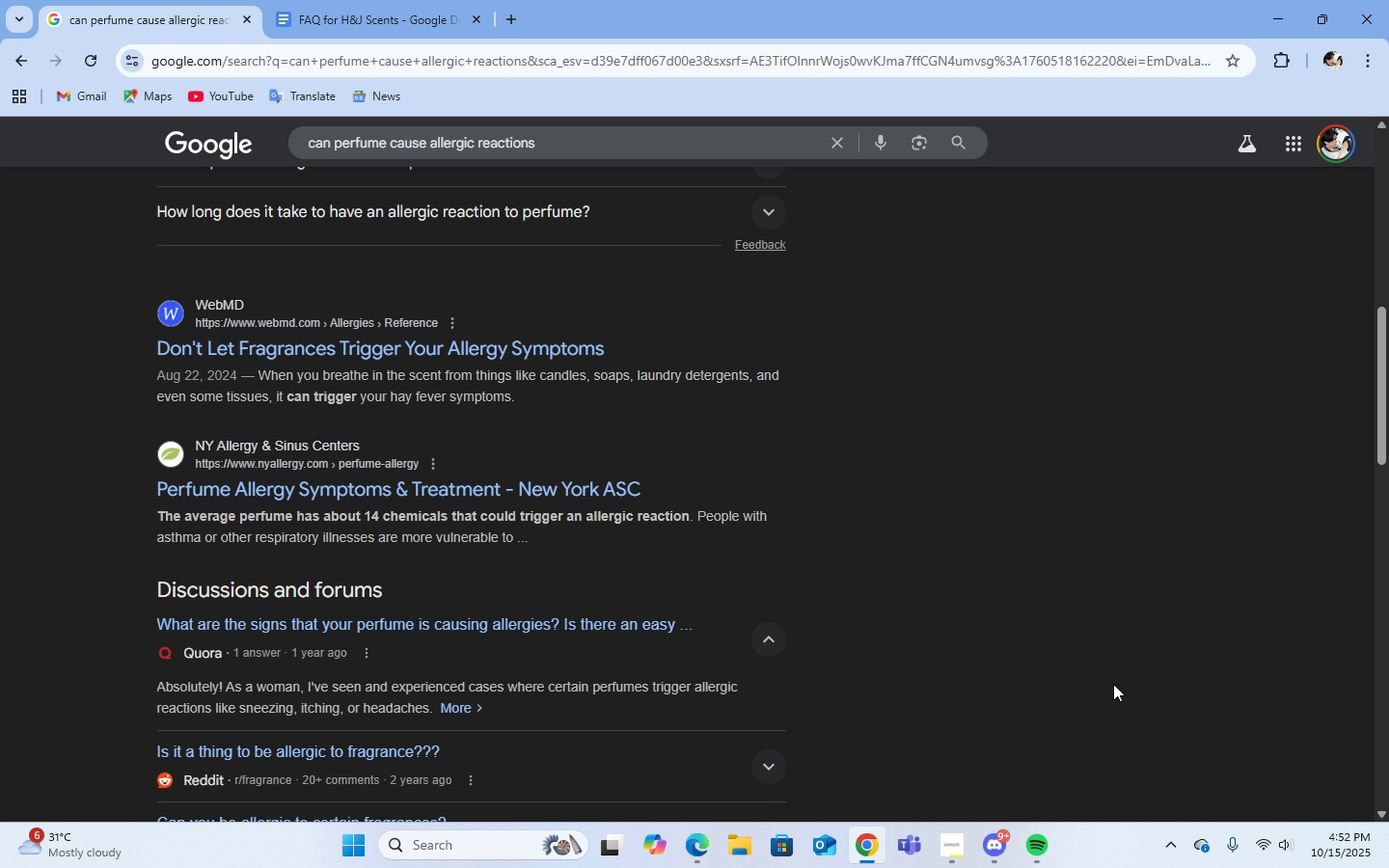 
scroll: coordinate [1113, 684], scroll_direction: up, amount: 12.0
 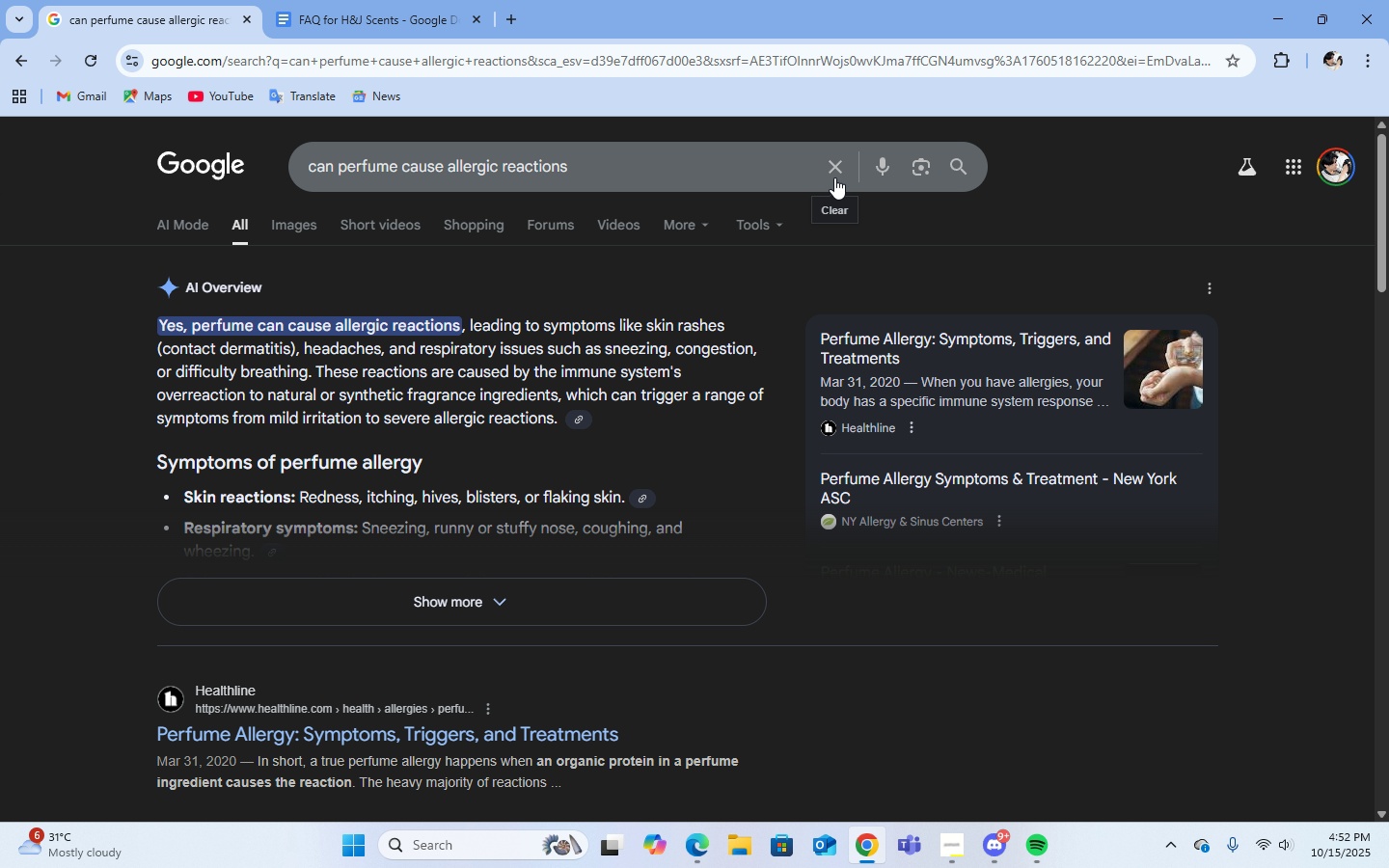 
left_click([836, 171])
 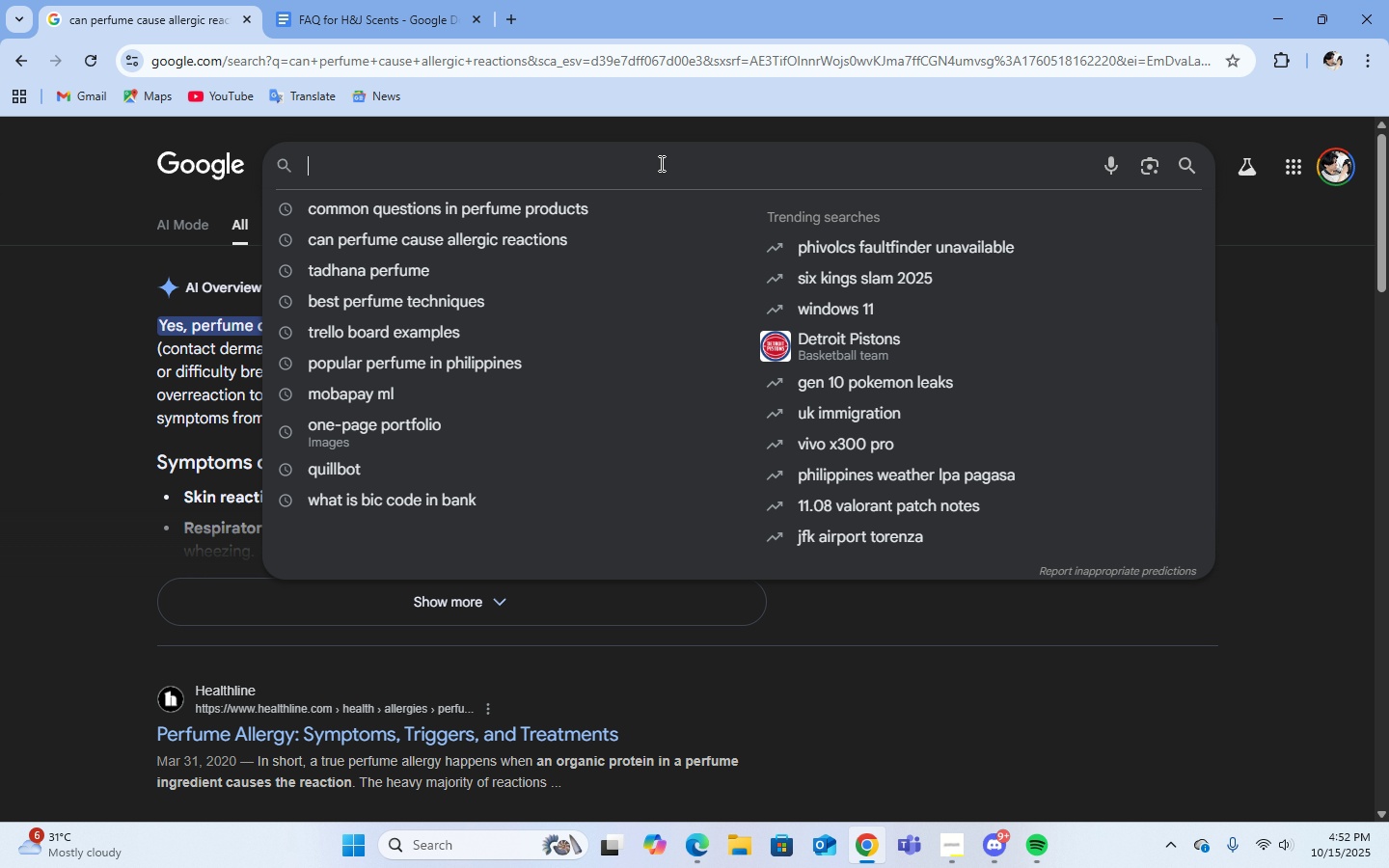 
type(recommended perfume )
 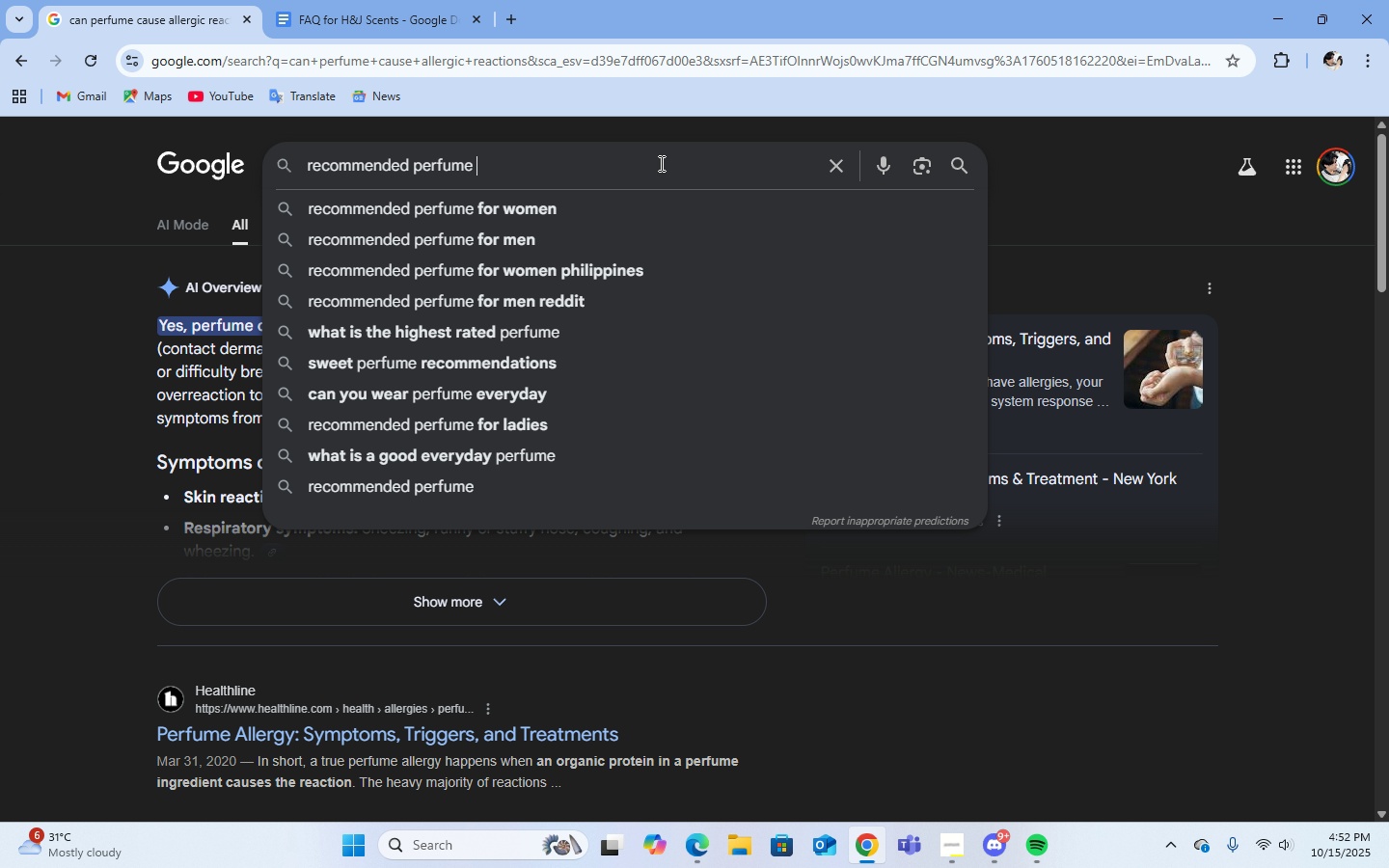 
wait(5.2)
 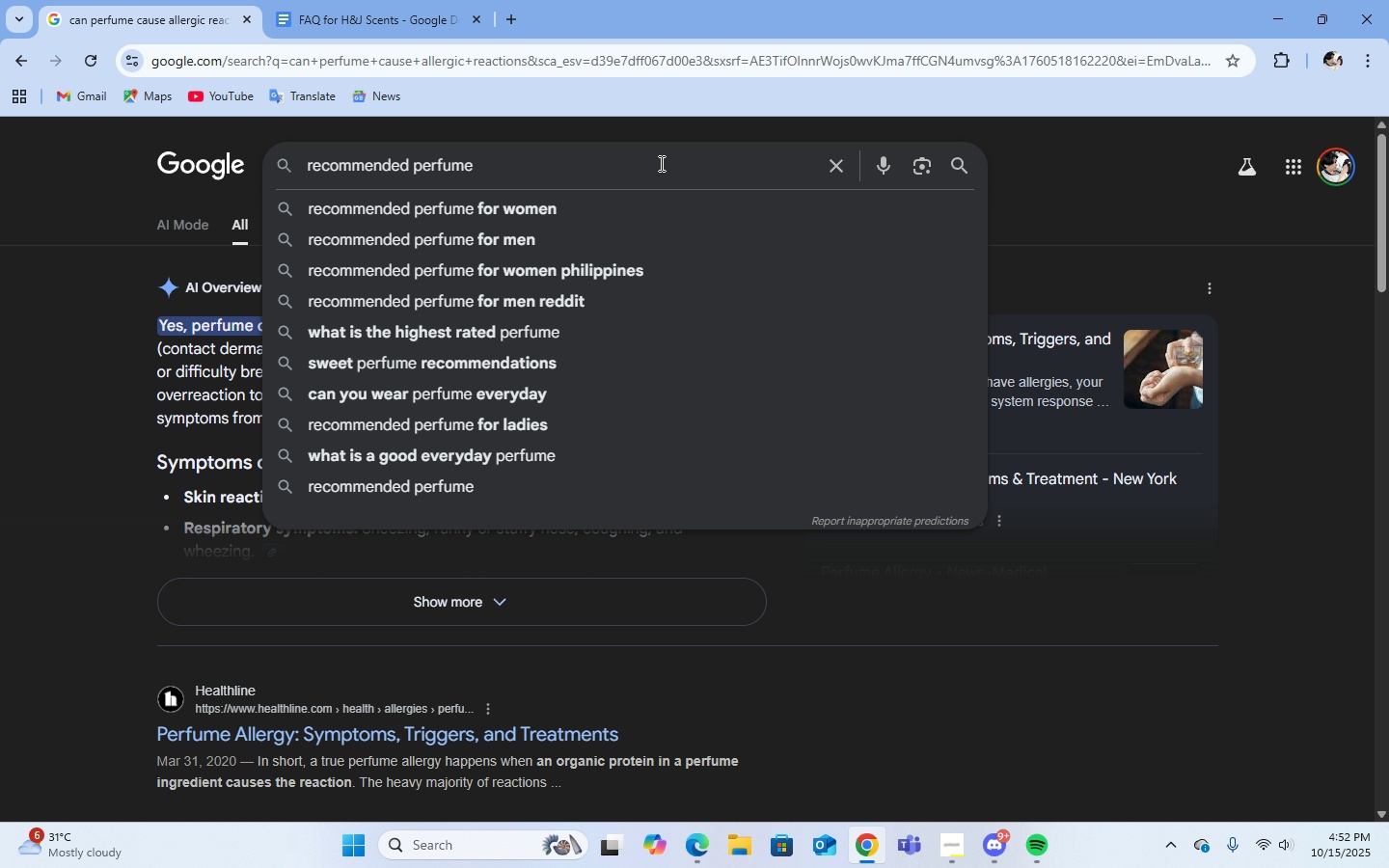 
type(for aller)
 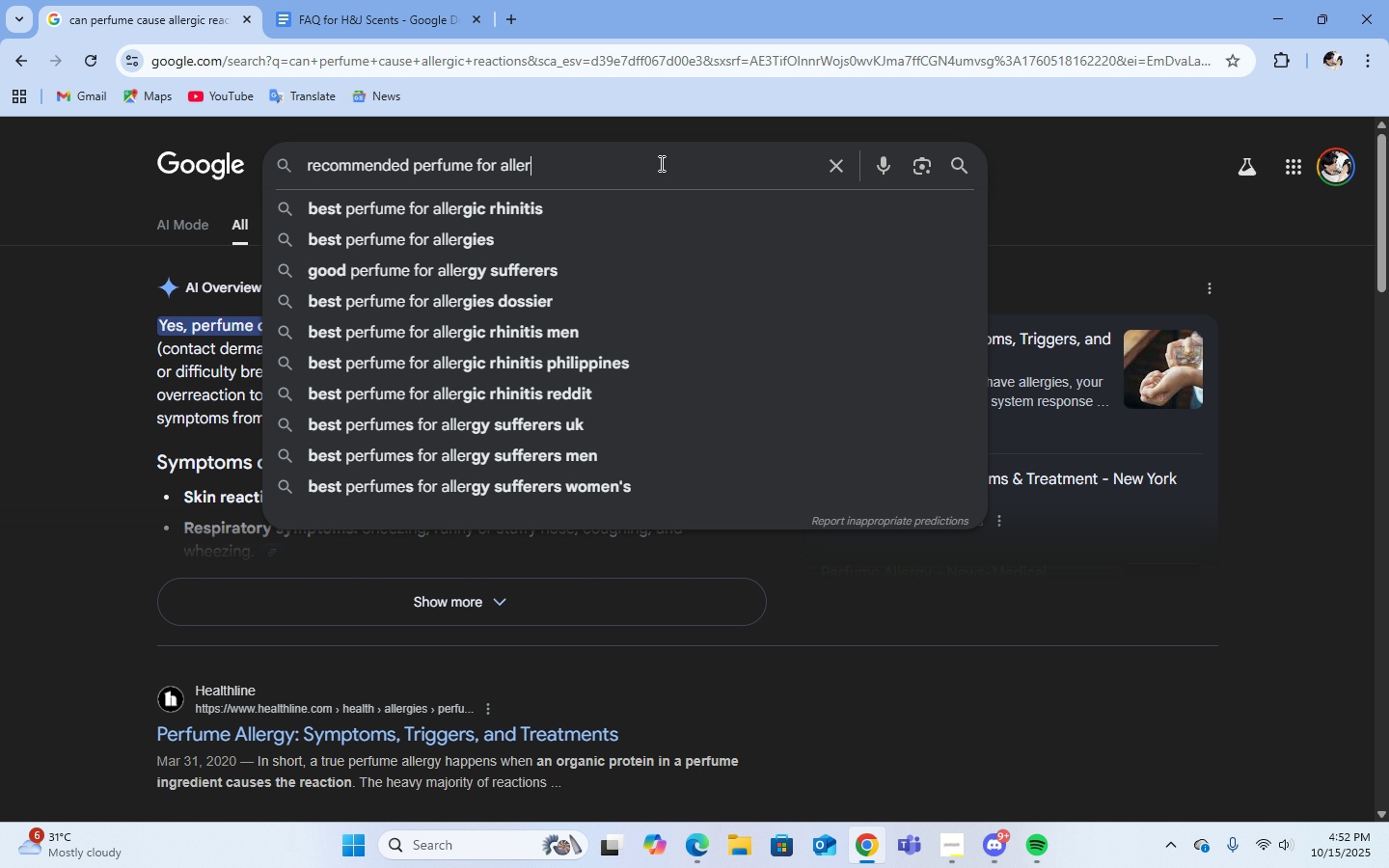 
scroll: coordinate [661, 162], scroll_direction: up, amount: 1.0
 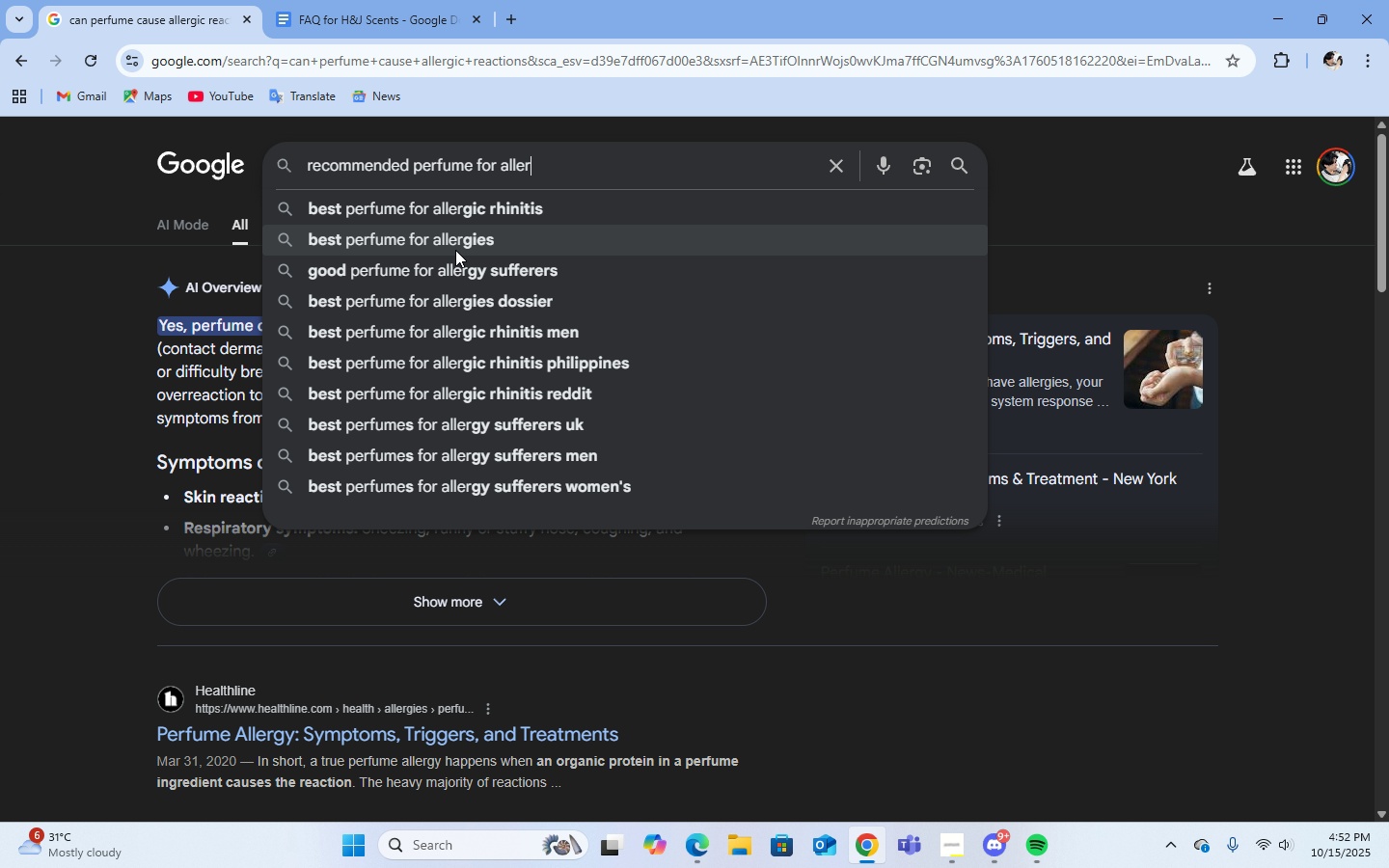 
left_click([455, 250])
 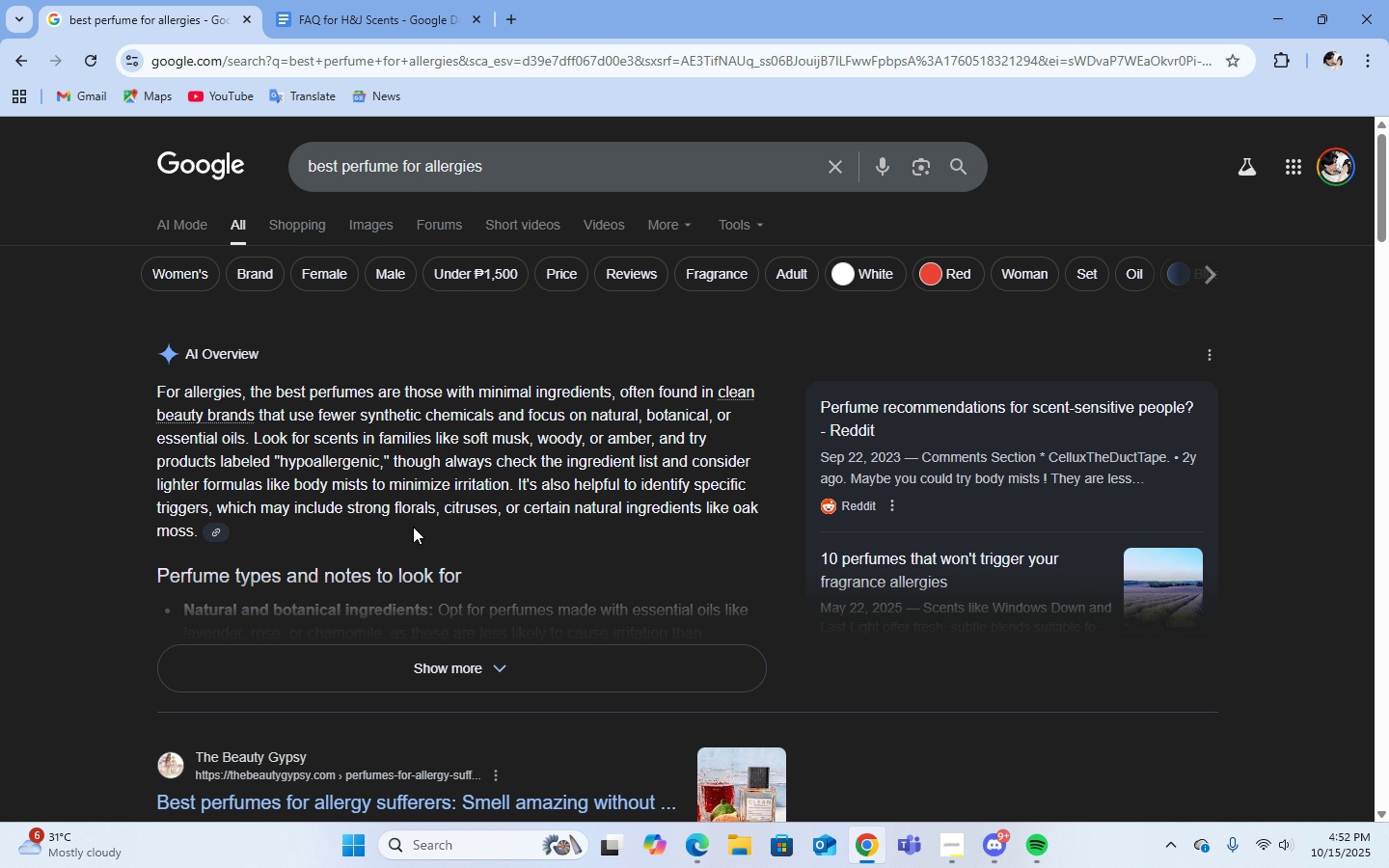 
middle_click([465, 664])
 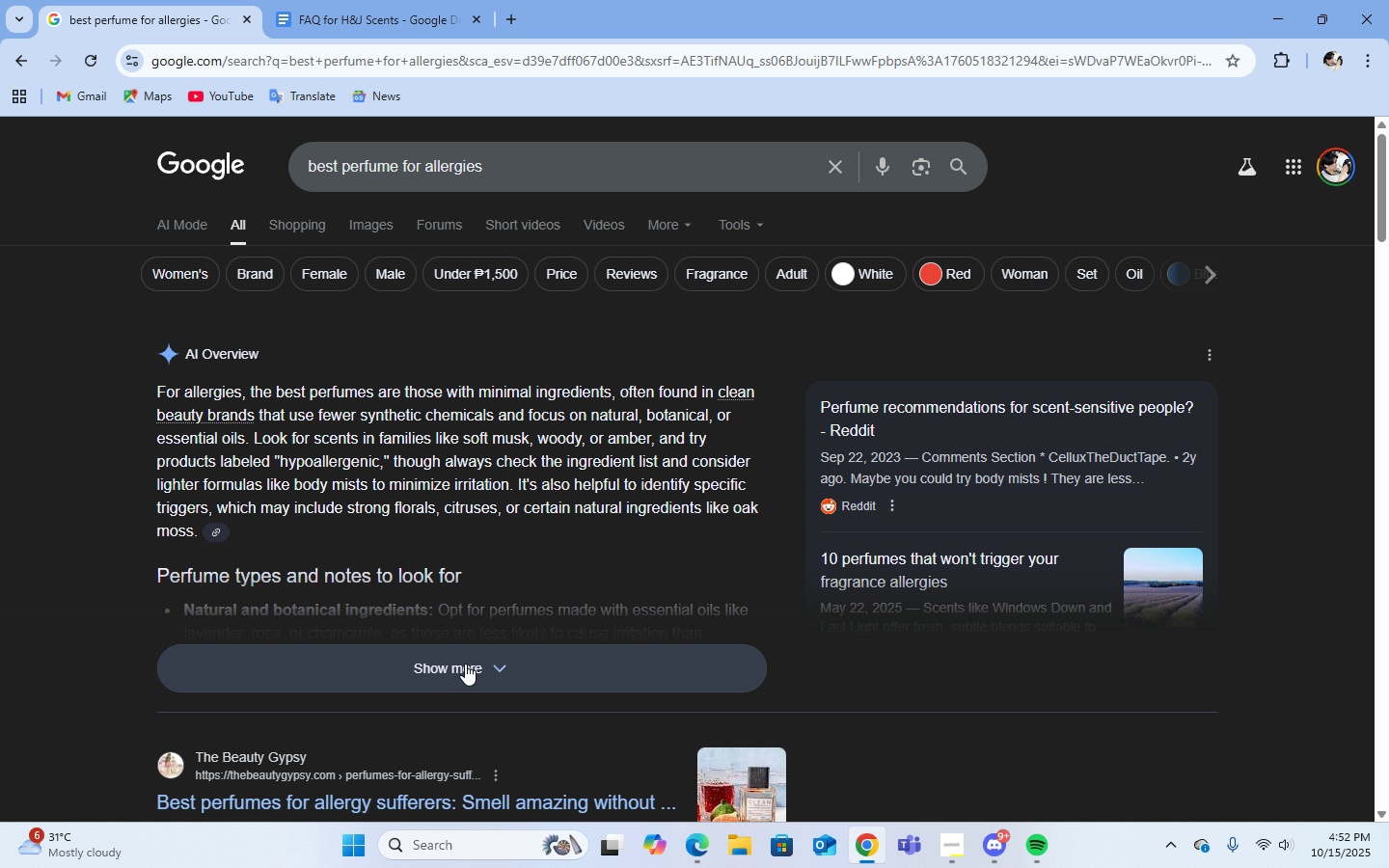 
left_click([465, 664])
 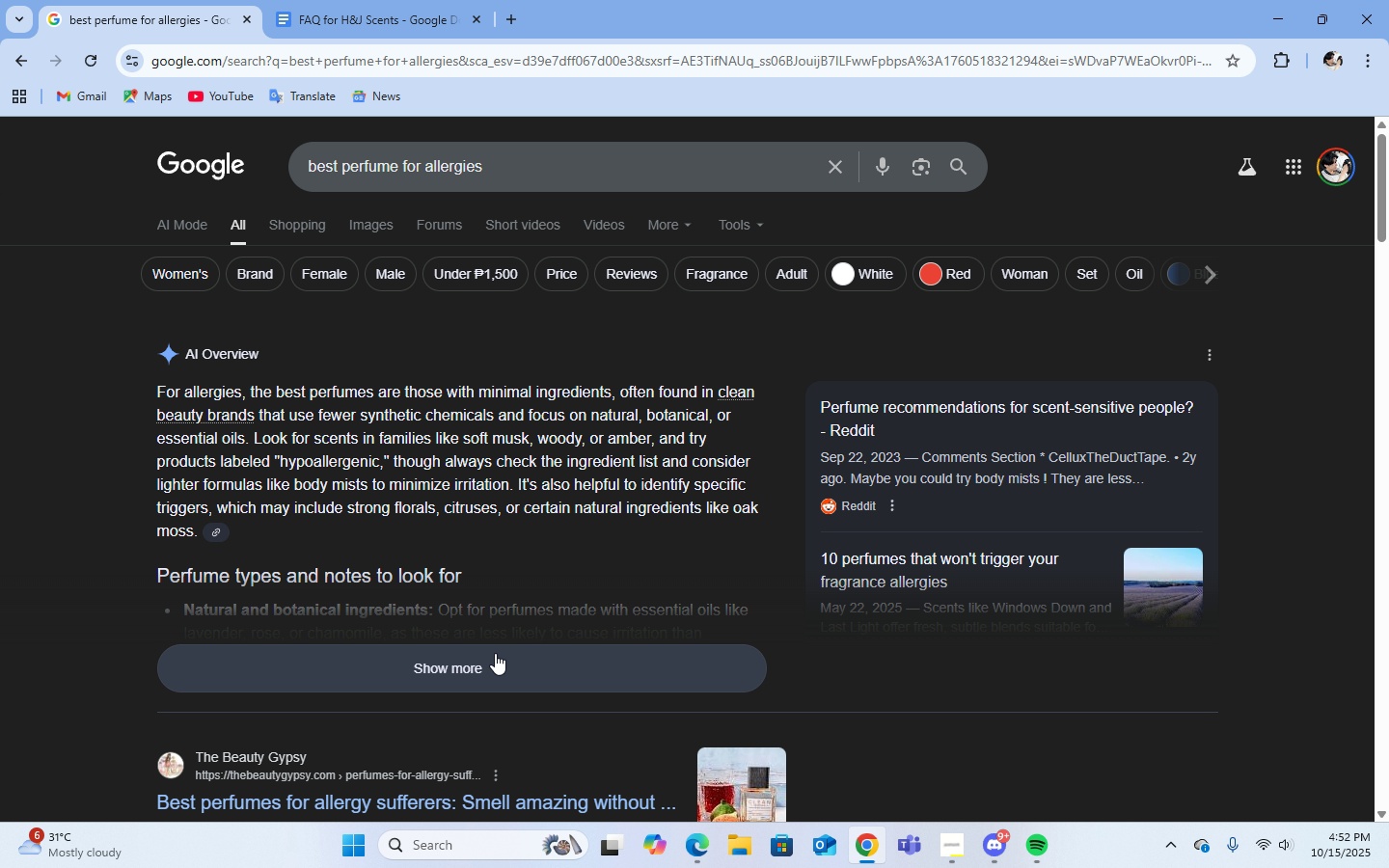 
middle_click([495, 653])
 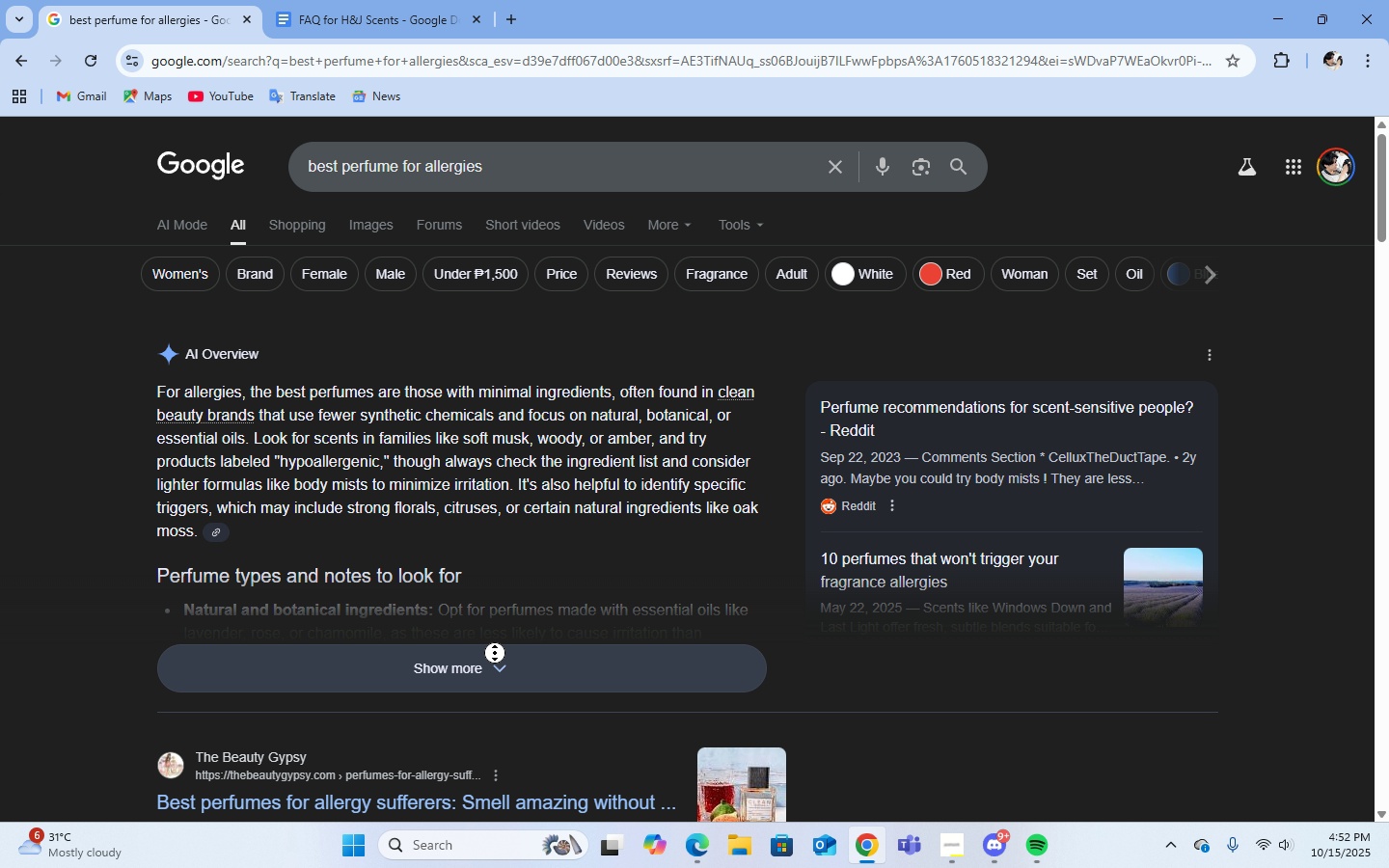 
left_click([495, 653])
 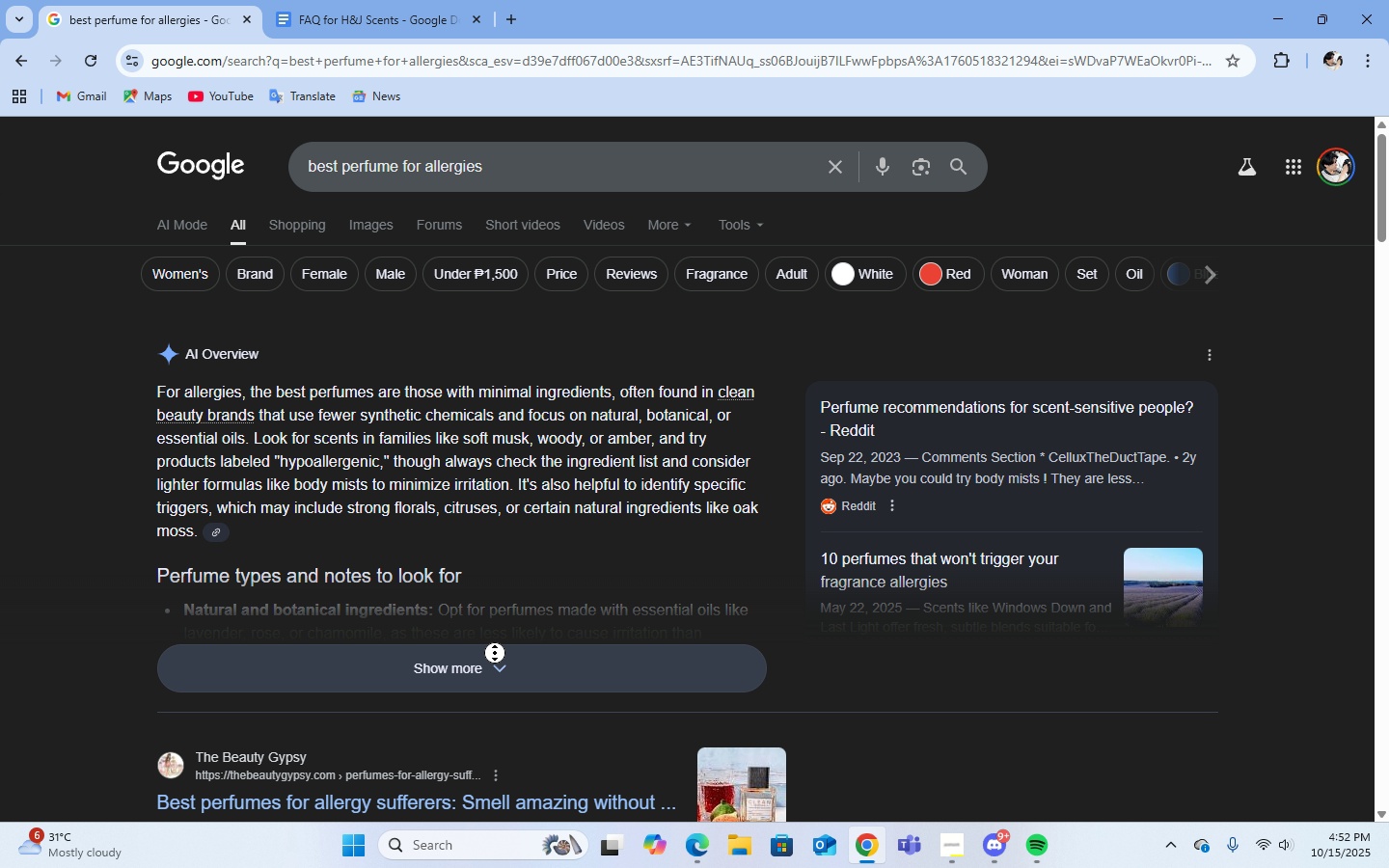 
middle_click([495, 653])
 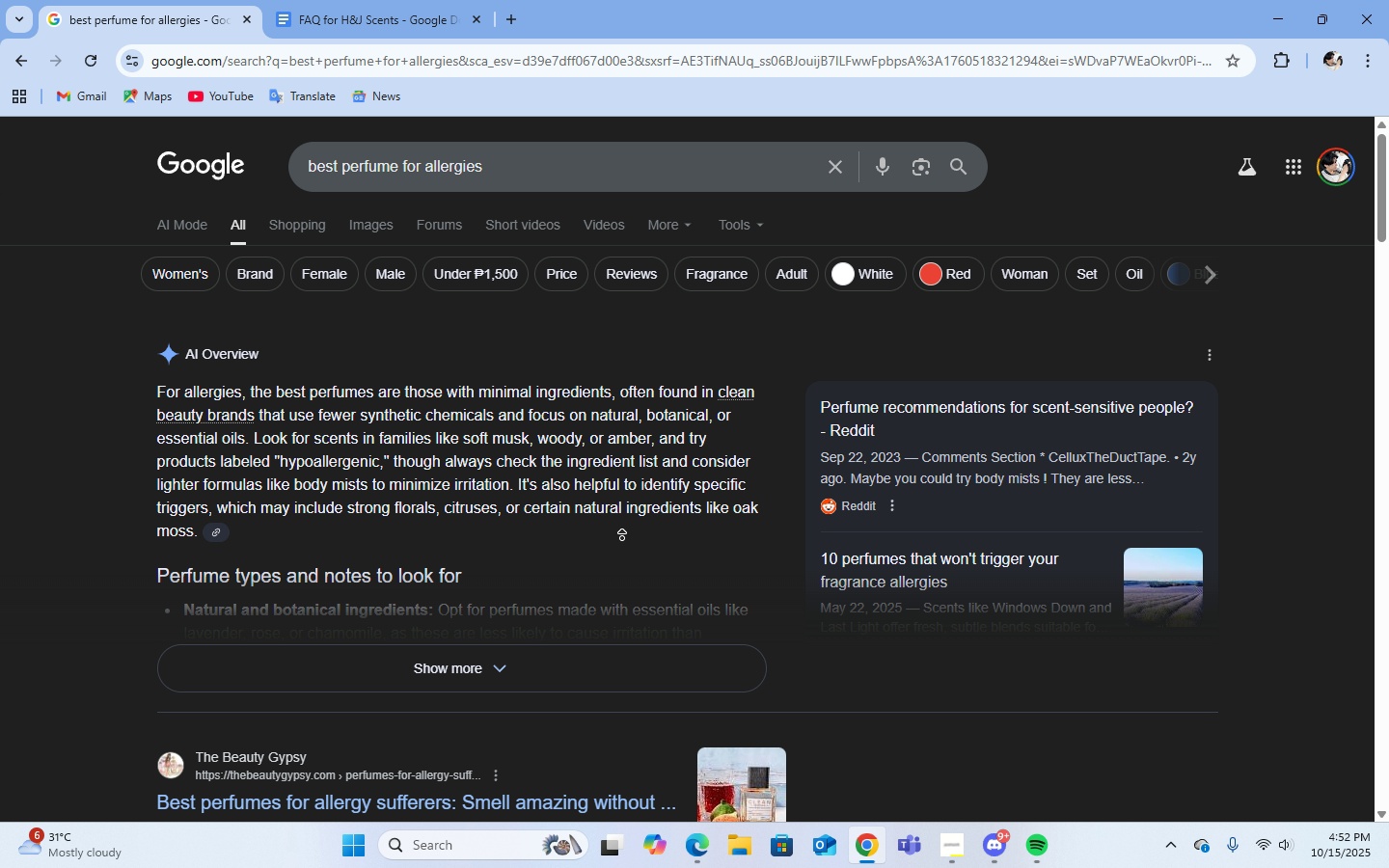 
left_click([622, 538])
 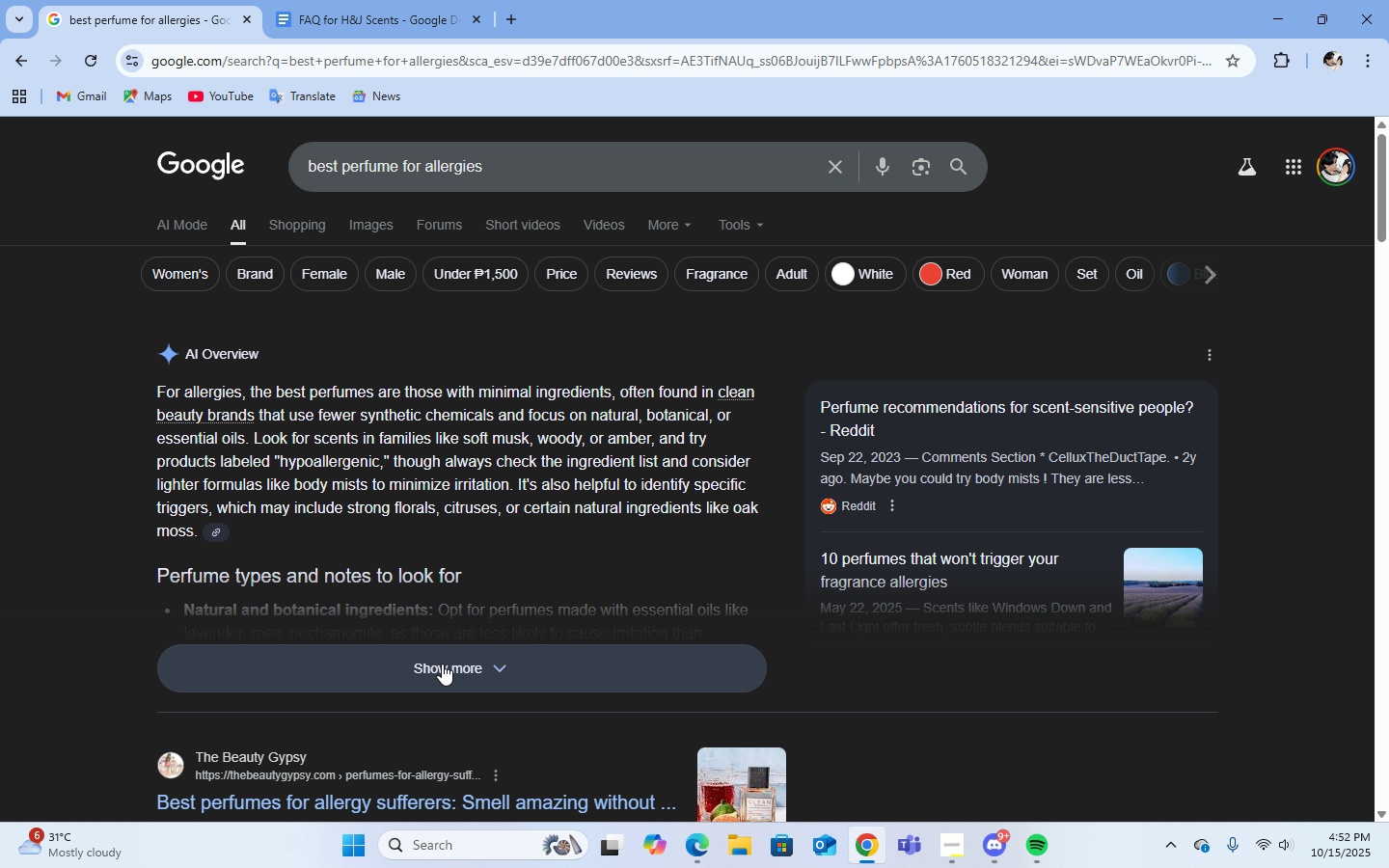 
double_click([442, 664])
 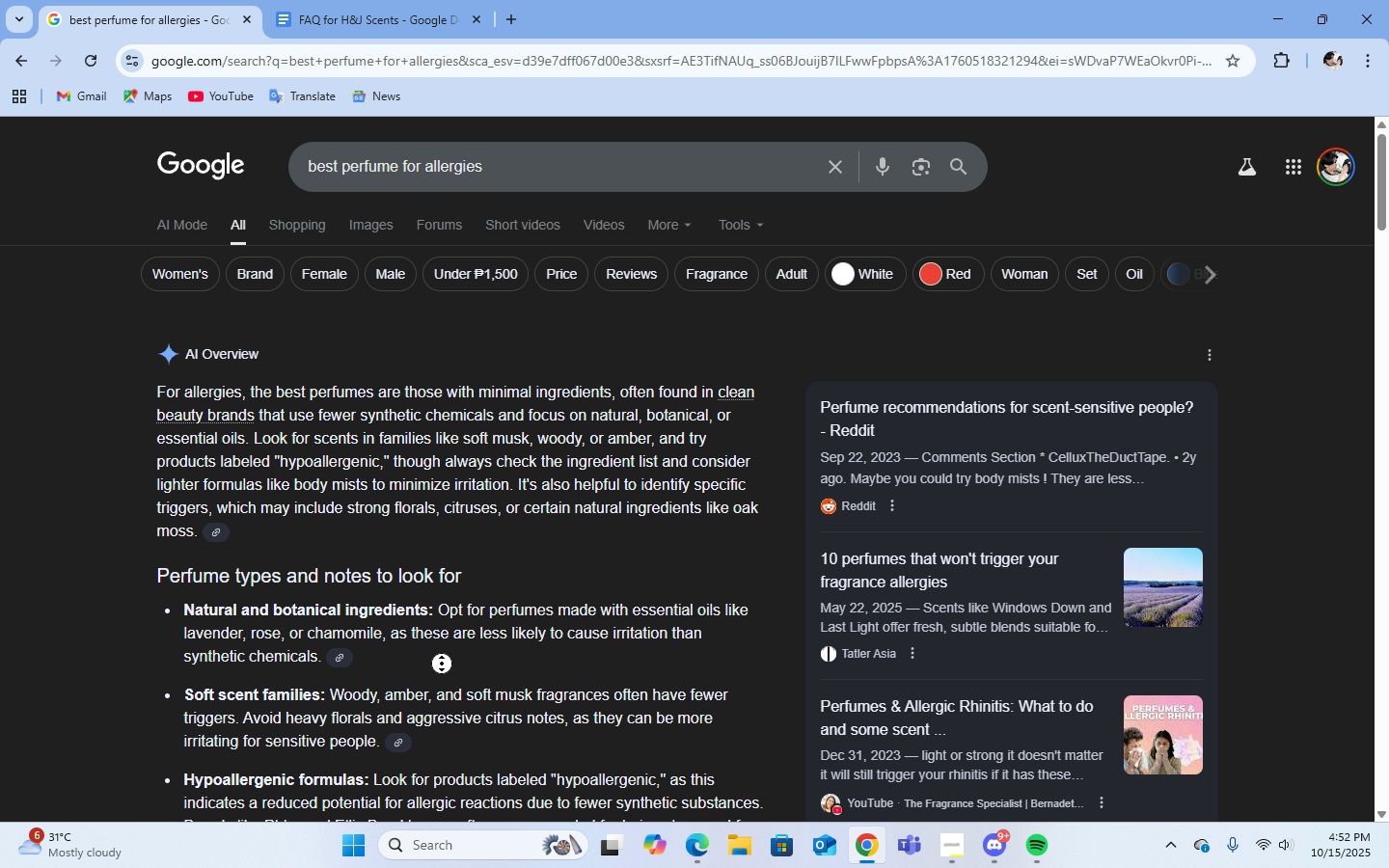 
middle_click([442, 664])
 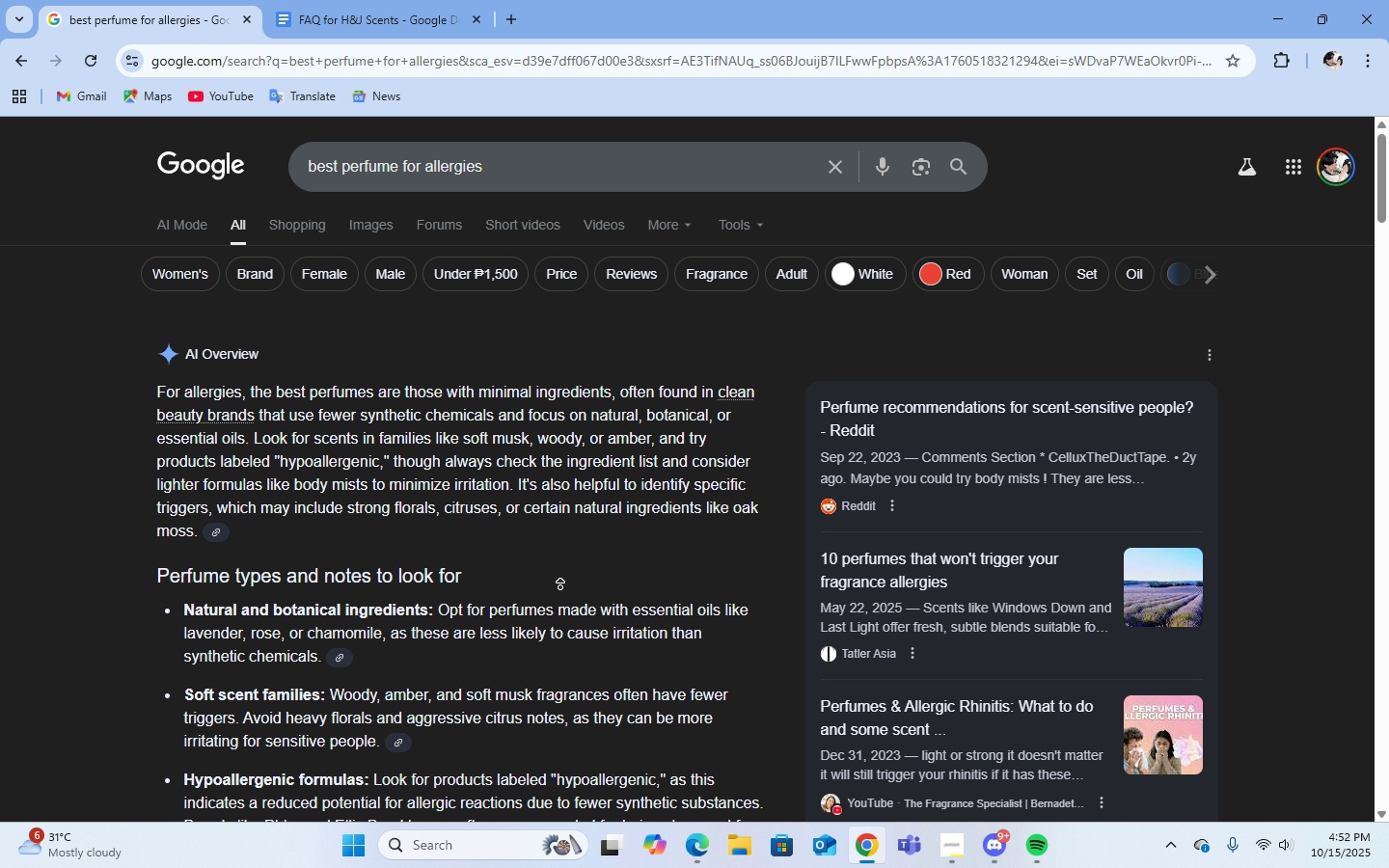 
left_click([594, 576])
 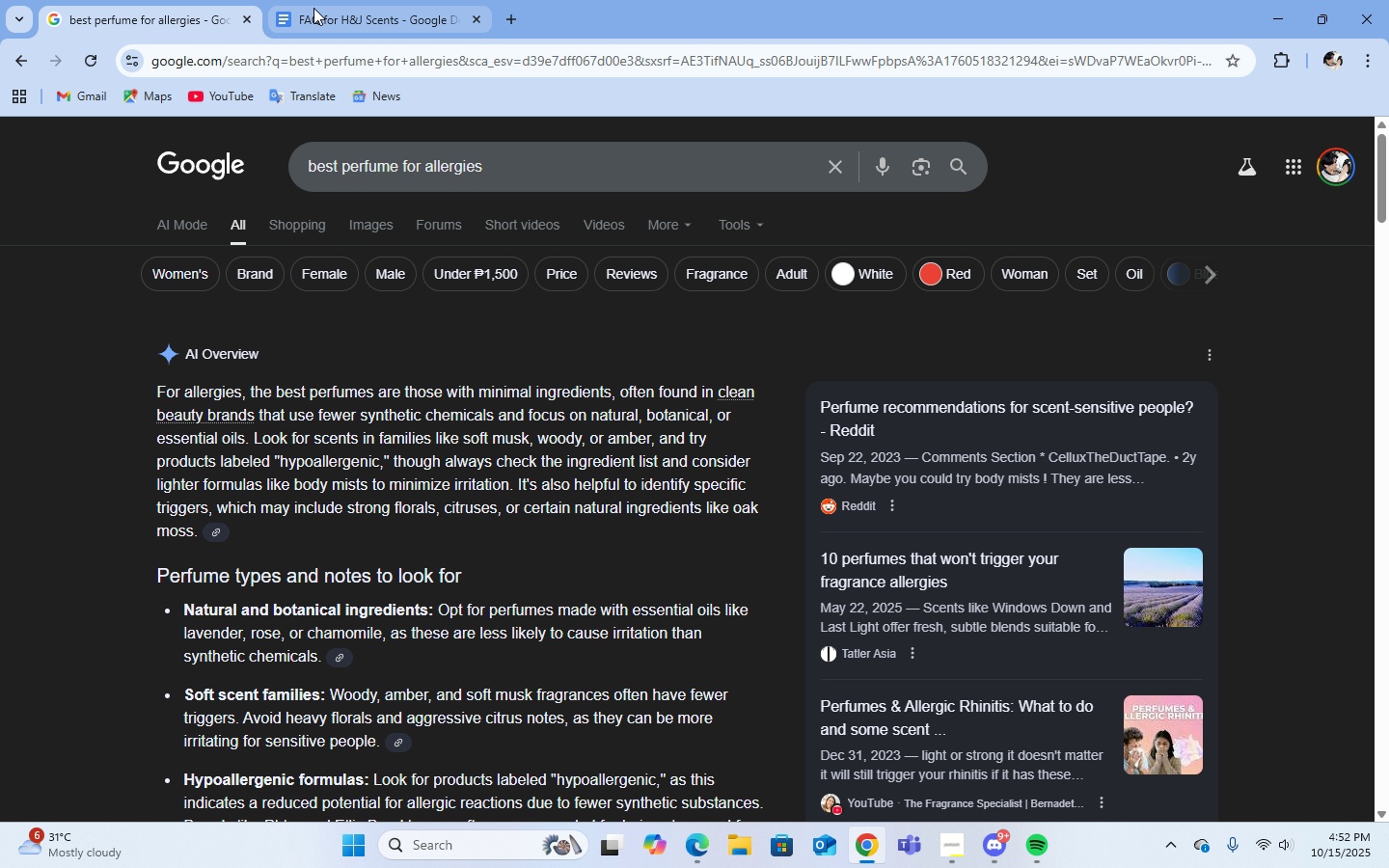 
left_click([313, 8])
 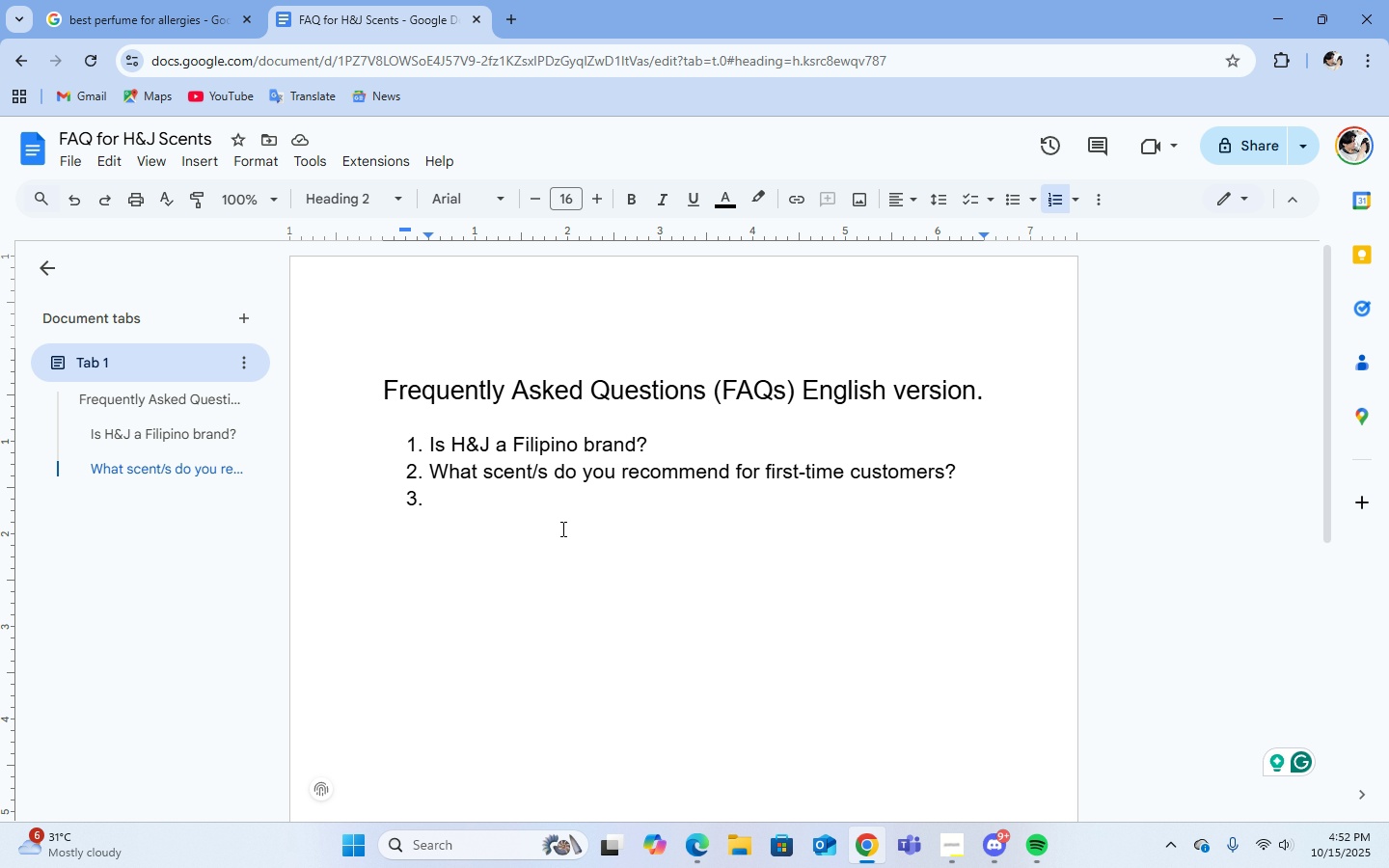 
left_click([154, 0])
 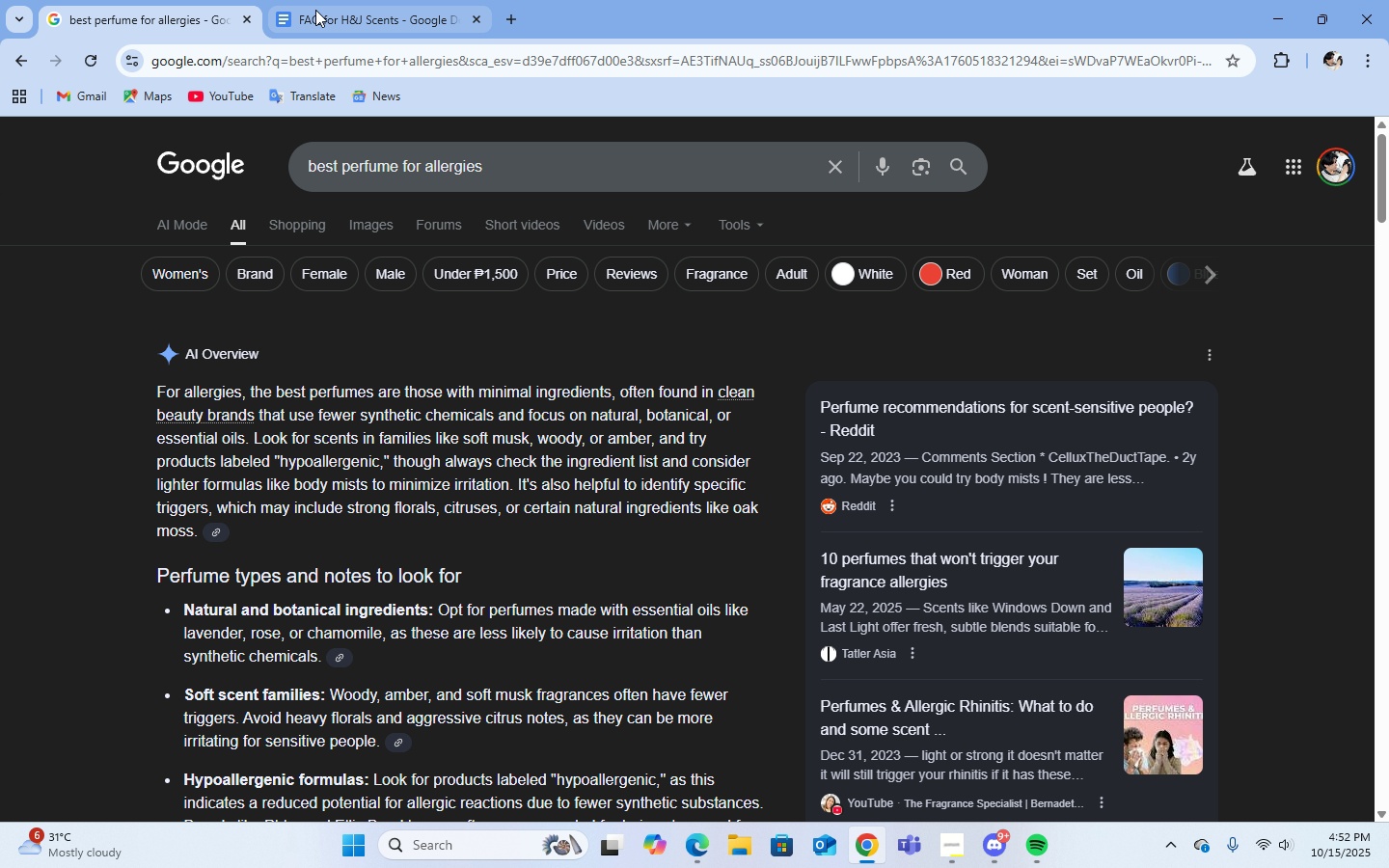 
left_click([315, 10])
 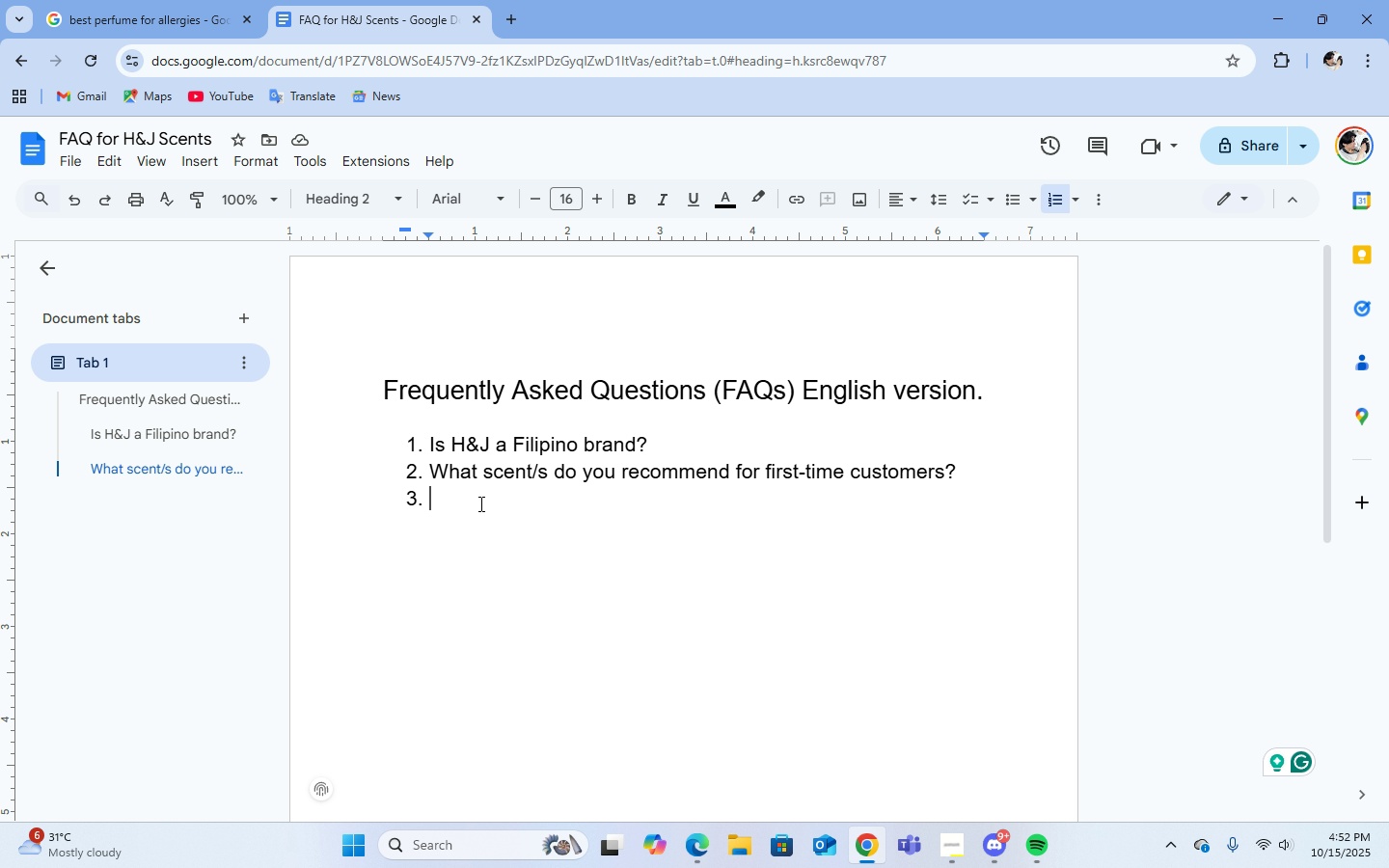 
type(wh)
key(Backspace)
key(Backspace)
 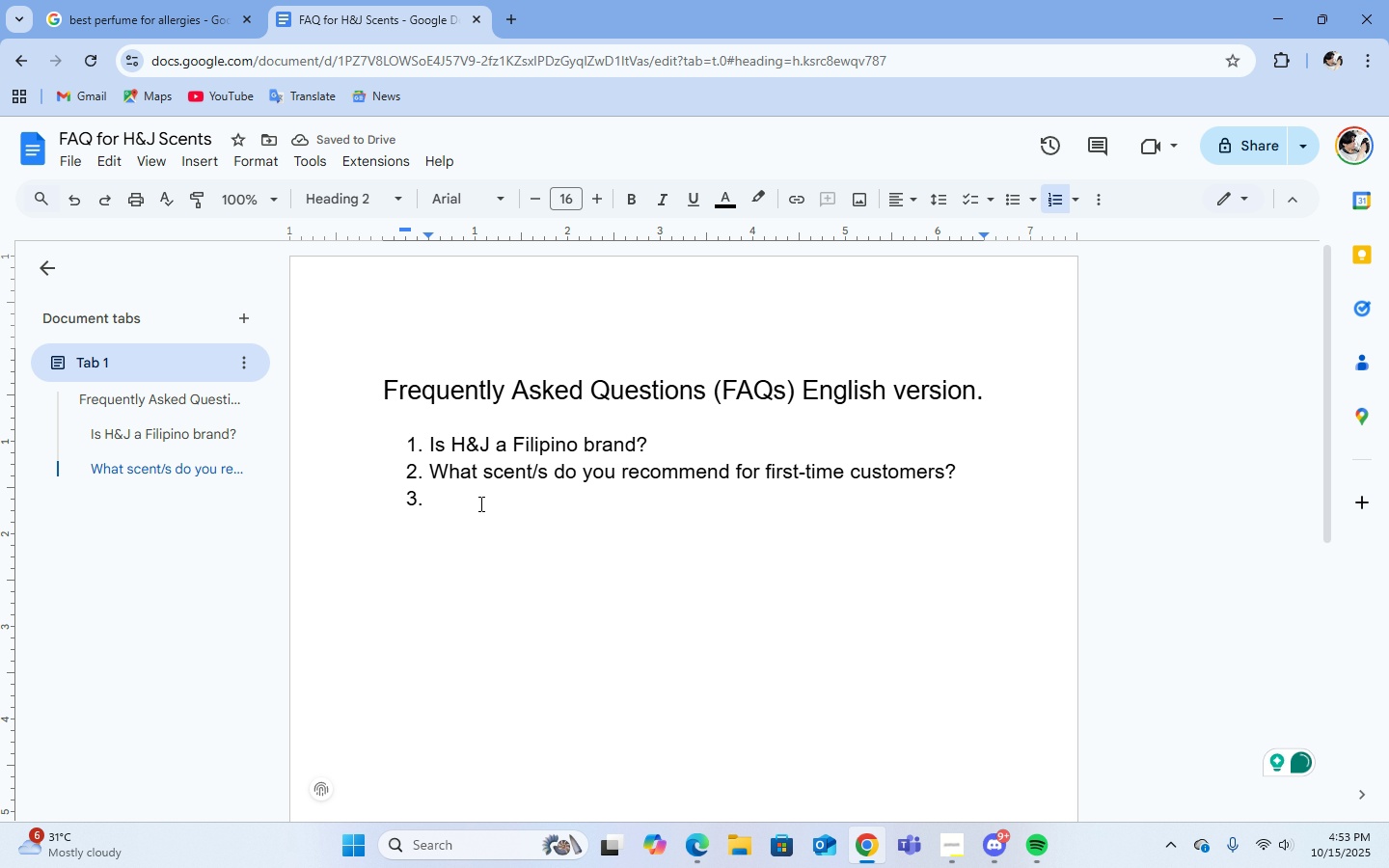 
type(are there )
key(Backspace)
key(Backspace)
key(Backspace)
key(Backspace)
key(Backspace)
key(Backspace)
key(Backspace)
key(Backspace)
key(Backspace)
key(Backspace)
type(is there a perfume you can )
key(Backspace)
key(Backspace)
key(Backspace)
key(Backspace)
key(Backspace)
key(Backspace)
key(Backspace)
key(Backspace)
key(Backspace)
key(Backspace)
key(Backspace)
key(Backspace)
key(Backspace)
 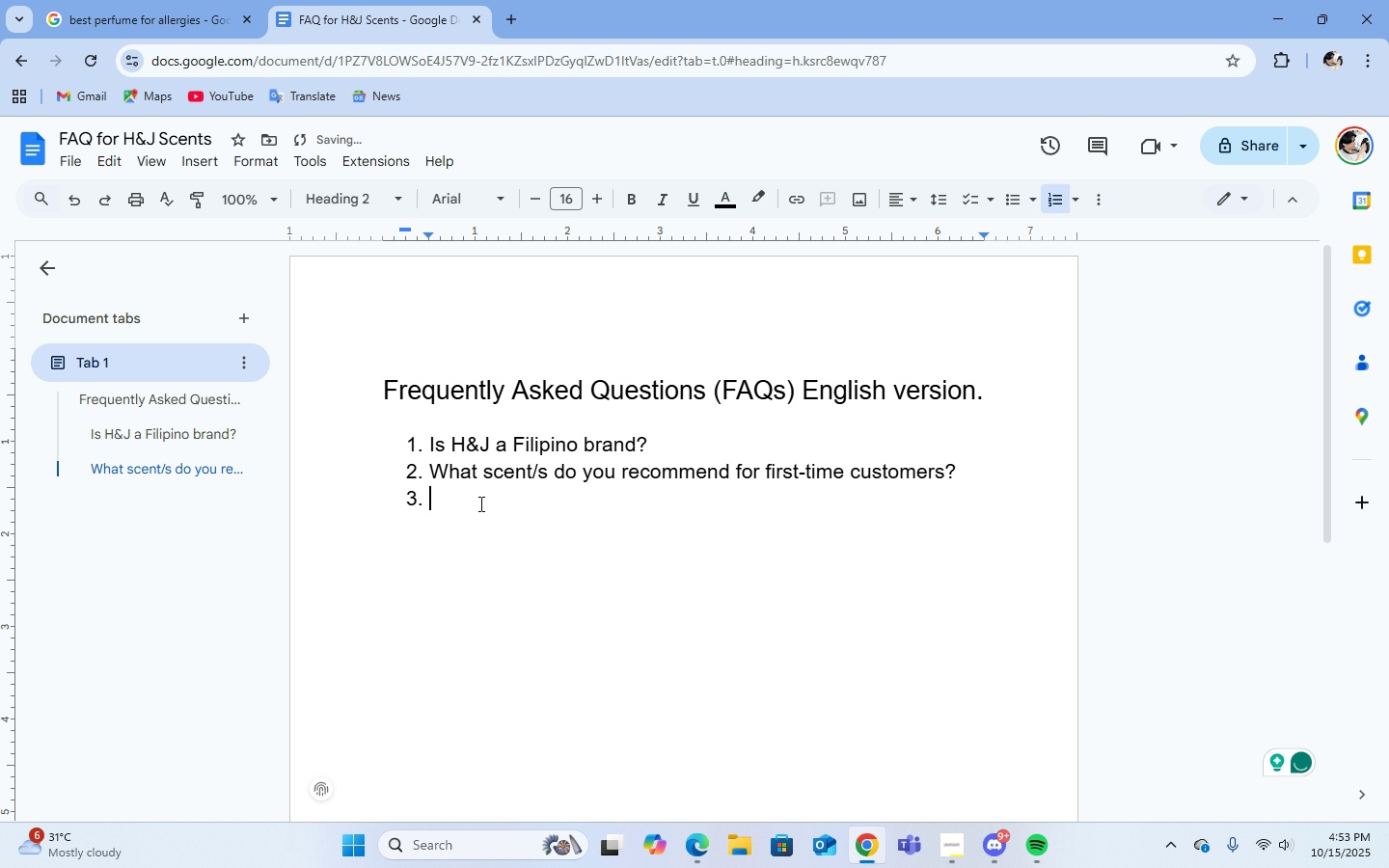 
wait(9.09)
 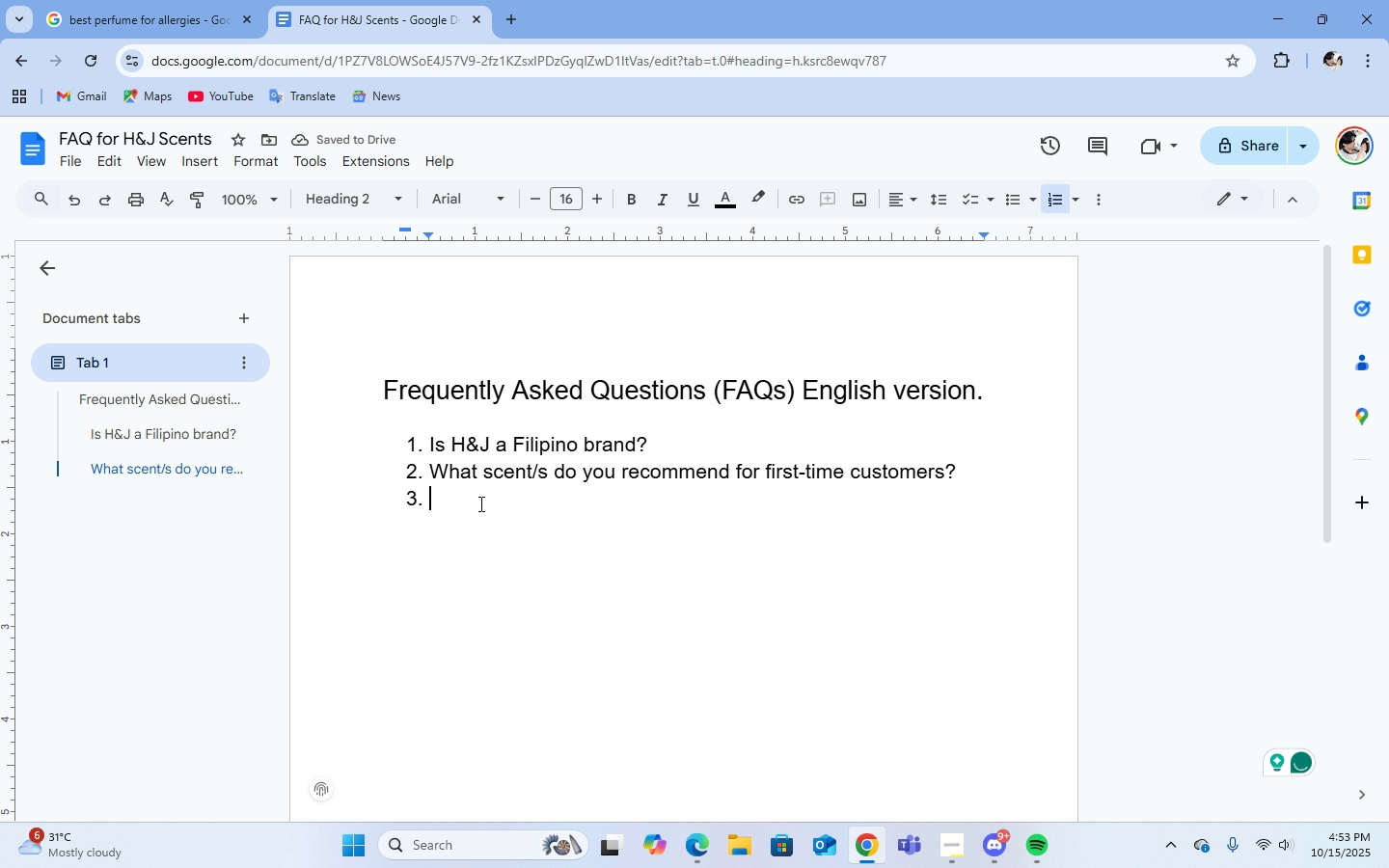 
left_click([161, 0])
 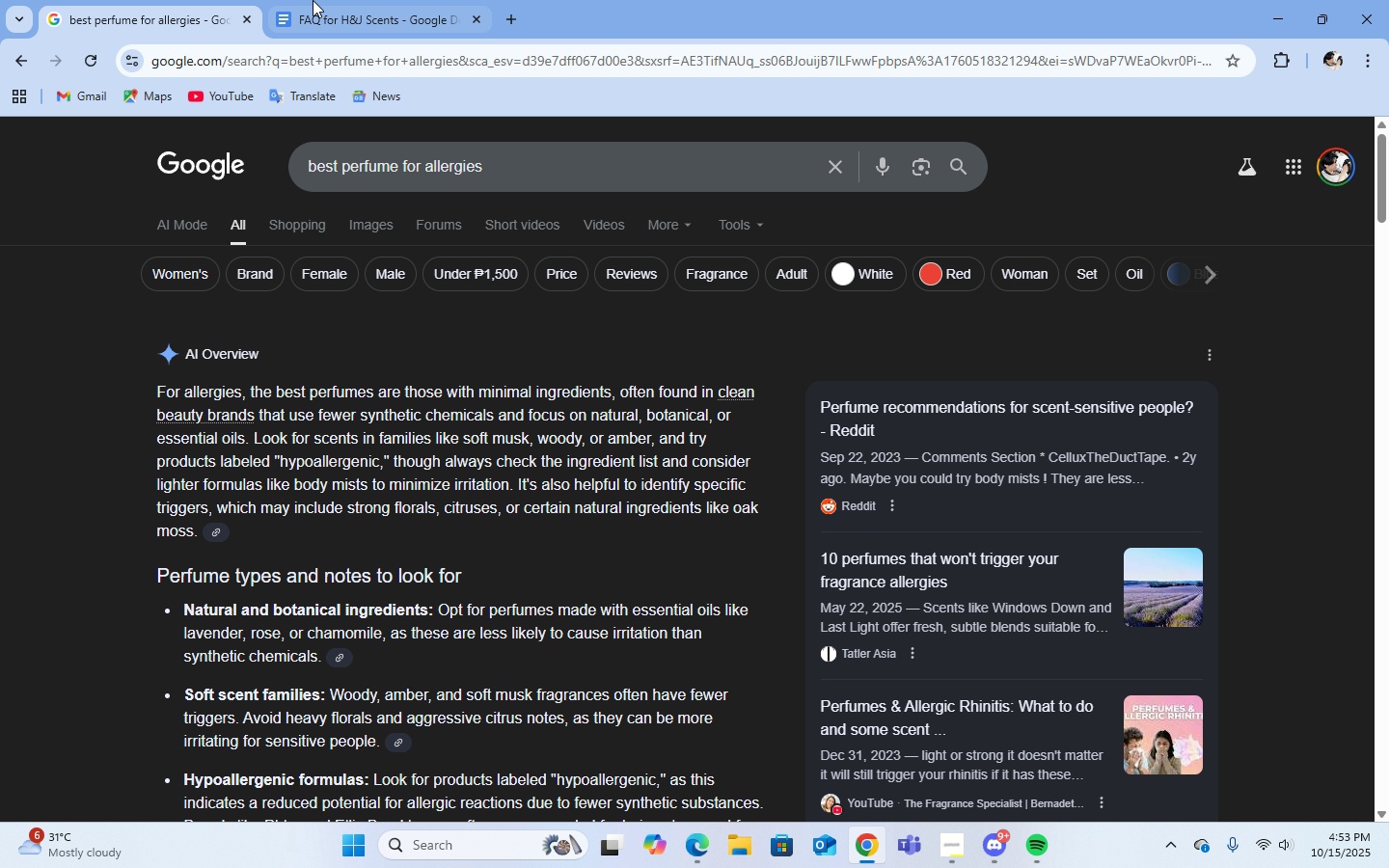 
left_click([319, 0])
 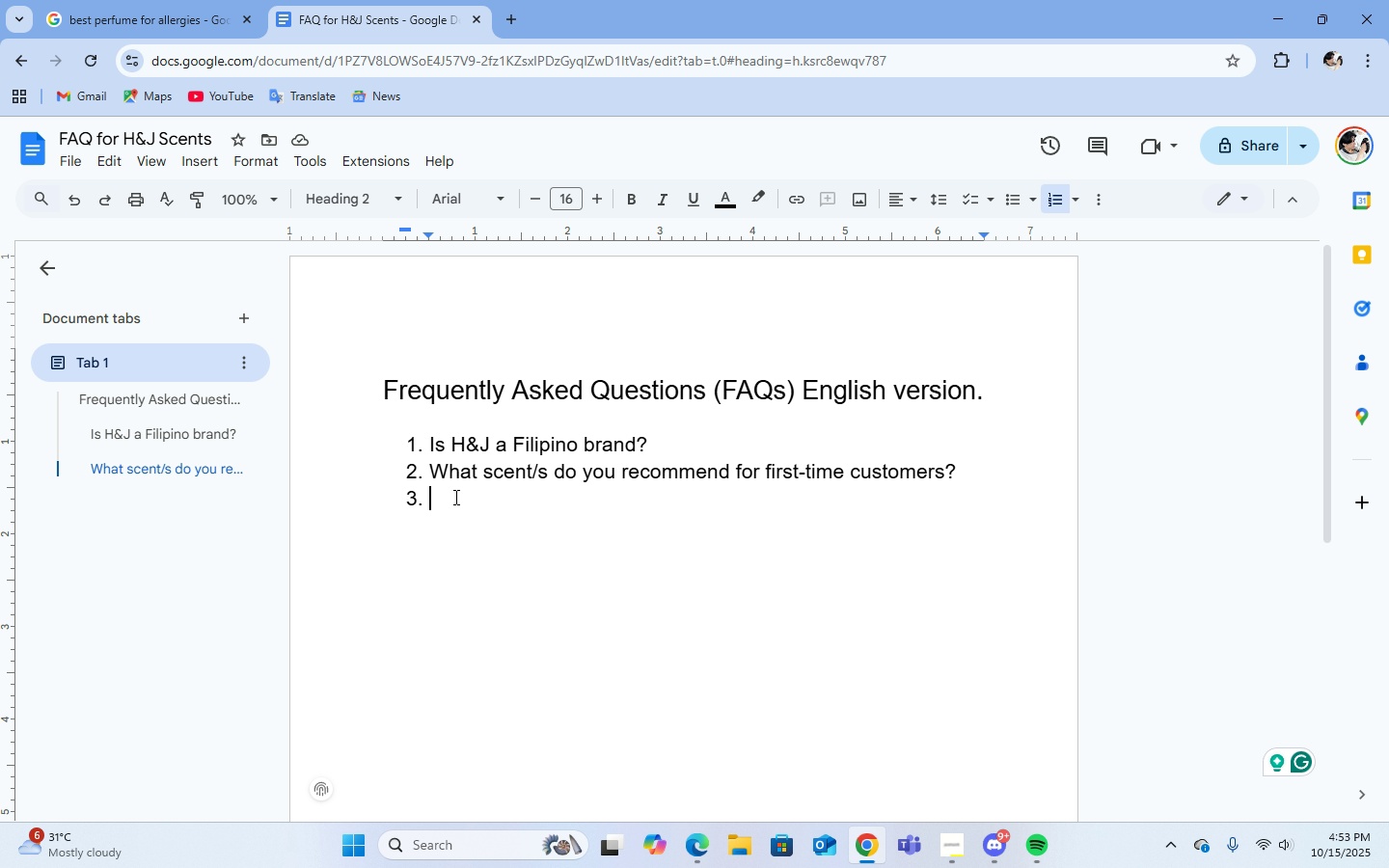 
wait(21.19)
 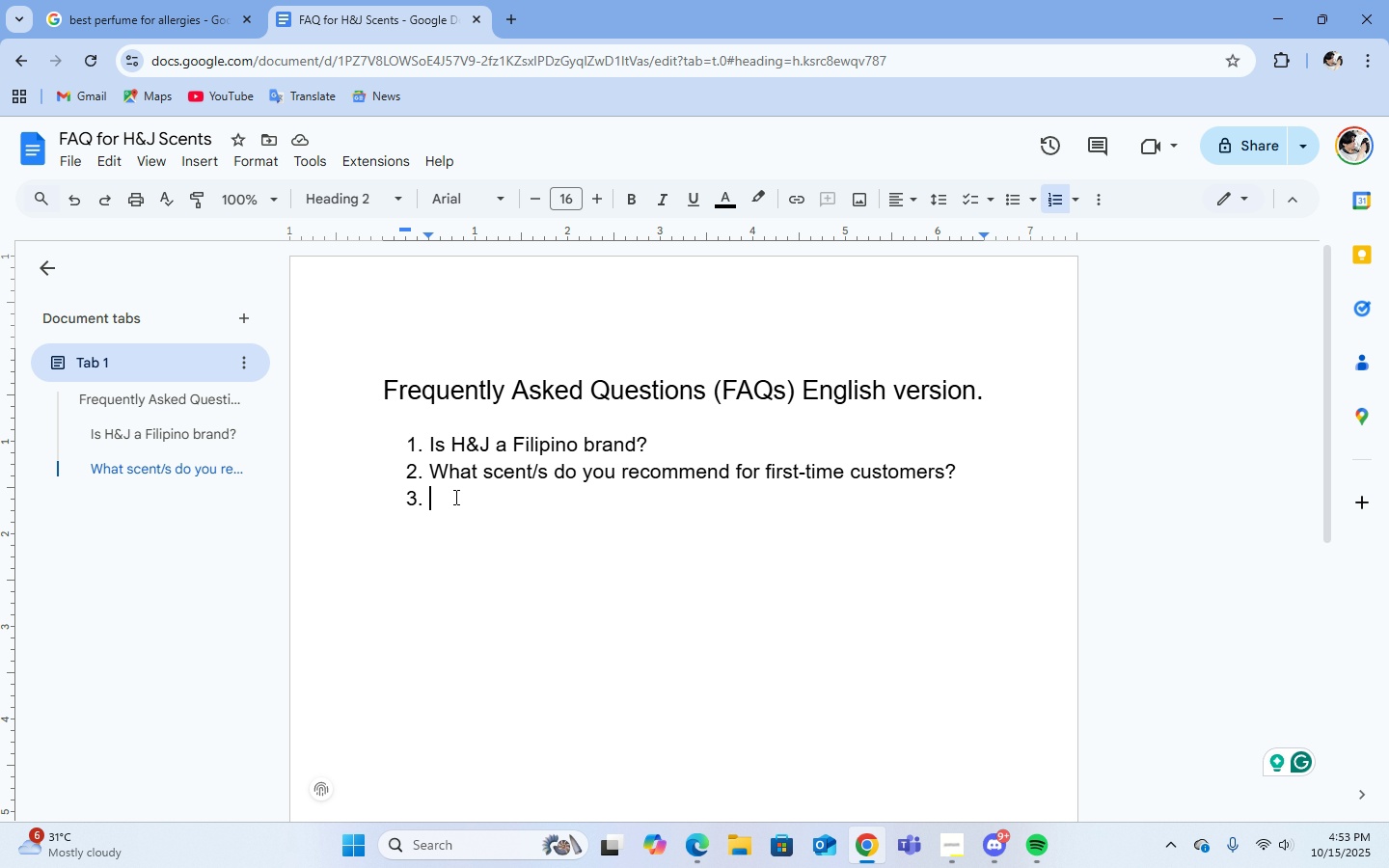 
type(what perfume is best for customers with allergies?)
 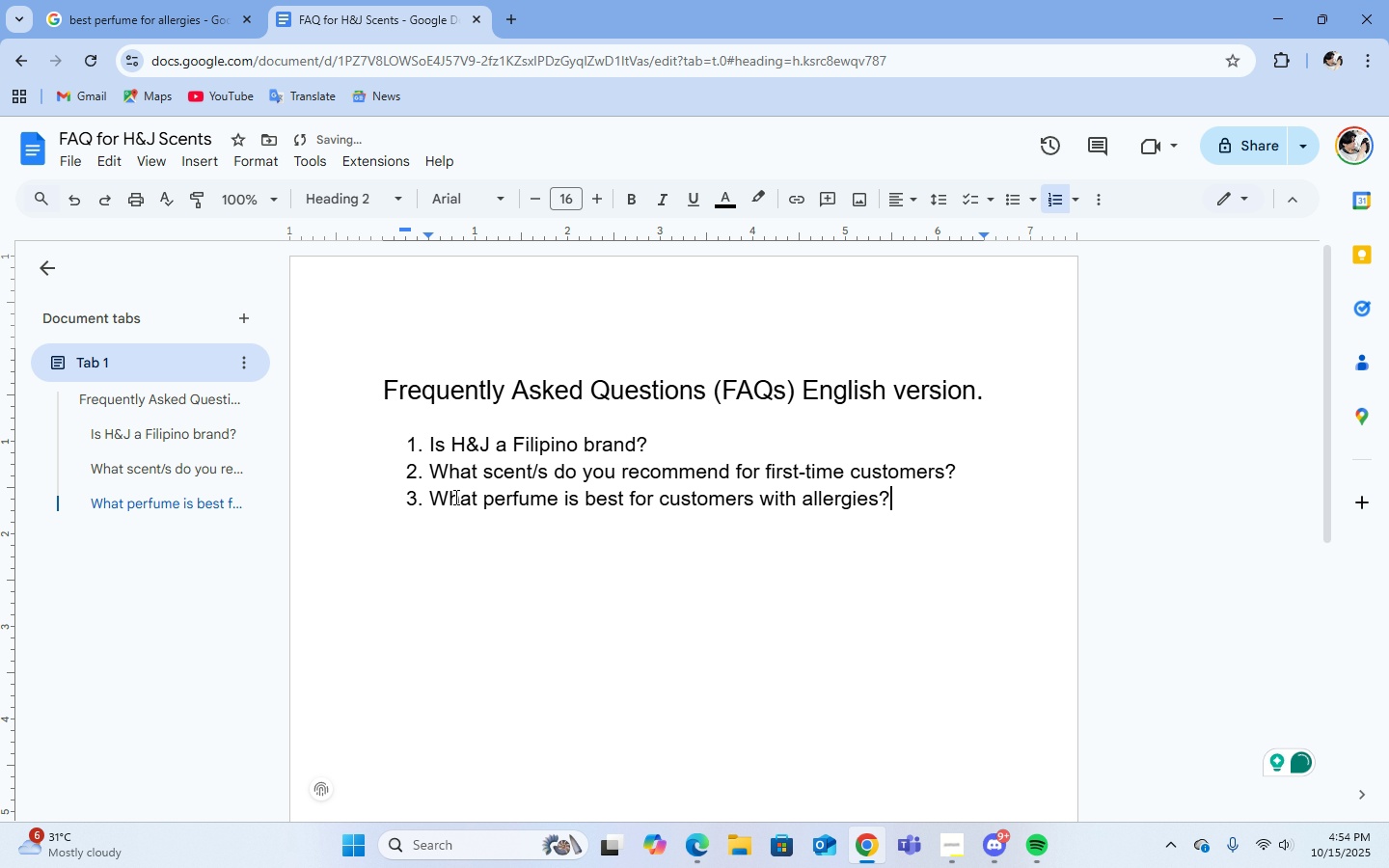 
left_click([213, 0])
 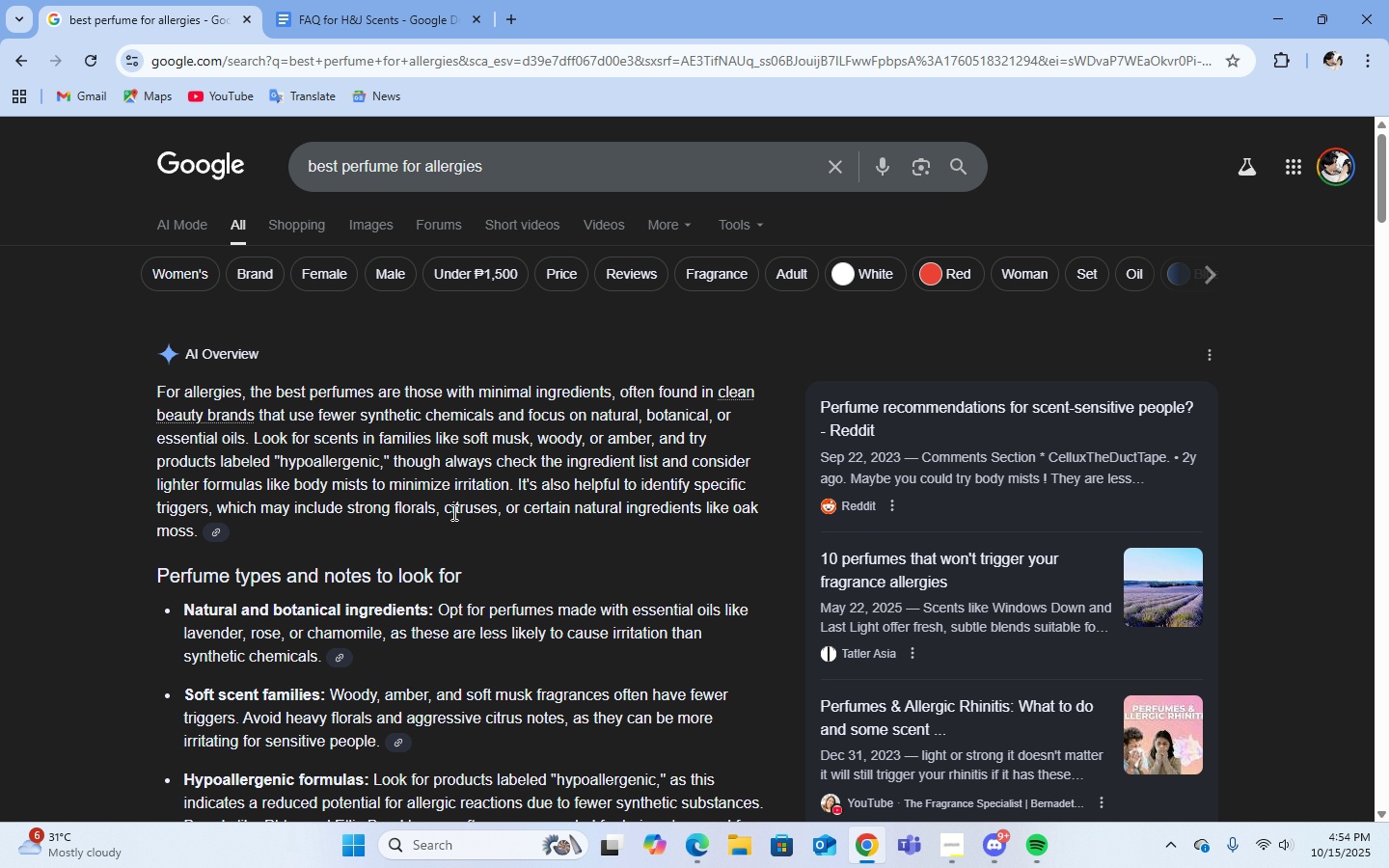 
scroll: coordinate [647, 570], scroll_direction: down, amount: 3.0
 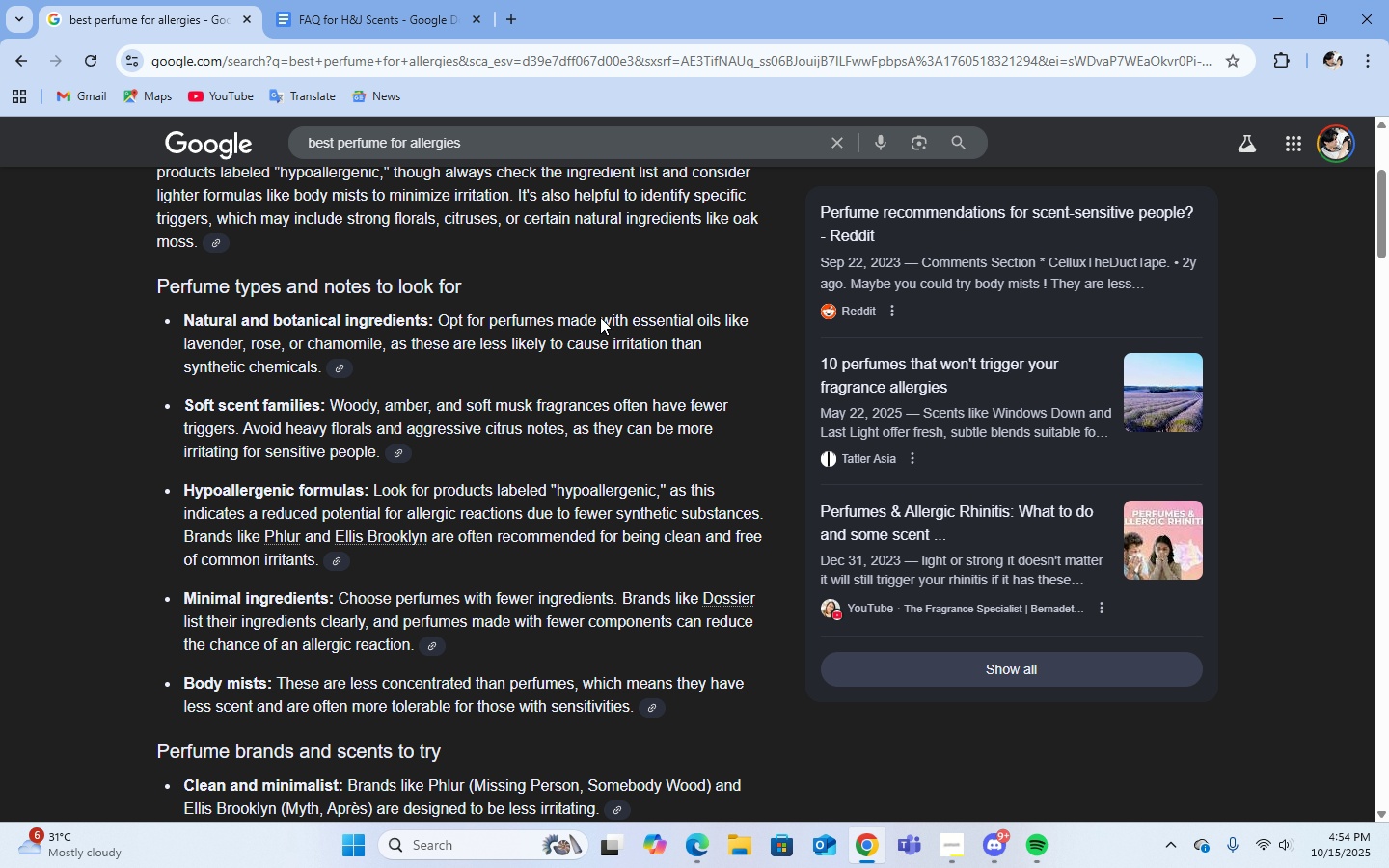 
wait(11.71)
 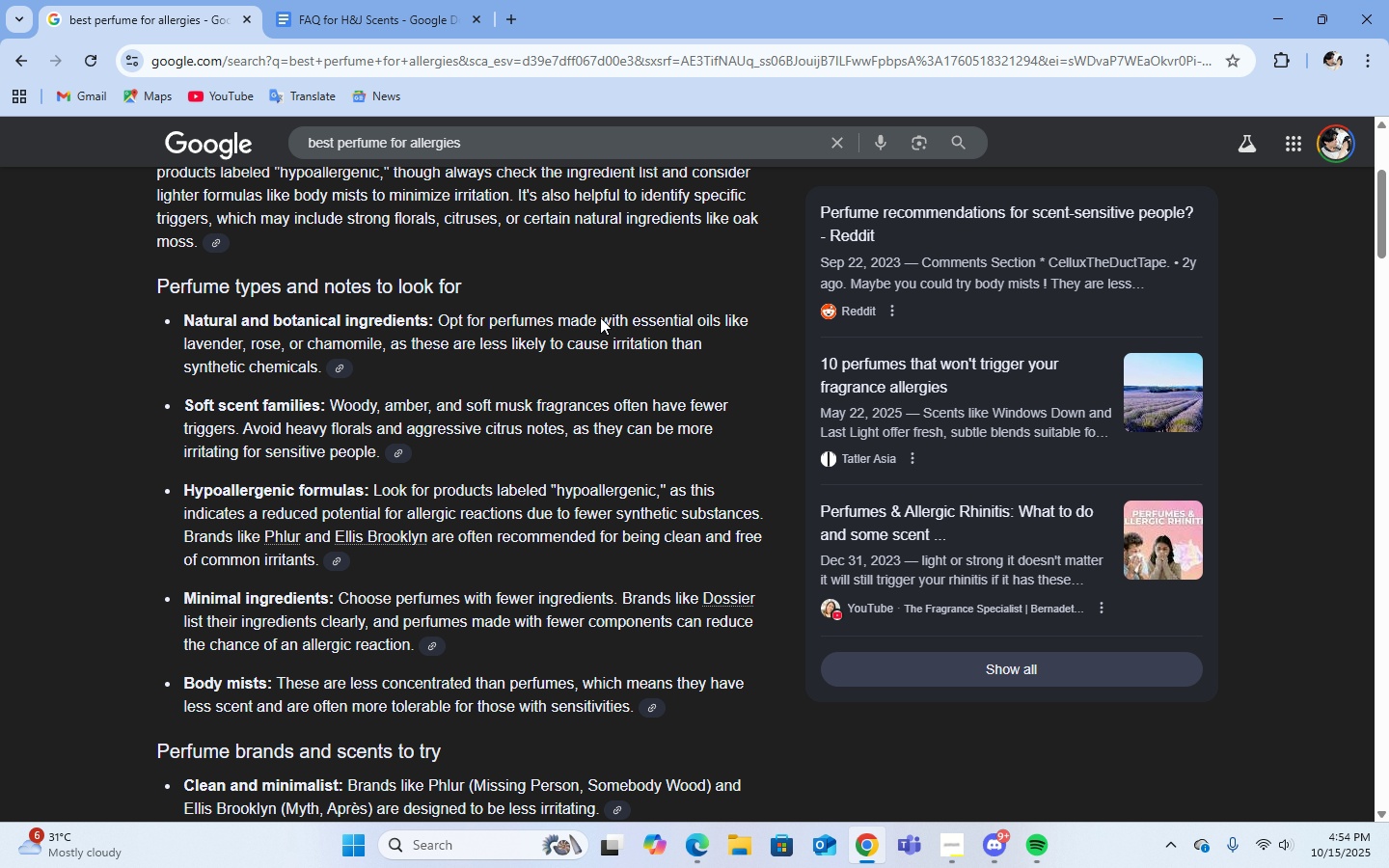 
left_click([514, 14])
 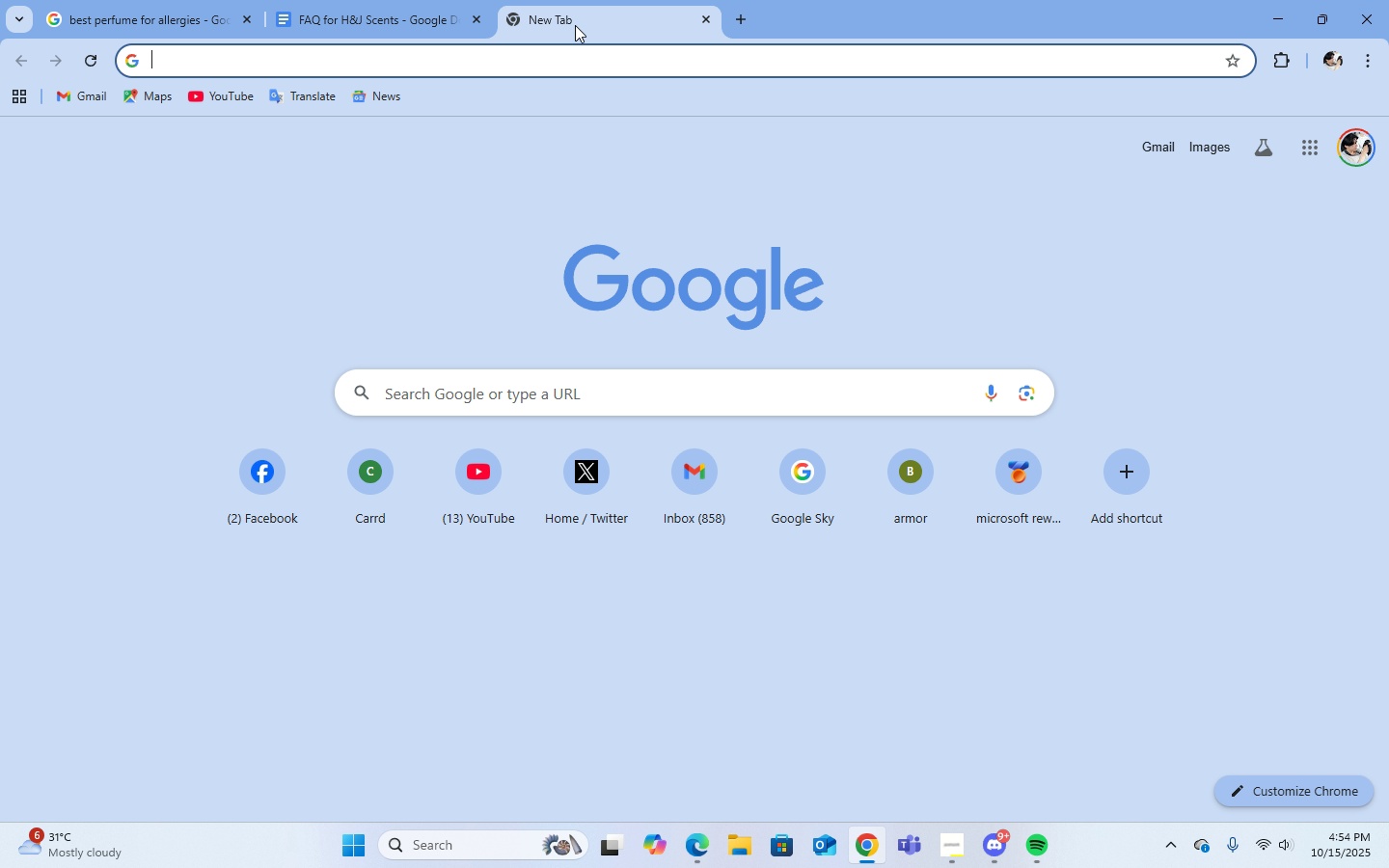 
left_click_drag(start_coordinate=[575, 24], to_coordinate=[452, 20])
 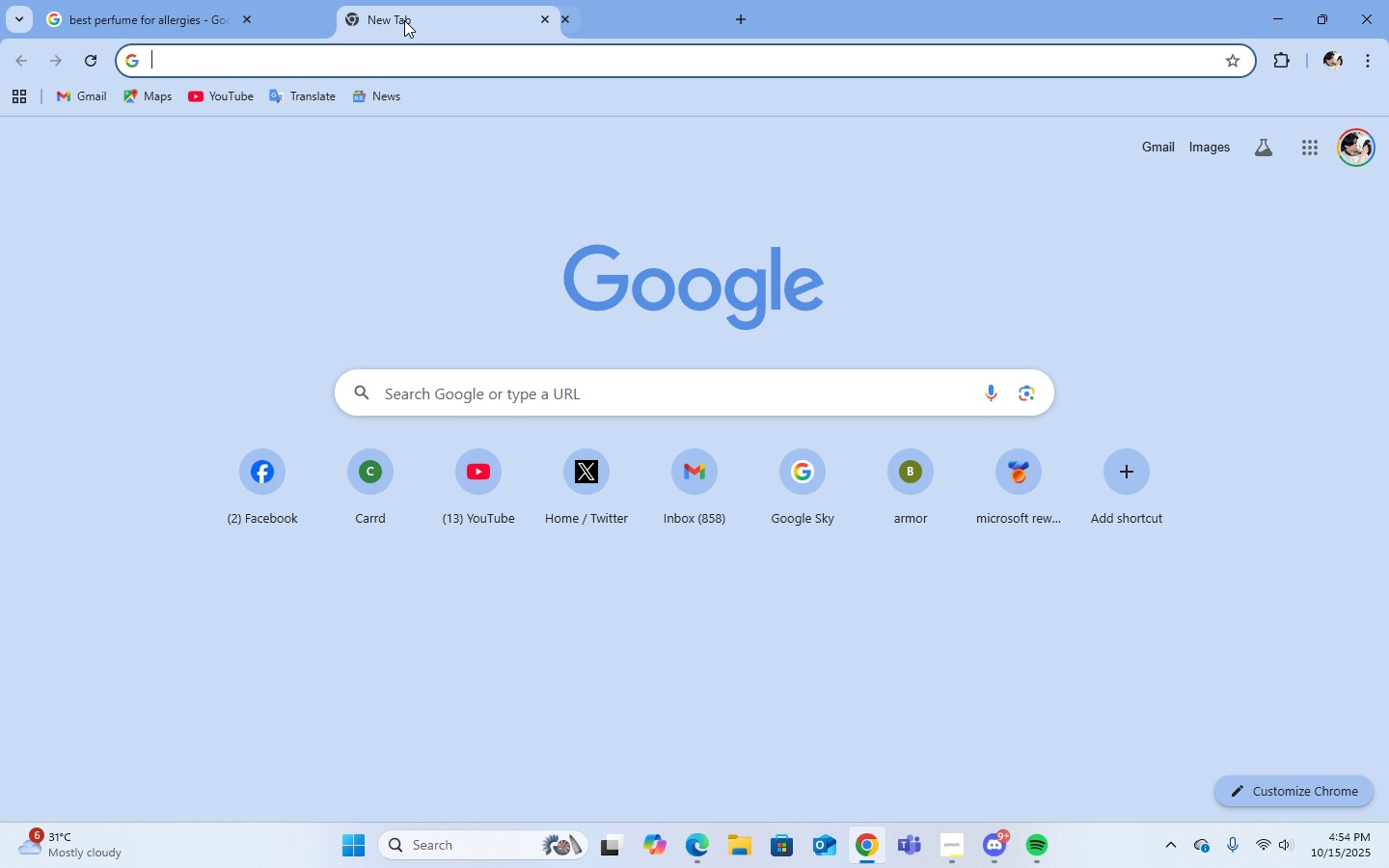 
middle_click([442, 20])
 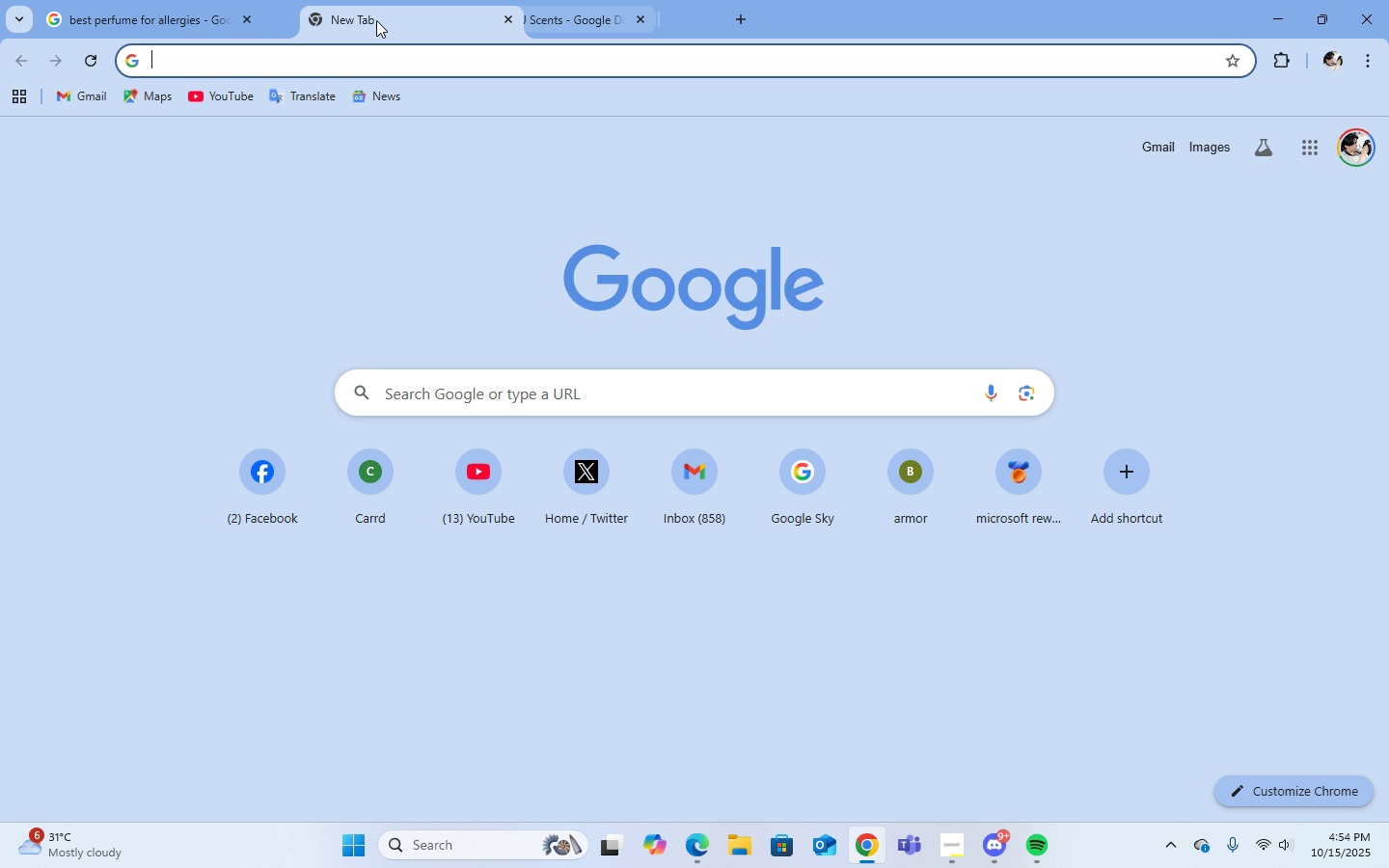 
left_click_drag(start_coordinate=[442, 20], to_coordinate=[404, 20])
 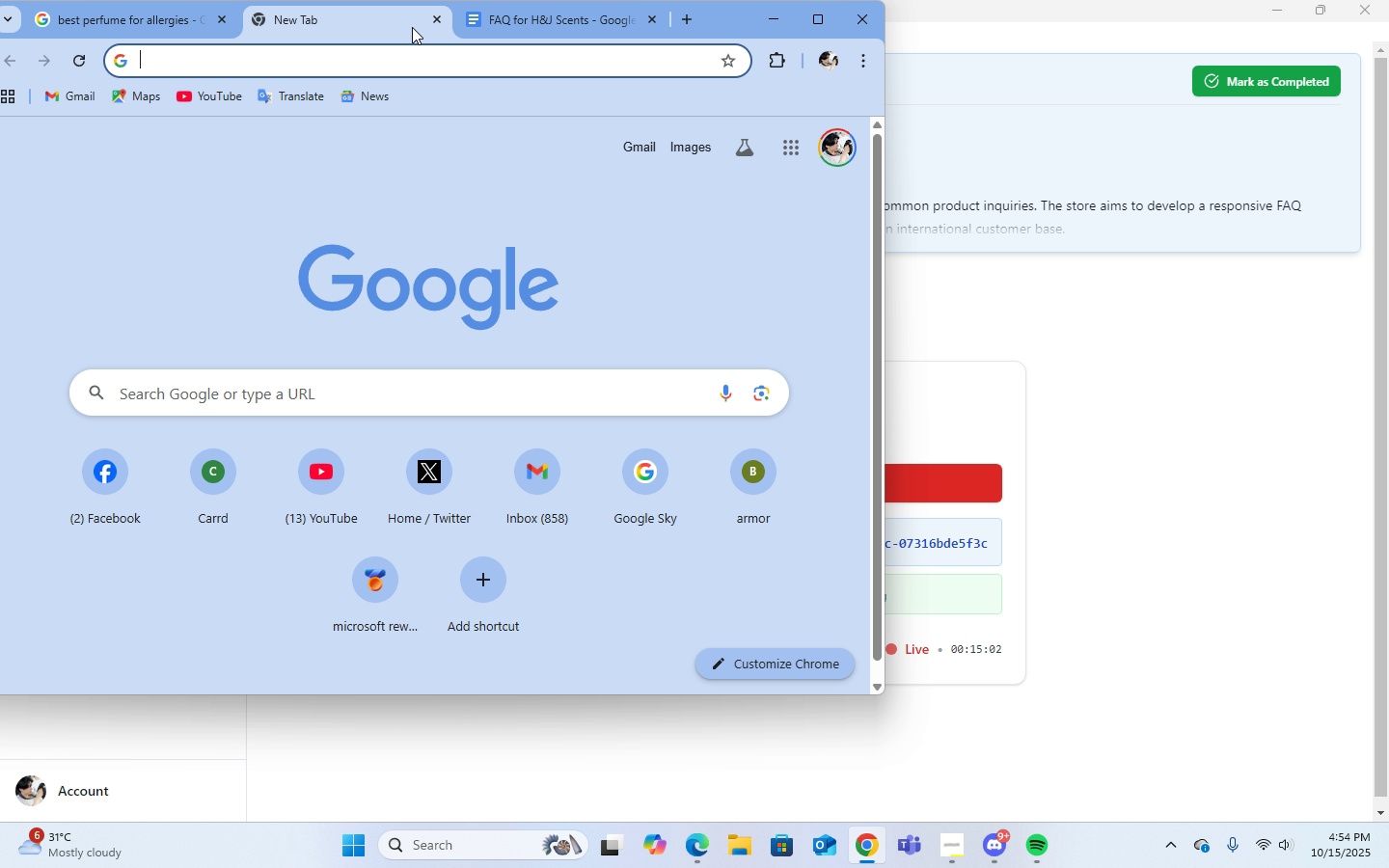 
middle_click([396, 20])
 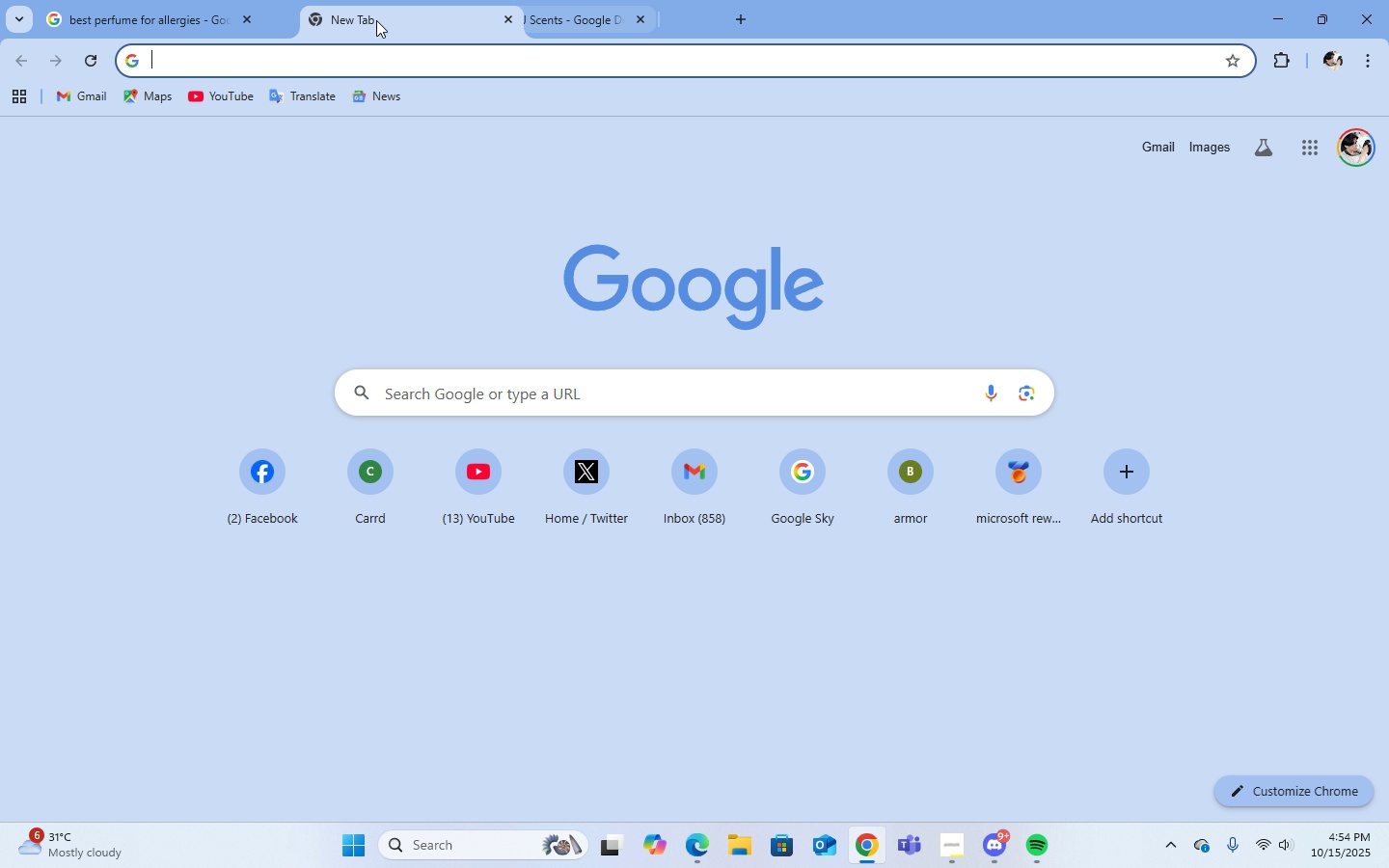 
left_click_drag(start_coordinate=[396, 20], to_coordinate=[387, 20])
 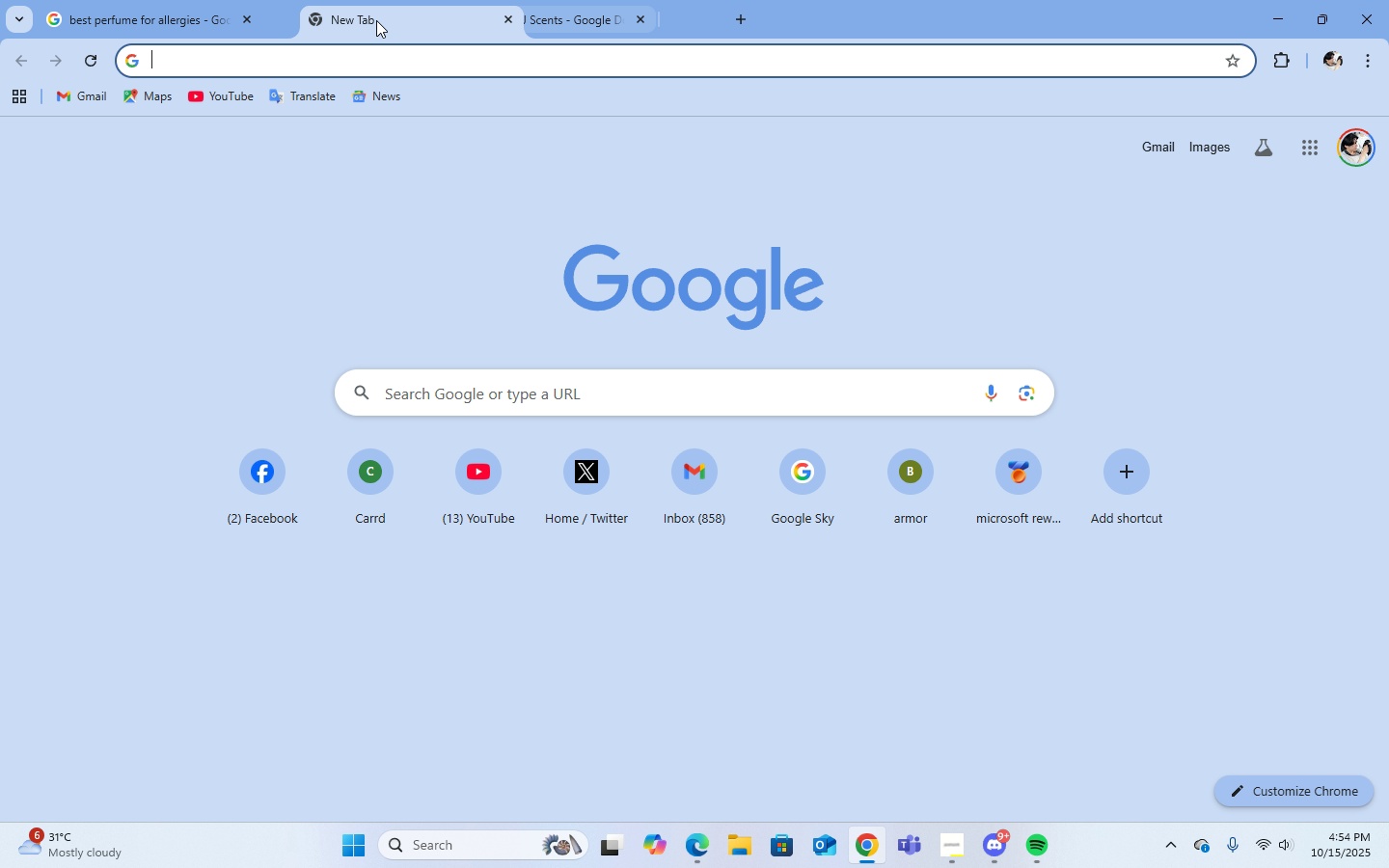 
left_click_drag(start_coordinate=[383, 20], to_coordinate=[360, 20])
 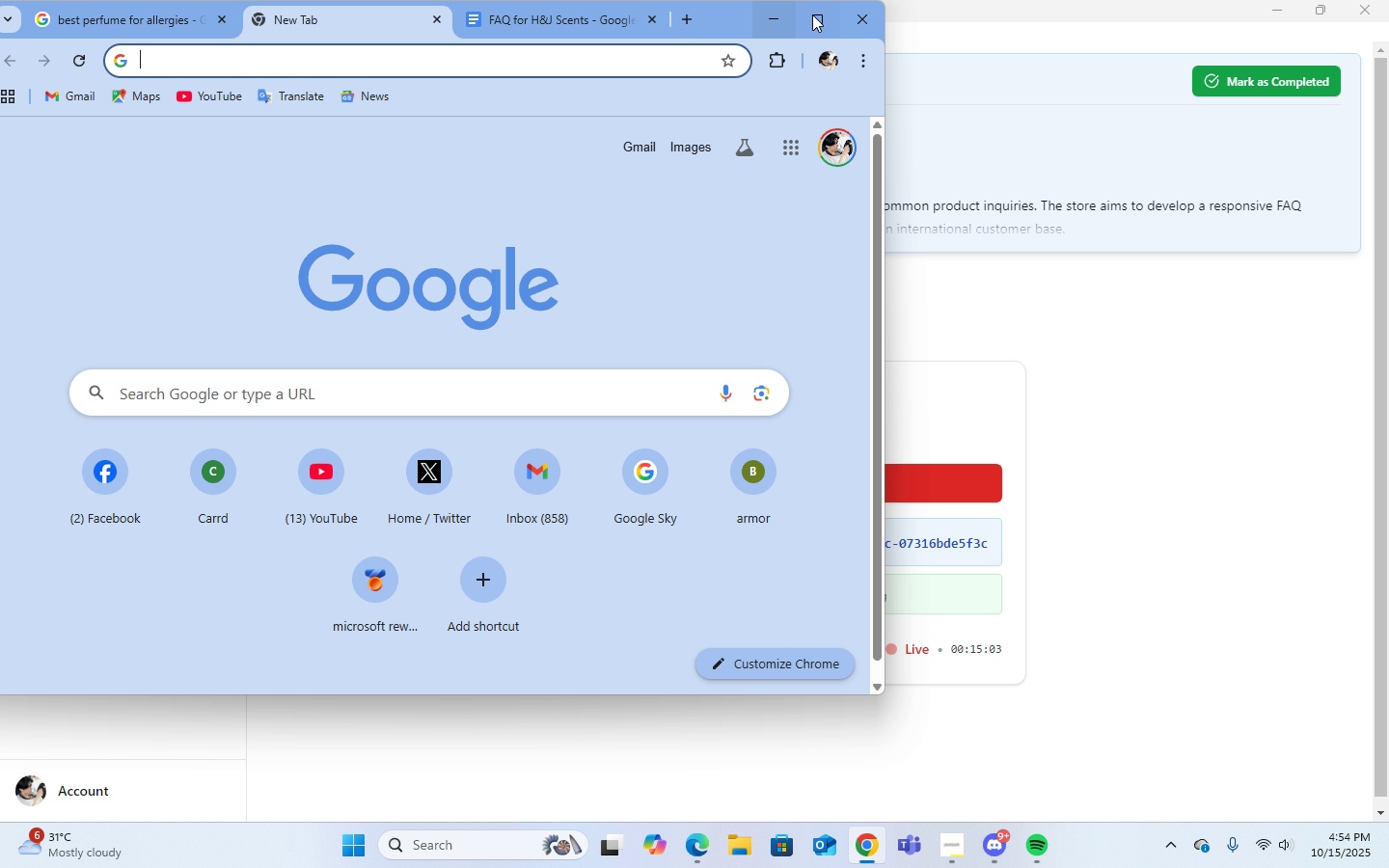 
middle_click([814, 14])
 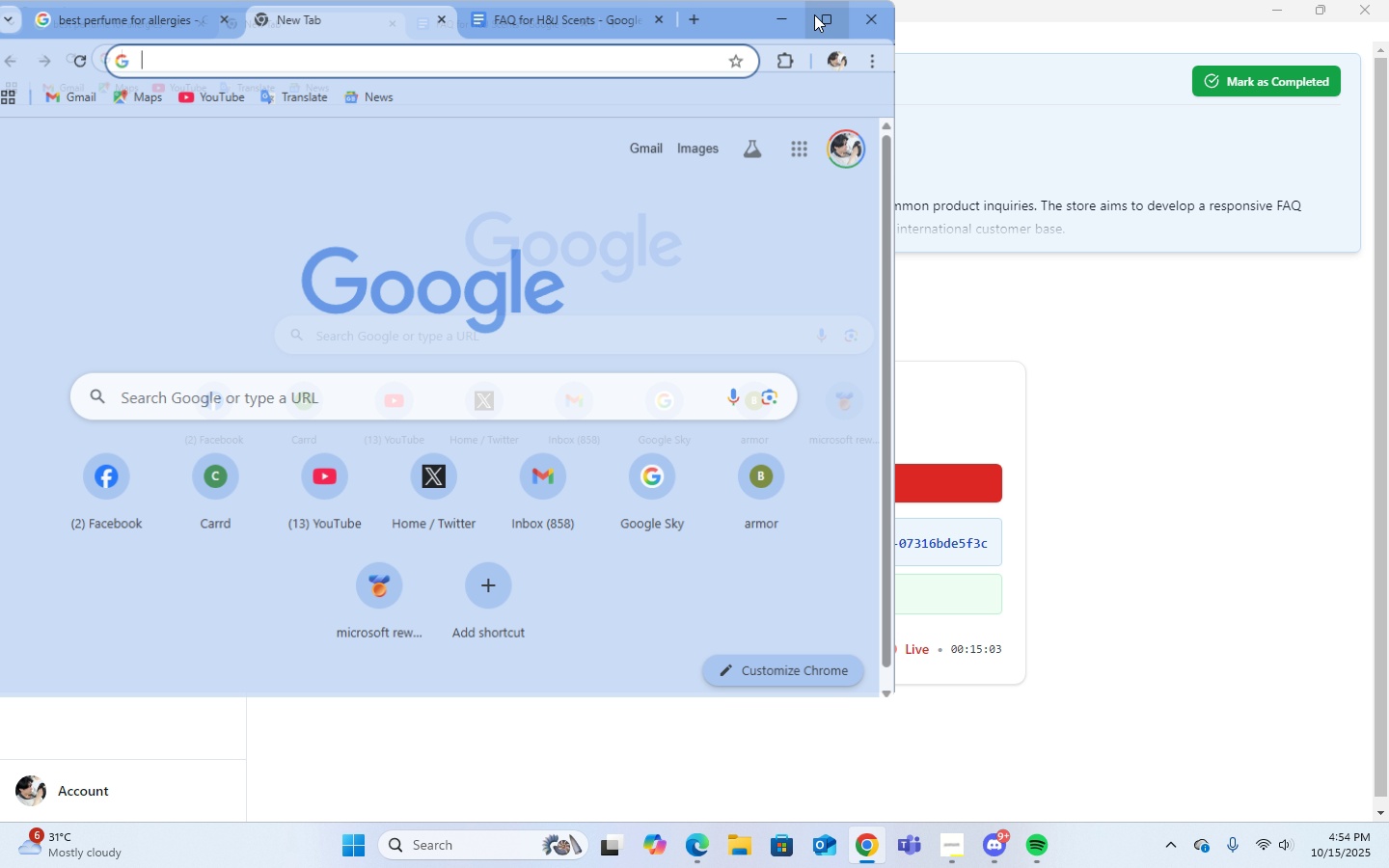 
left_click([814, 14])
 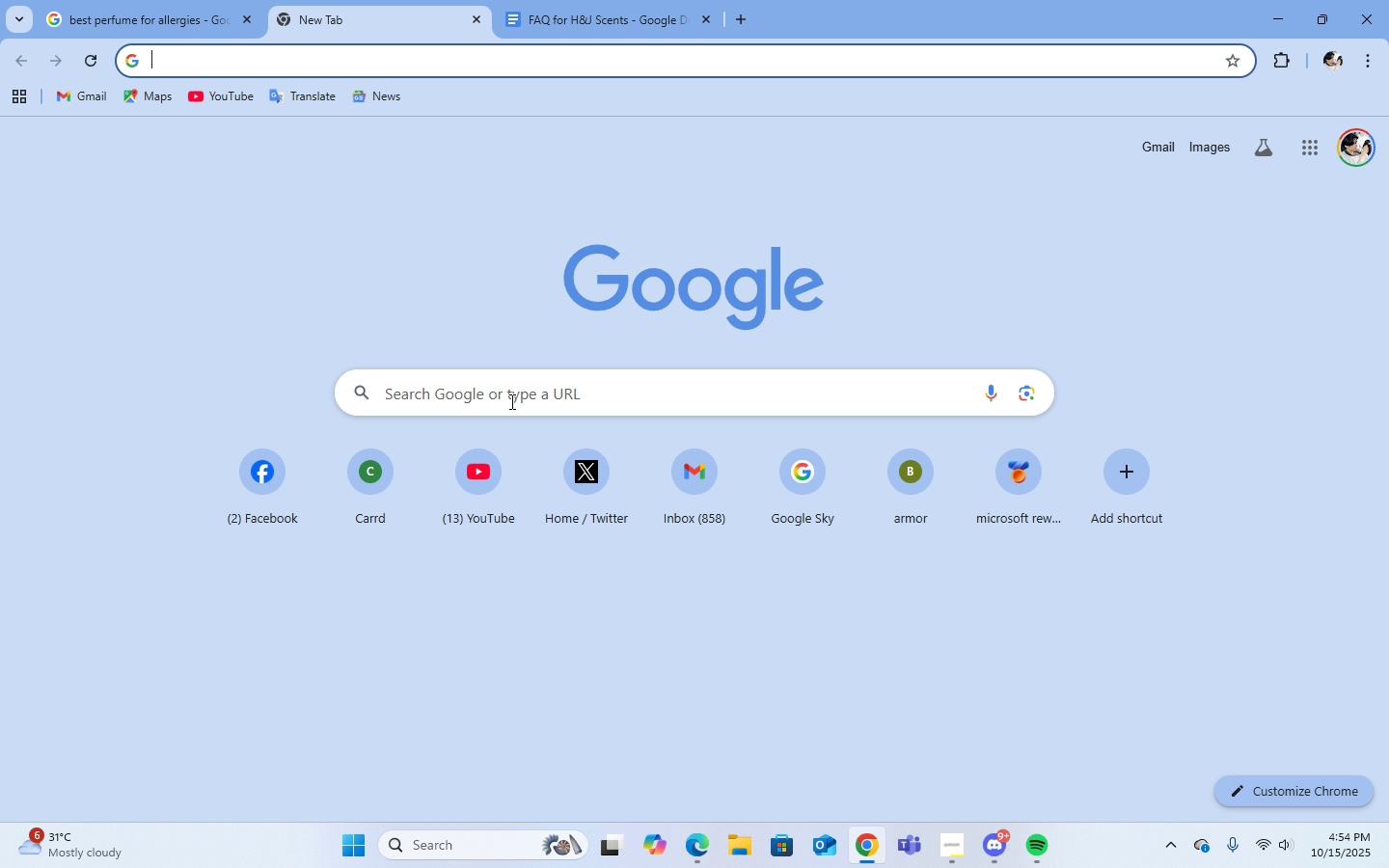 
middle_click([510, 397])
 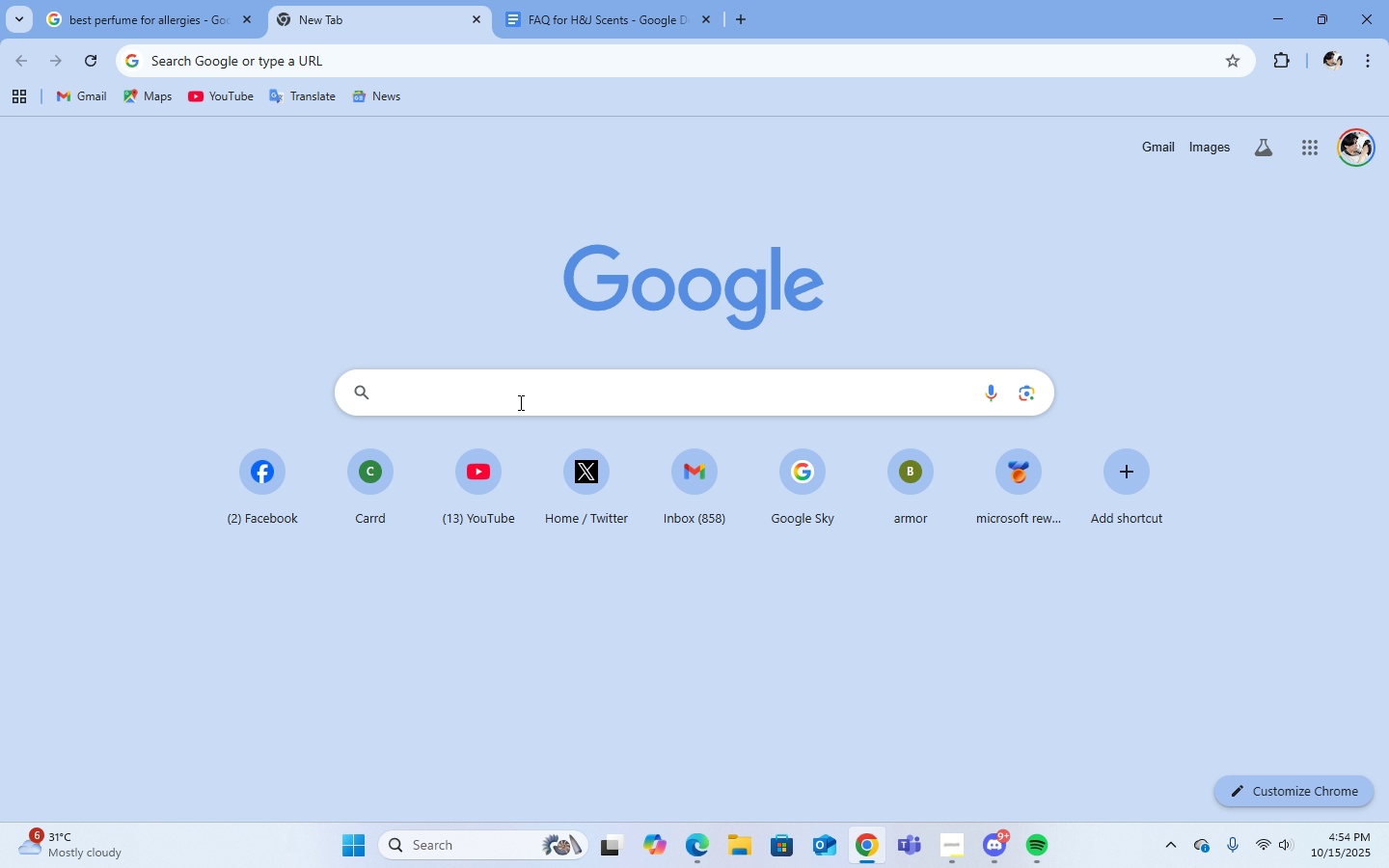 
left_click([519, 402])
 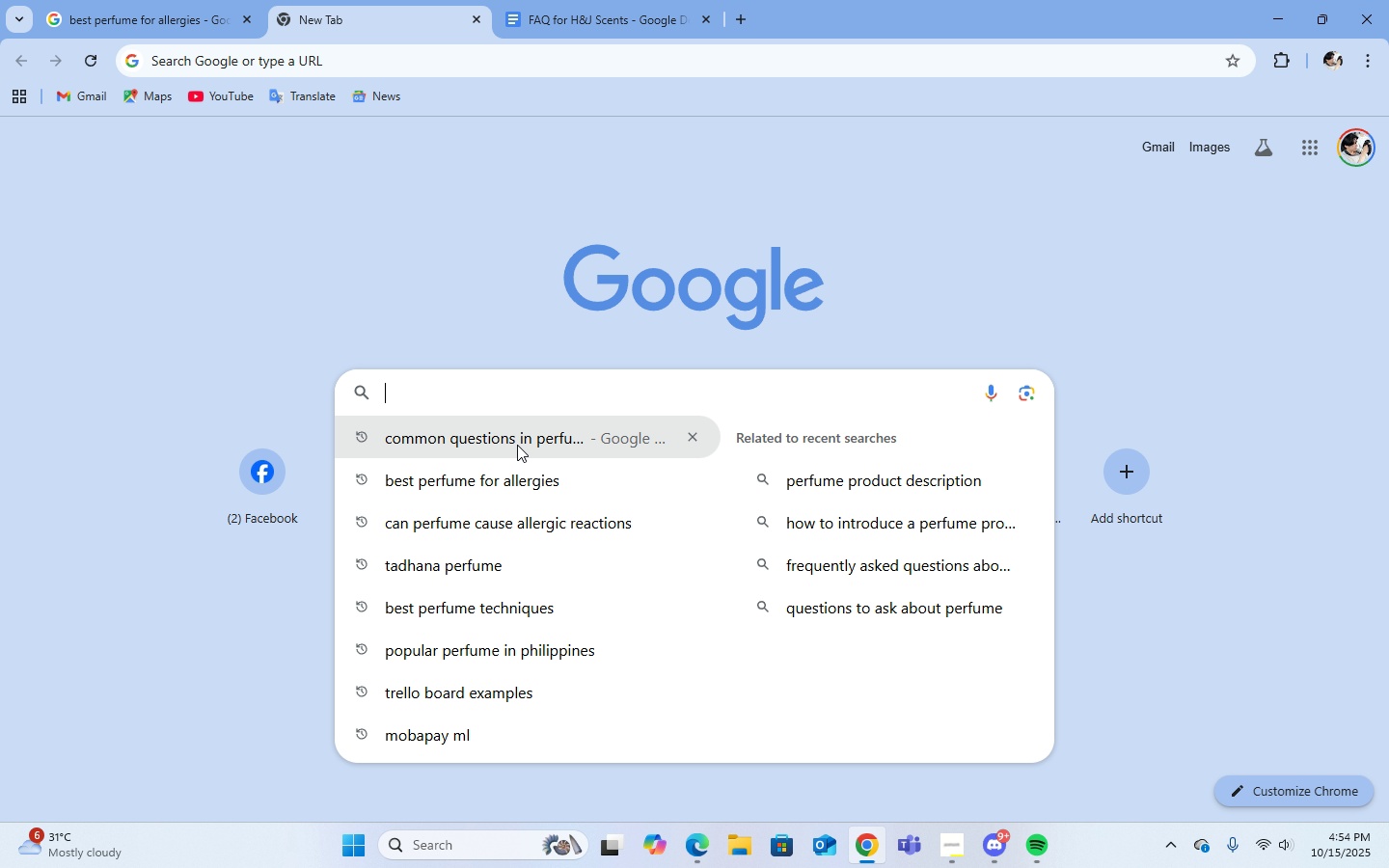 
left_click([517, 446])
 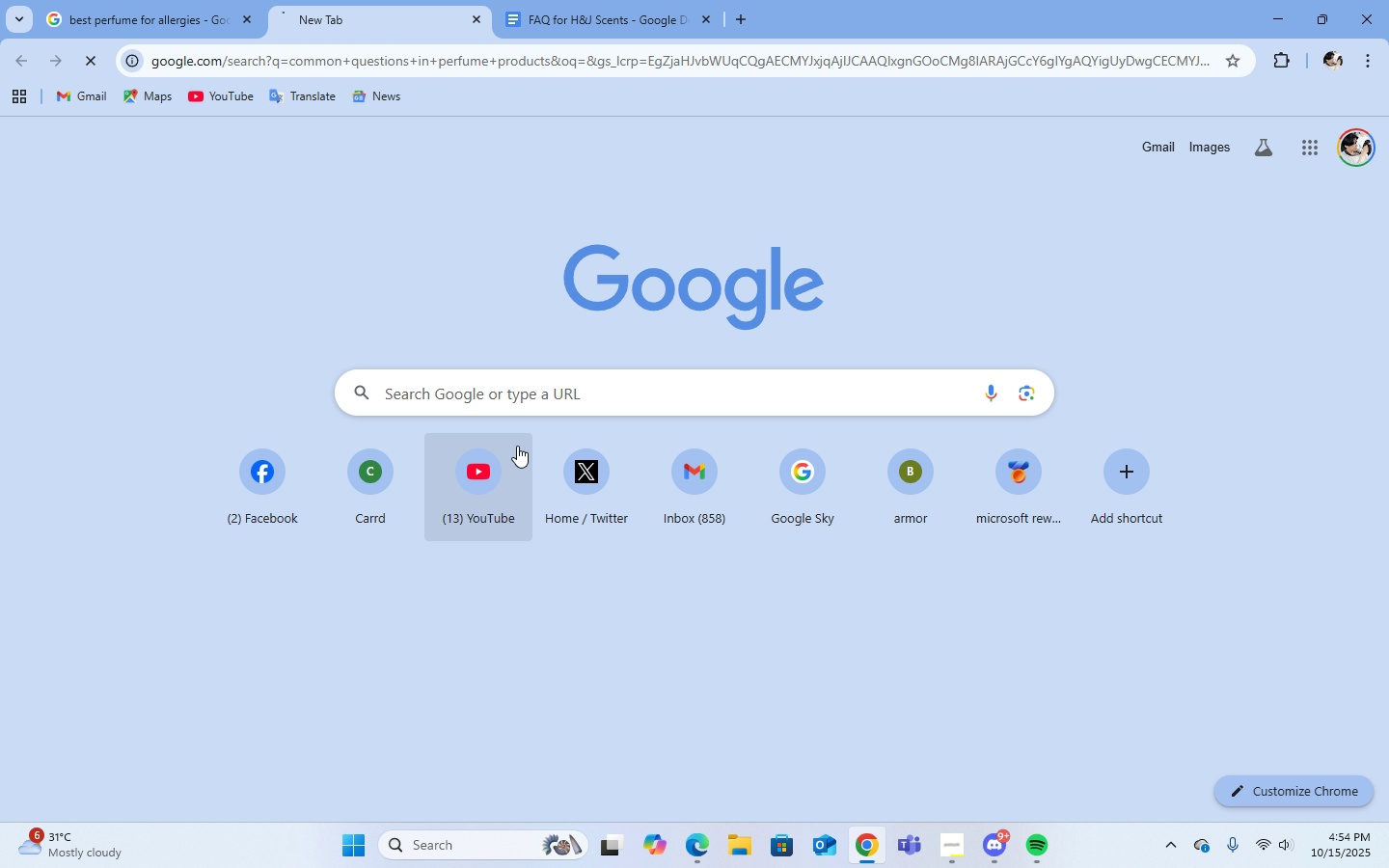 
middle_click([517, 446])
 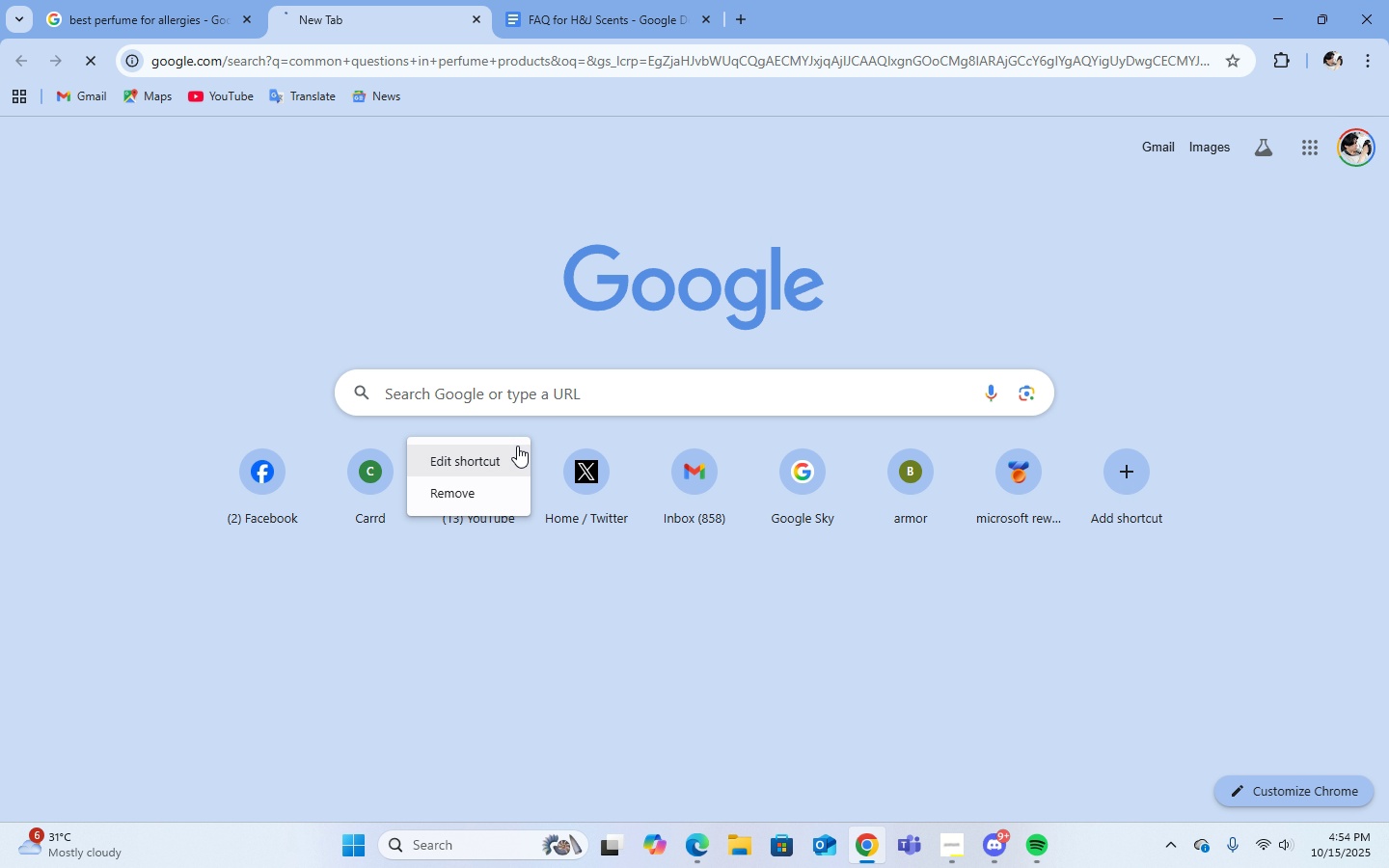 
left_click([517, 446])
 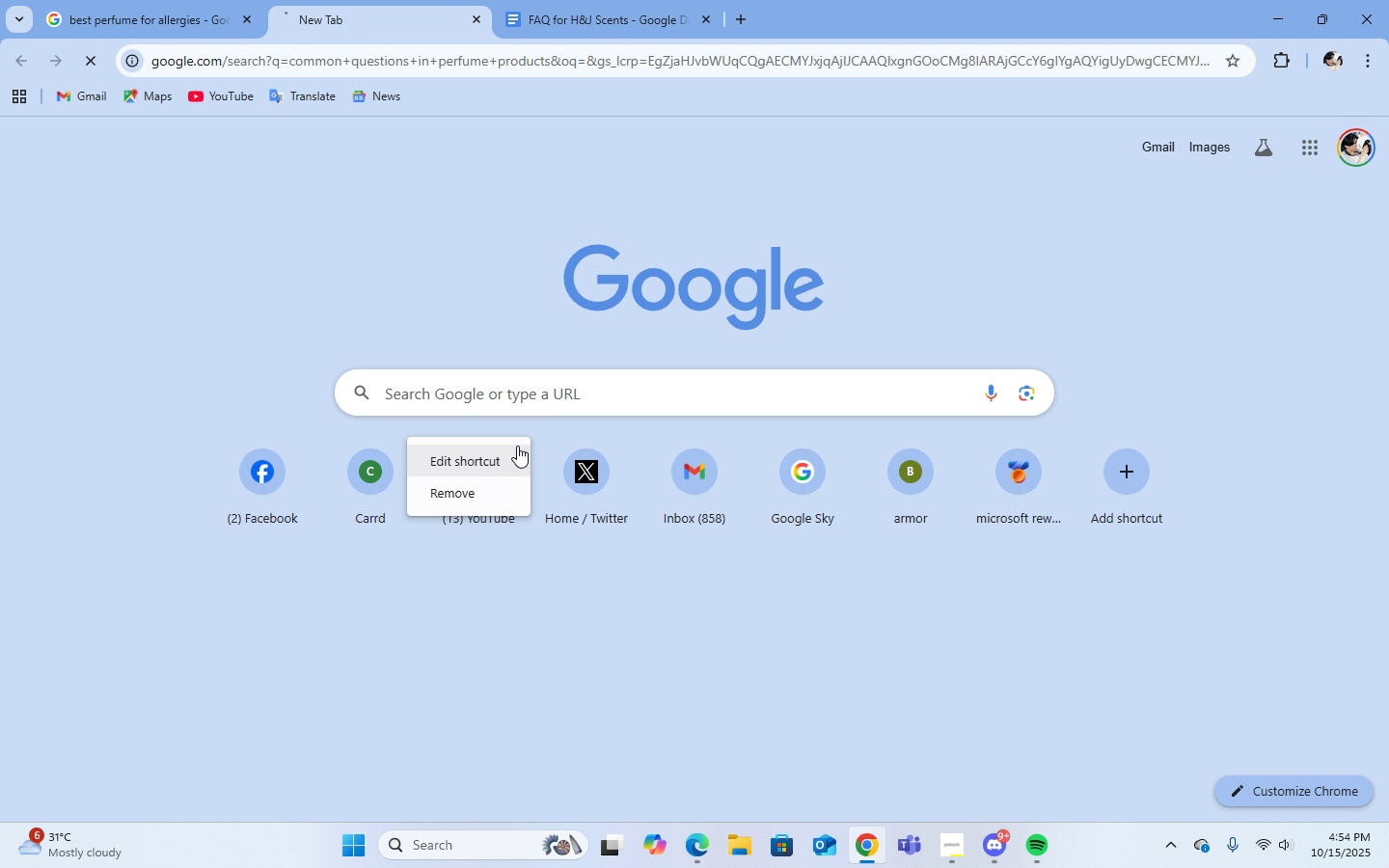 
left_click([517, 446])
 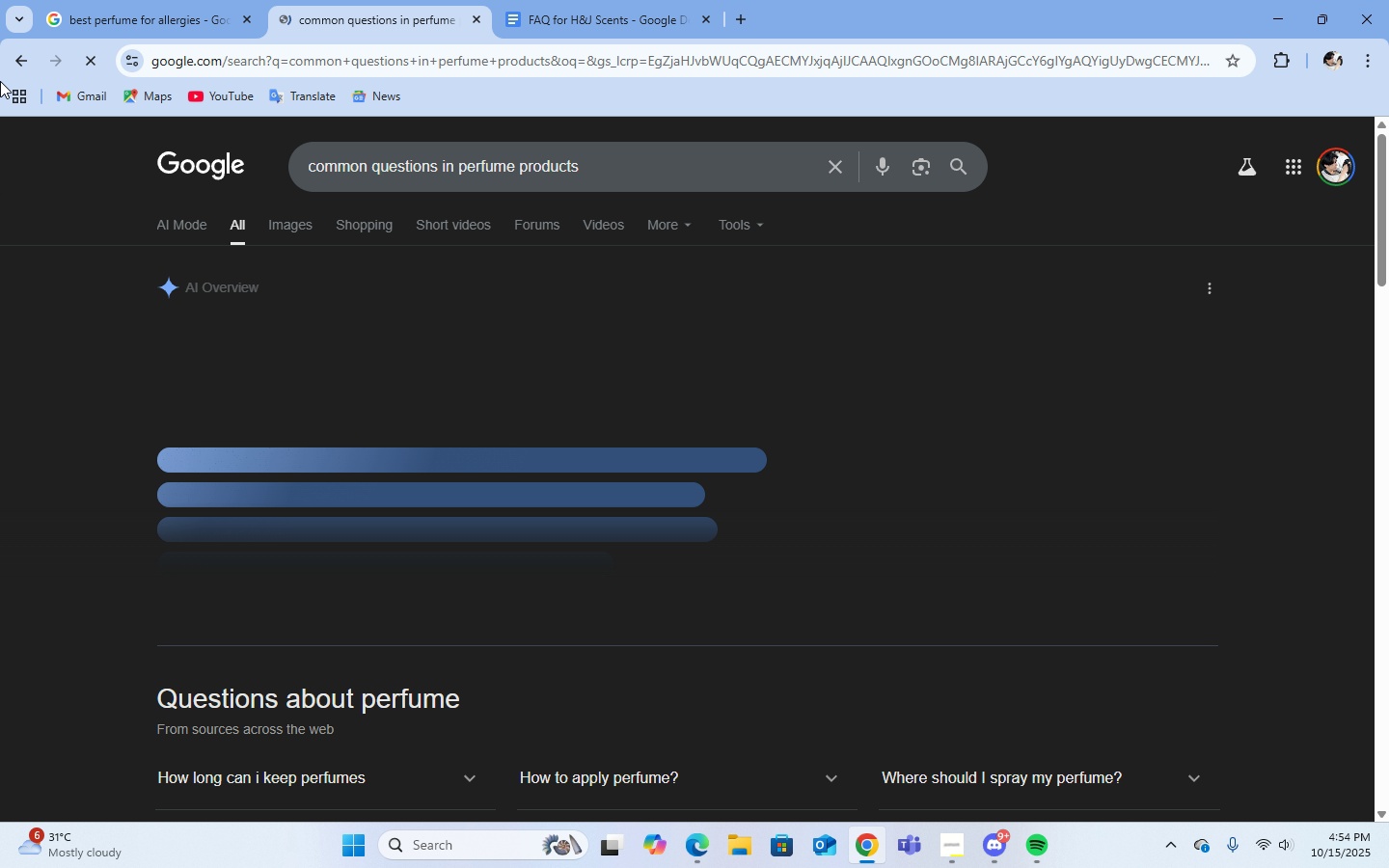 
scroll: coordinate [665, 480], scroll_direction: down, amount: 5.0
 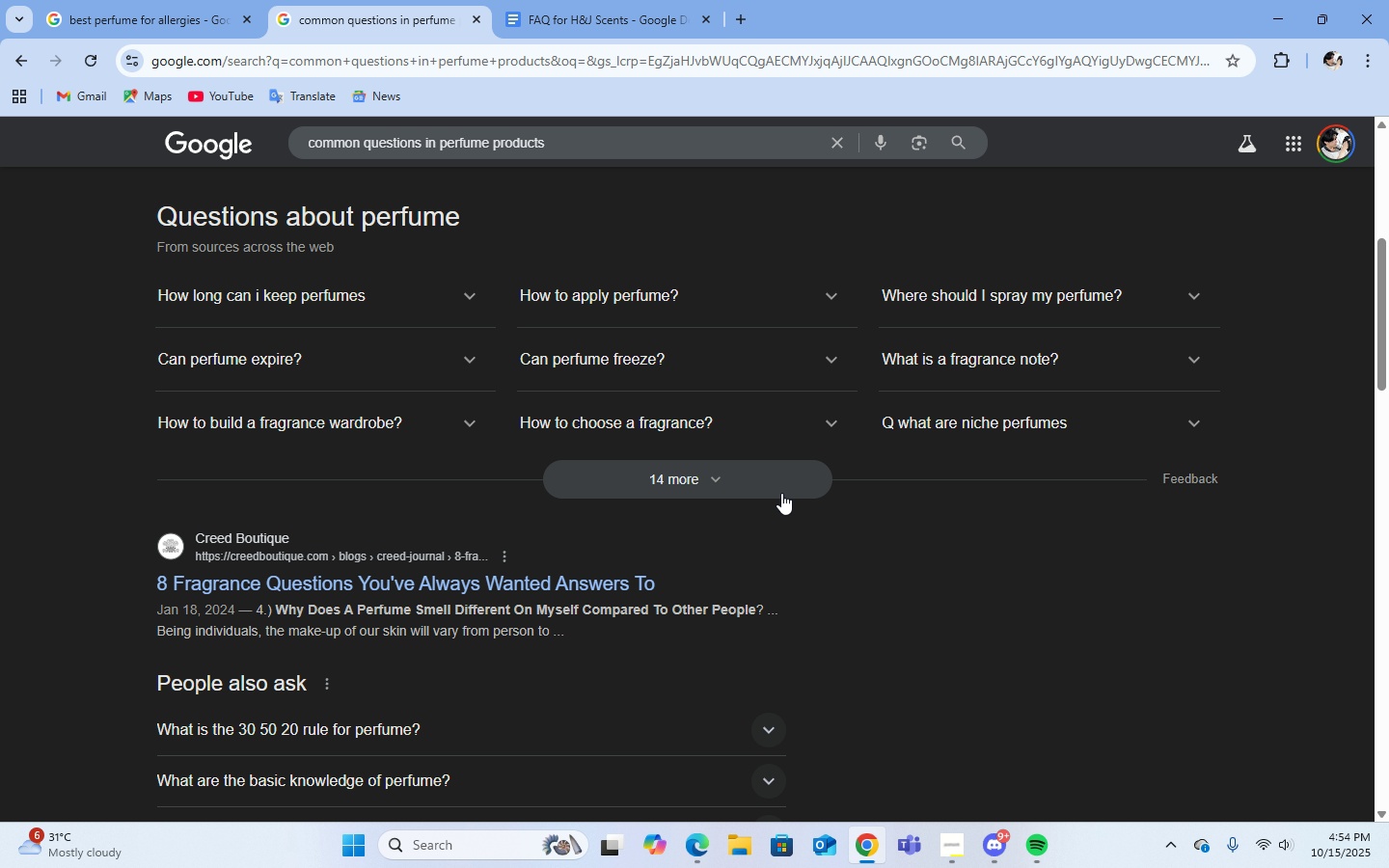 
mouse_move([582, 60])
 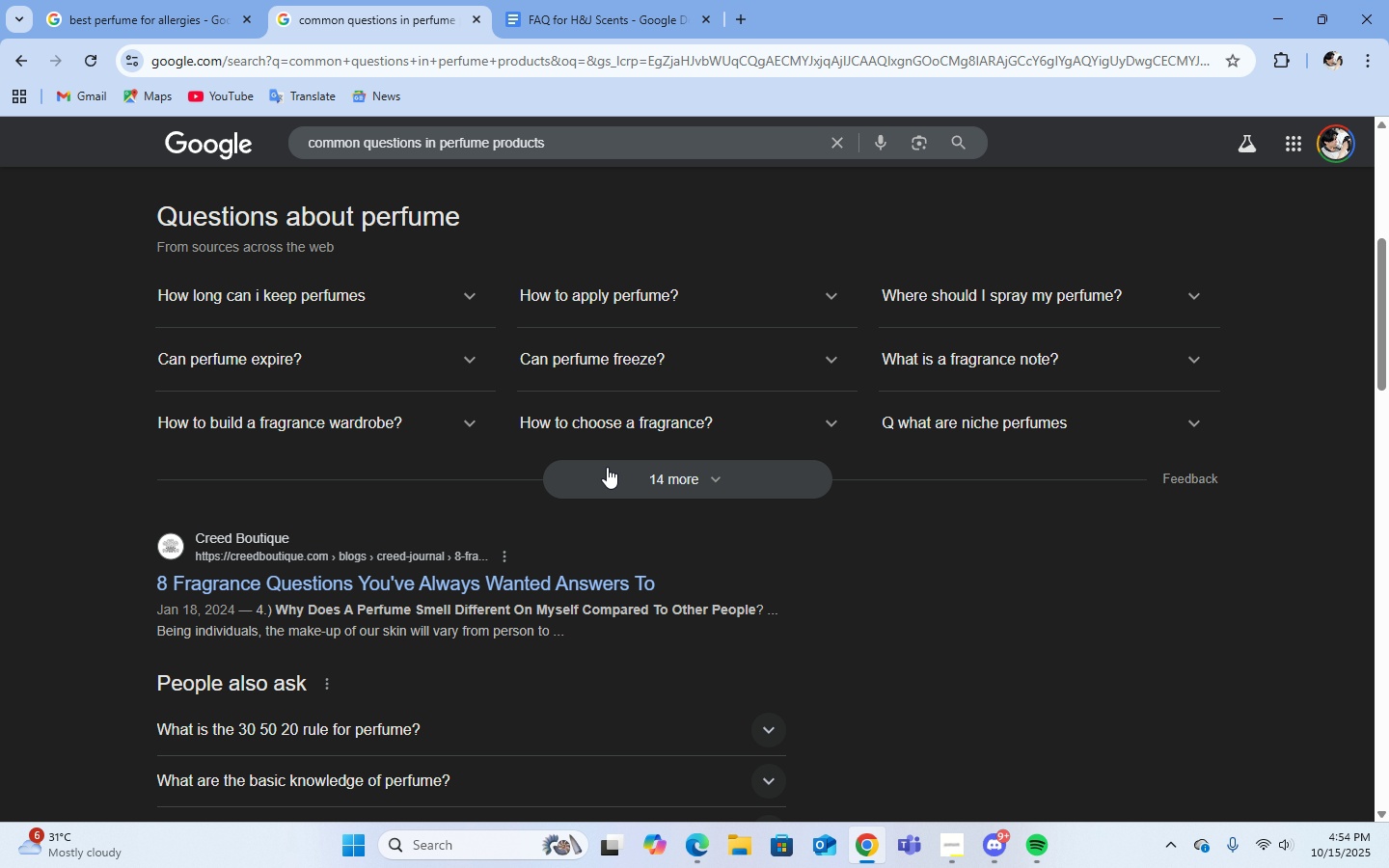 
double_click([476, 361])
 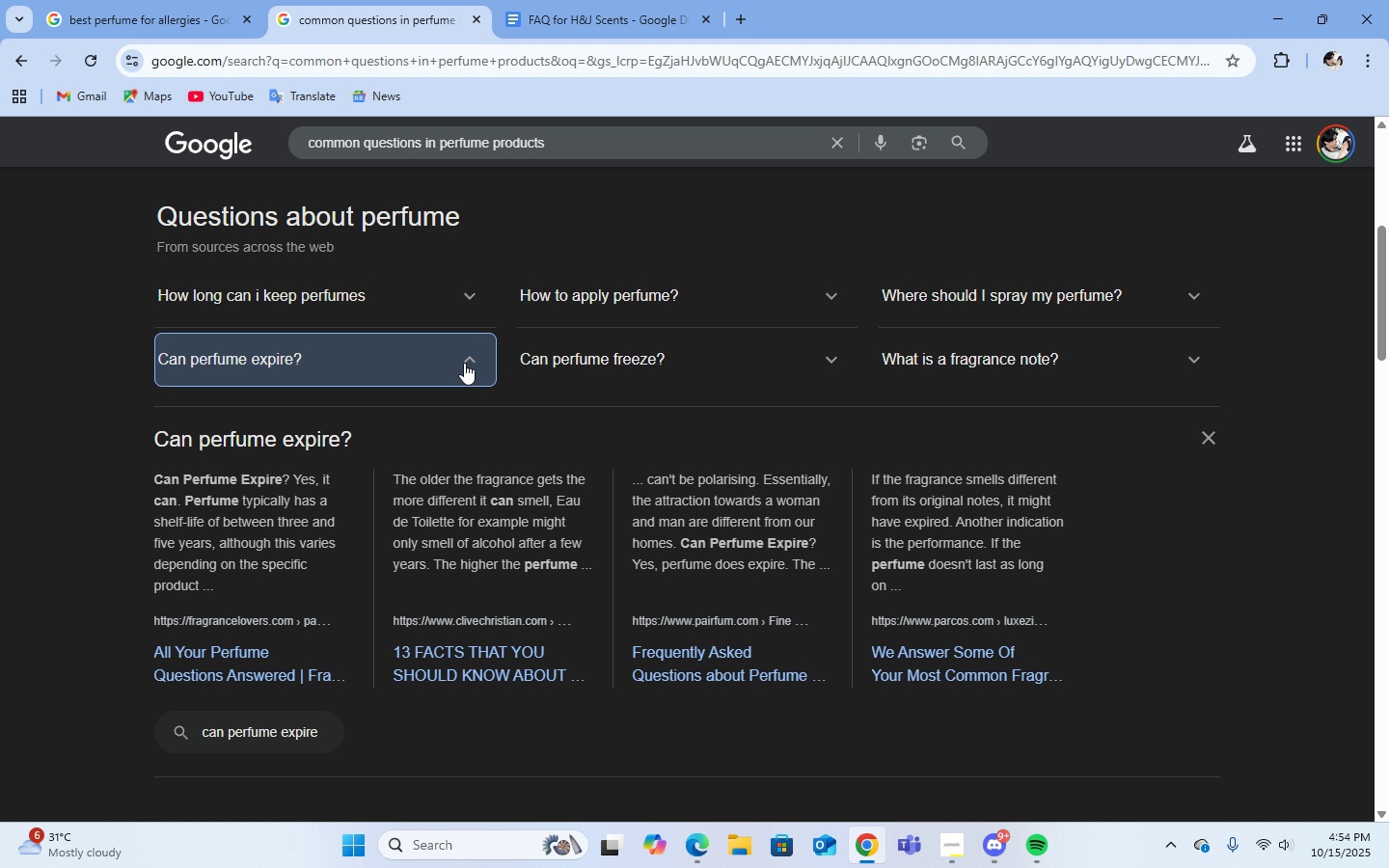 
left_click([464, 363])
 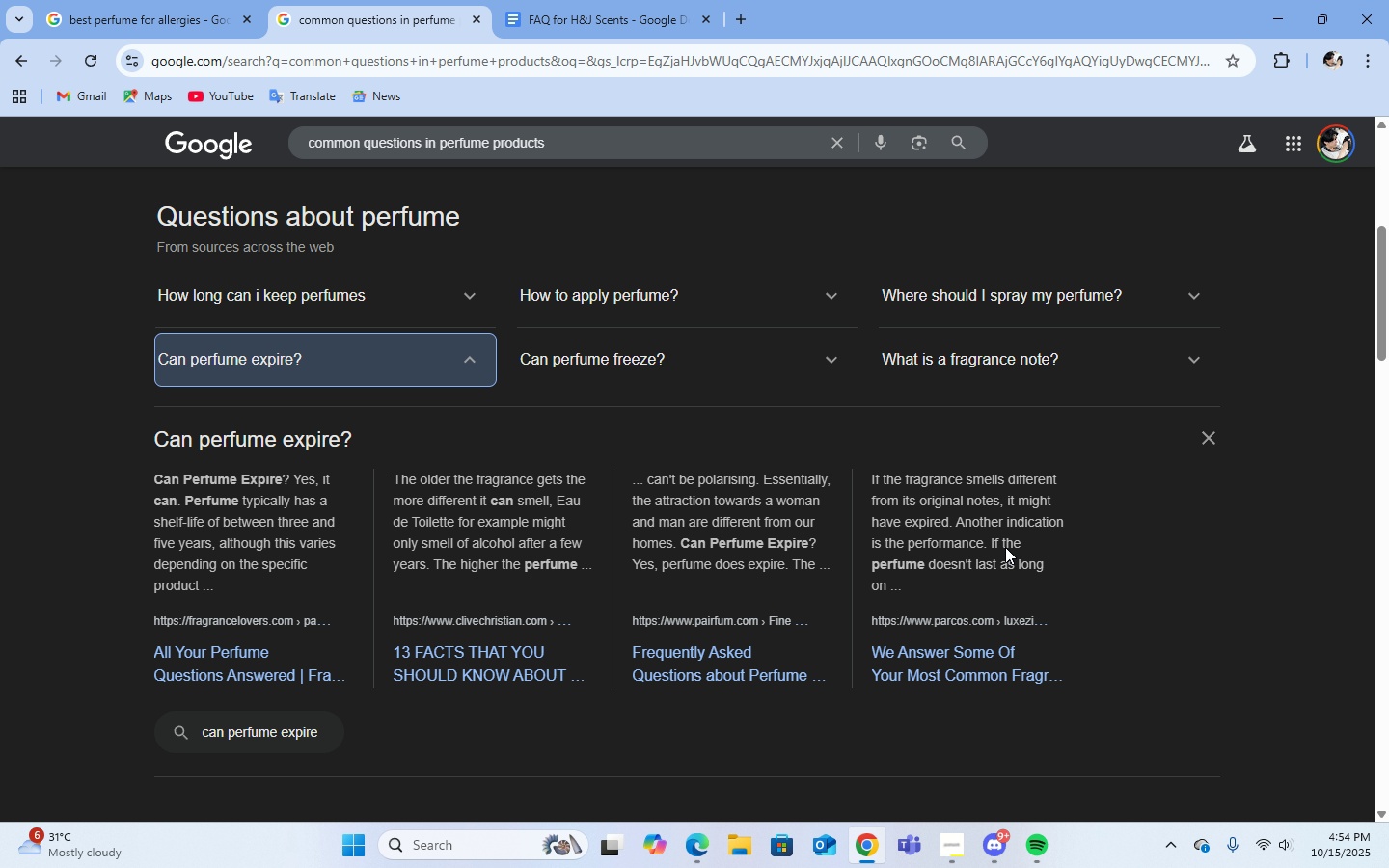 
wait(7.91)
 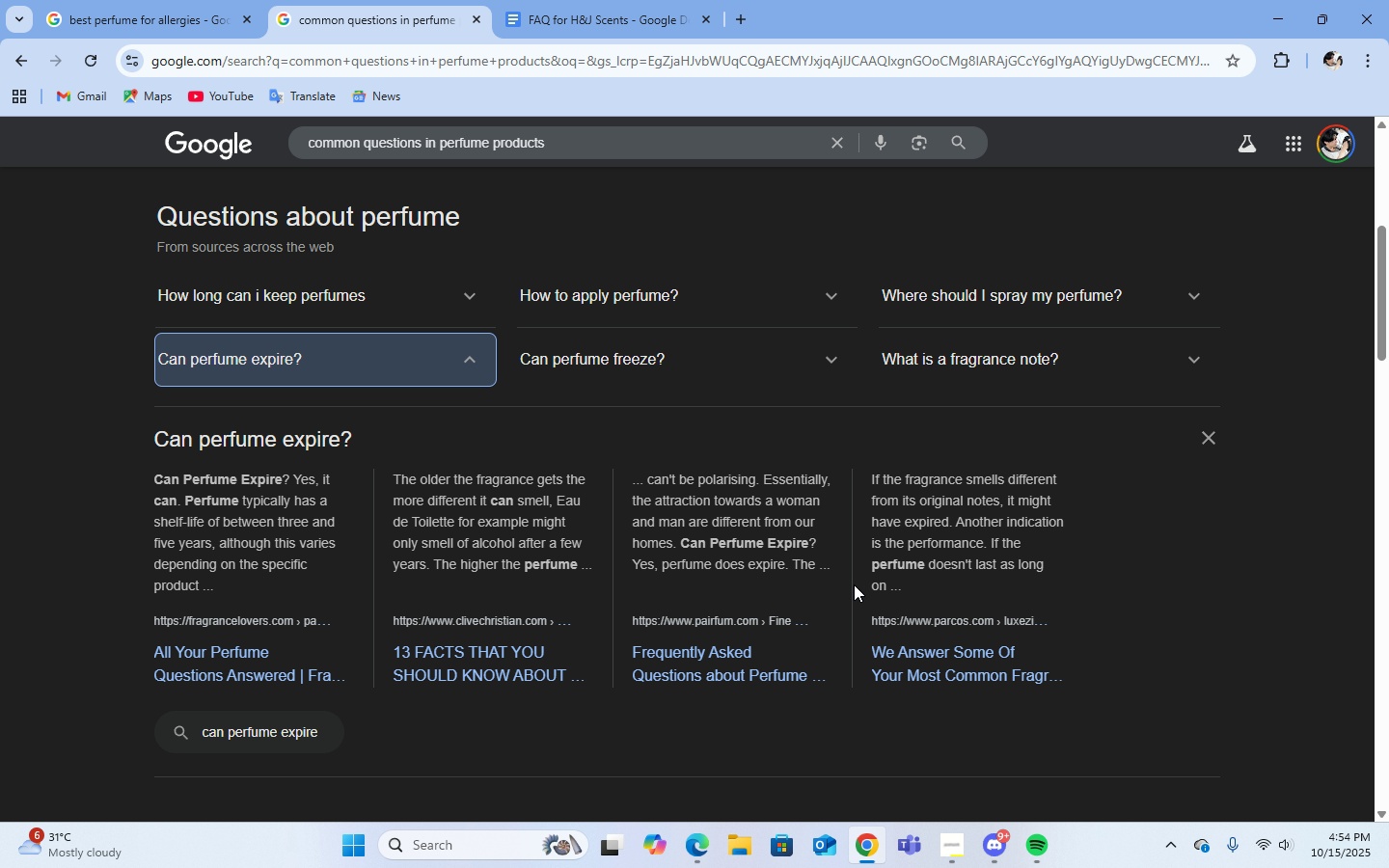 
left_click([467, 364])
 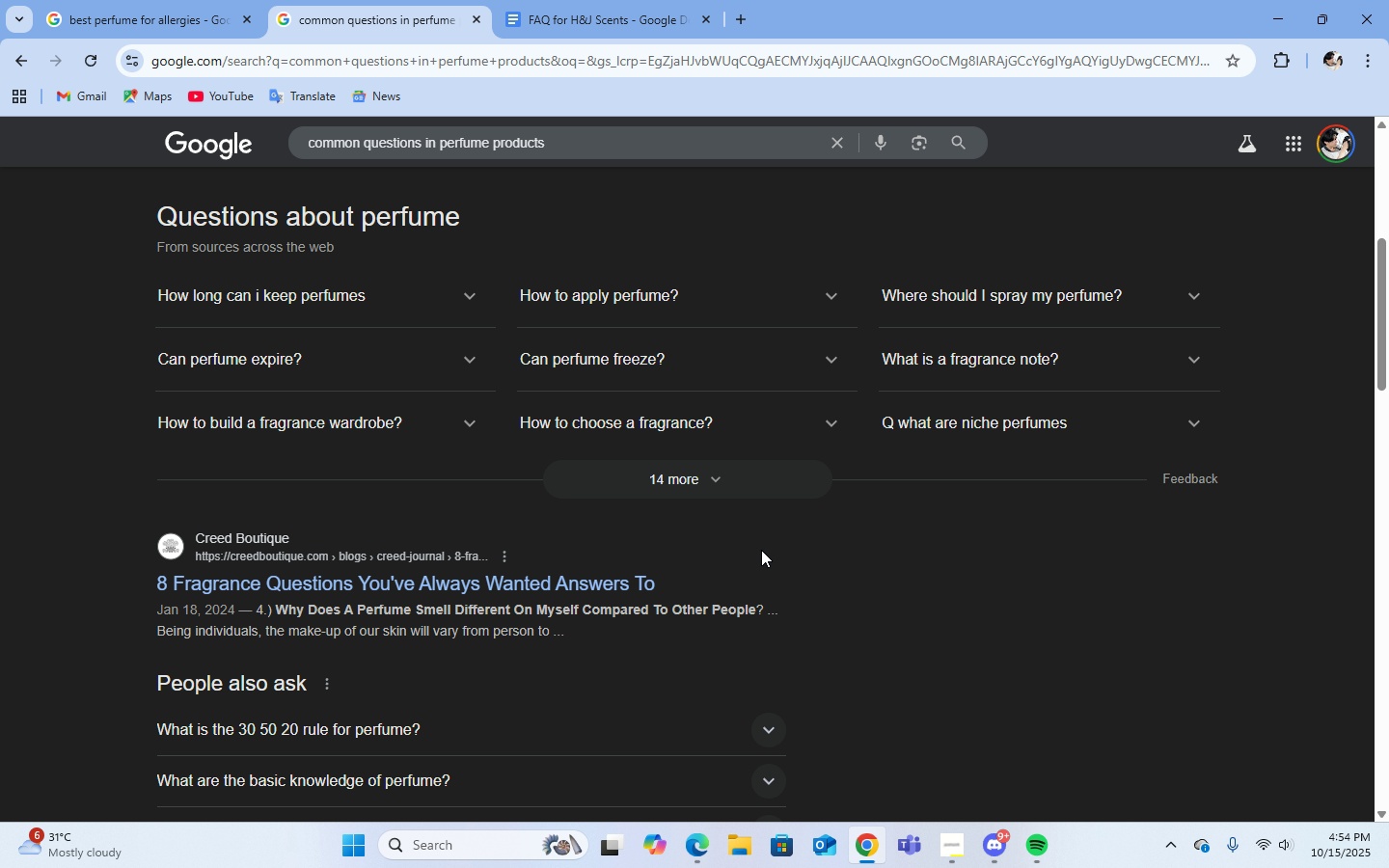 
scroll: coordinate [777, 568], scroll_direction: down, amount: 1.0
 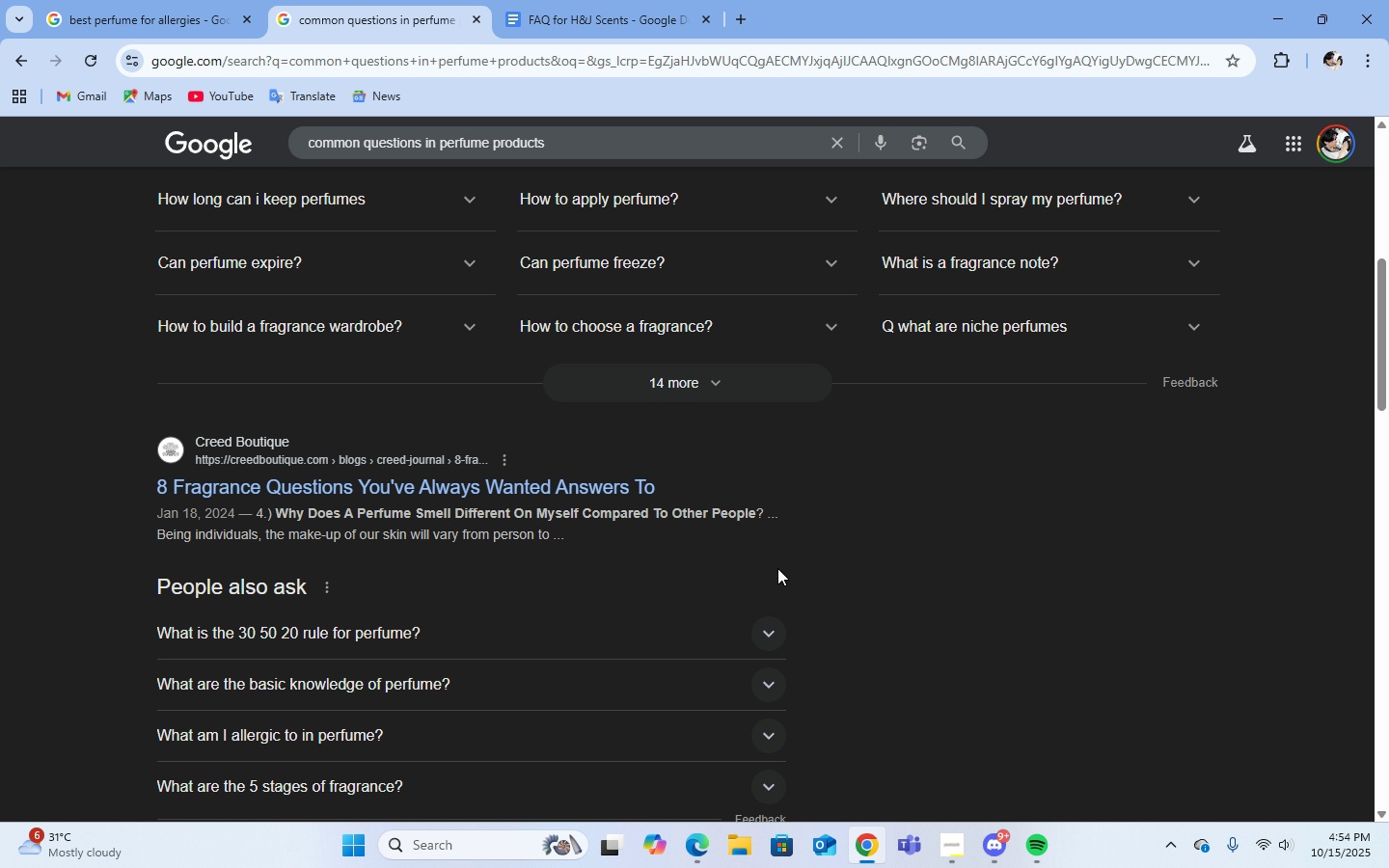 
scroll: coordinate [777, 568], scroll_direction: up, amount: 8.0
 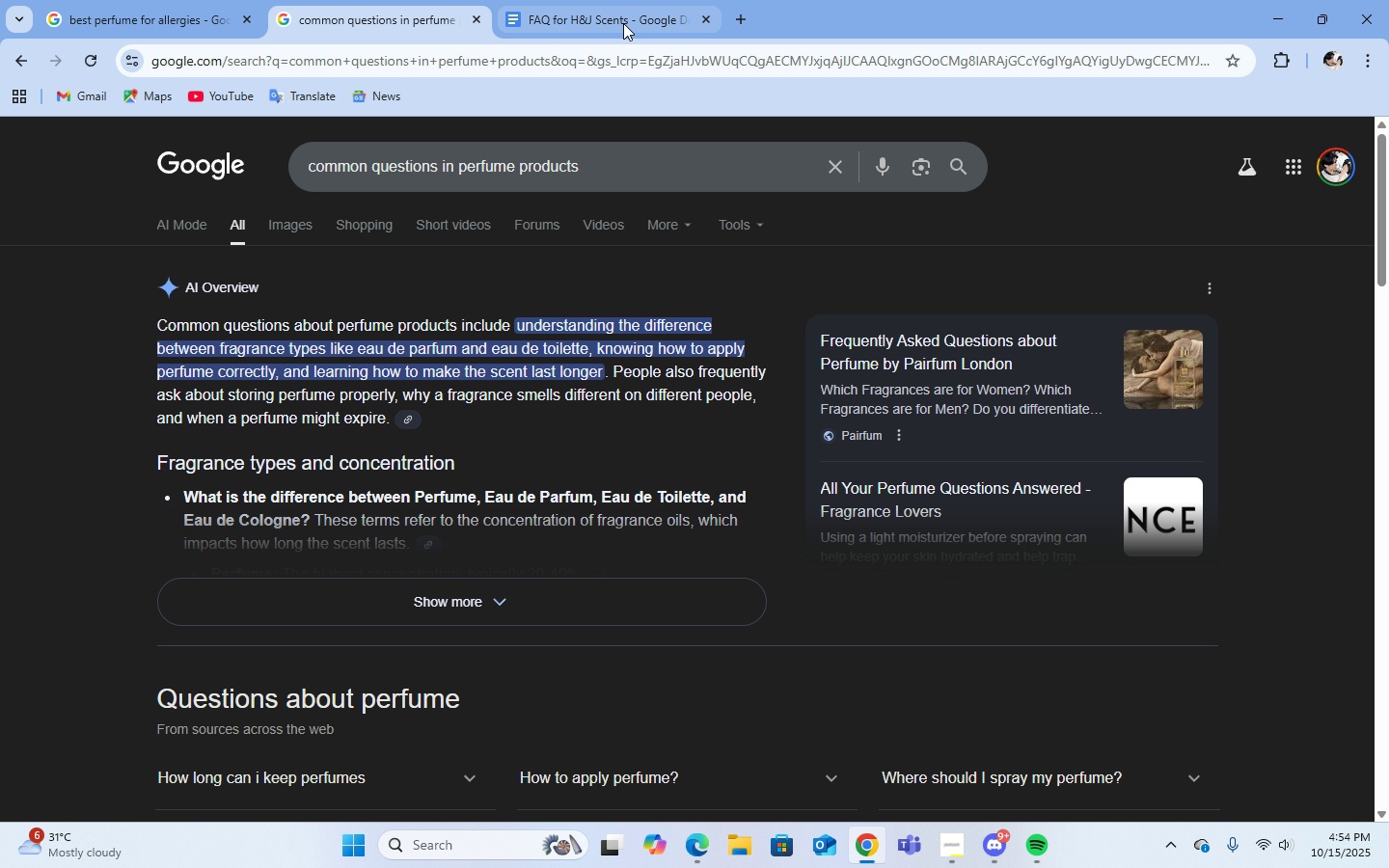 
left_click([623, 23])
 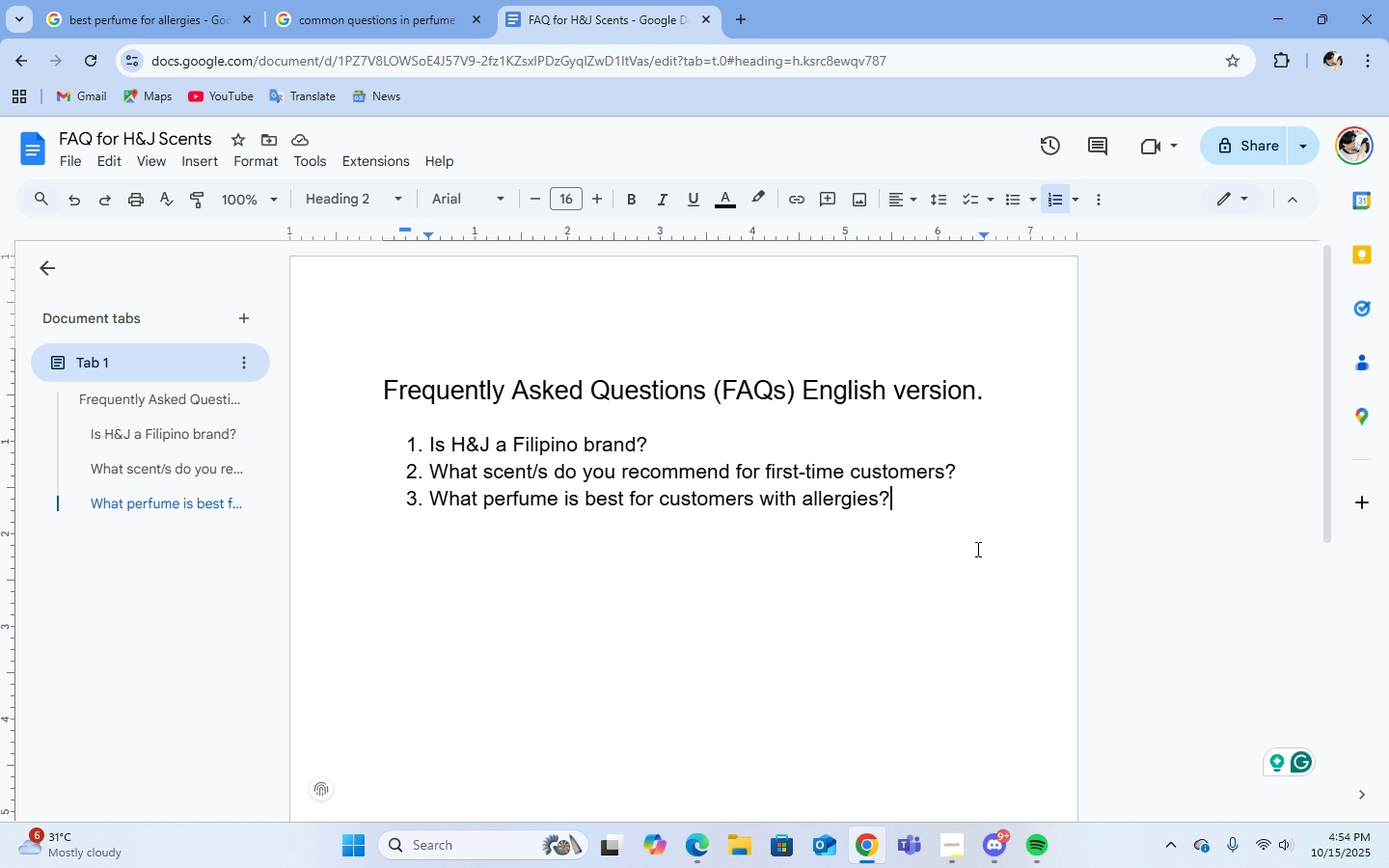 
key(Enter)
 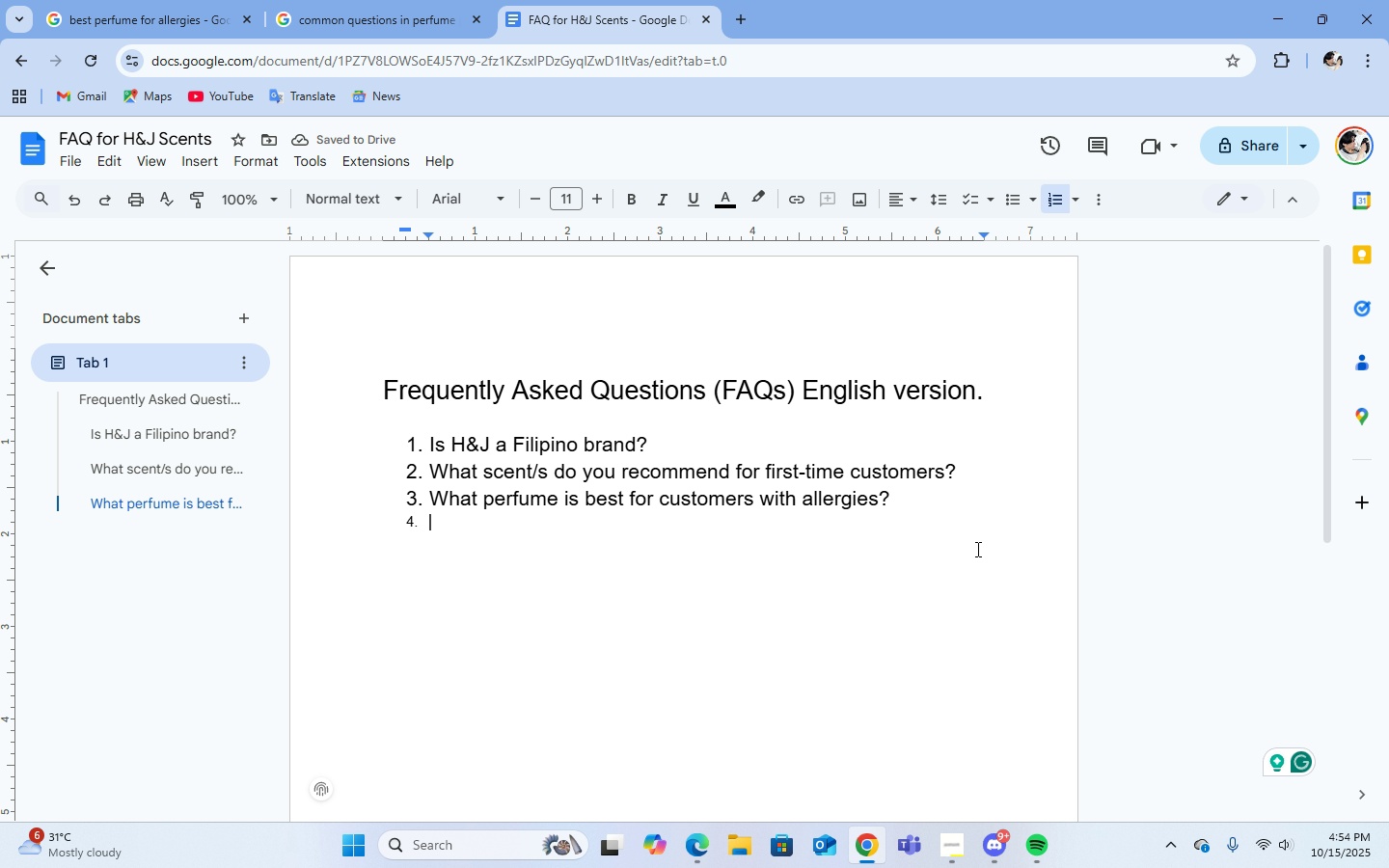 
wait(6.54)
 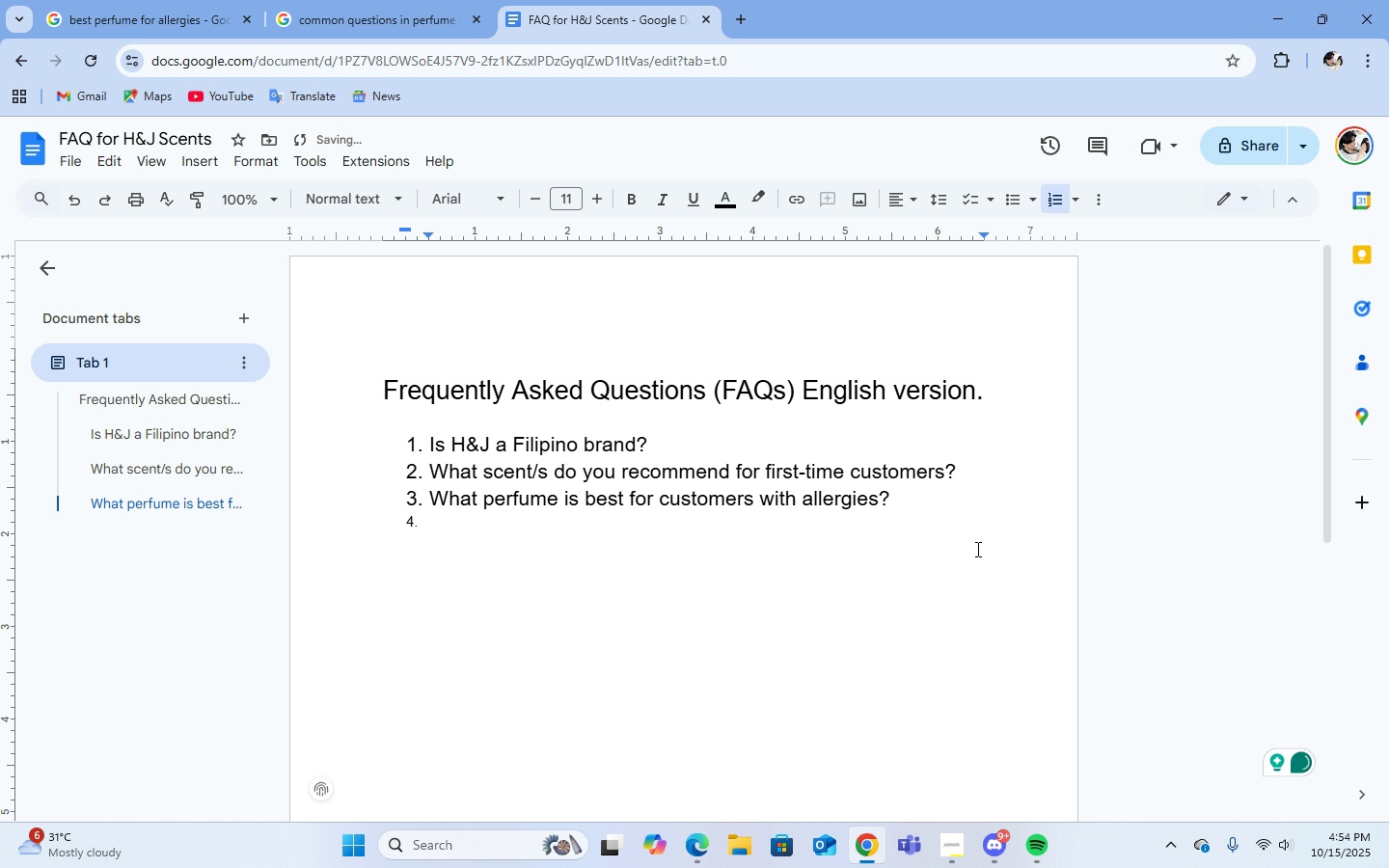 
left_click([328, 205])
 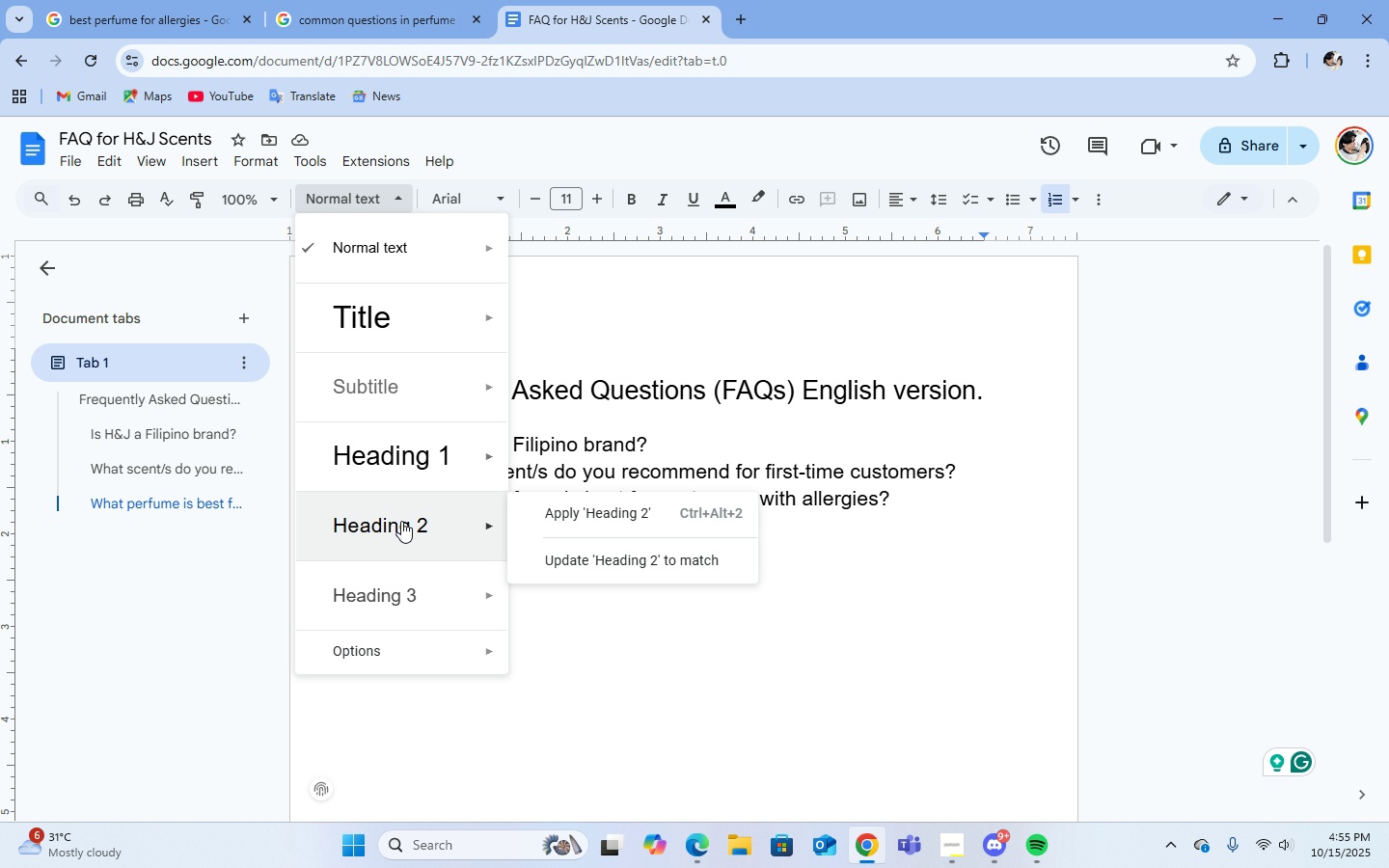 
left_click([401, 523])
 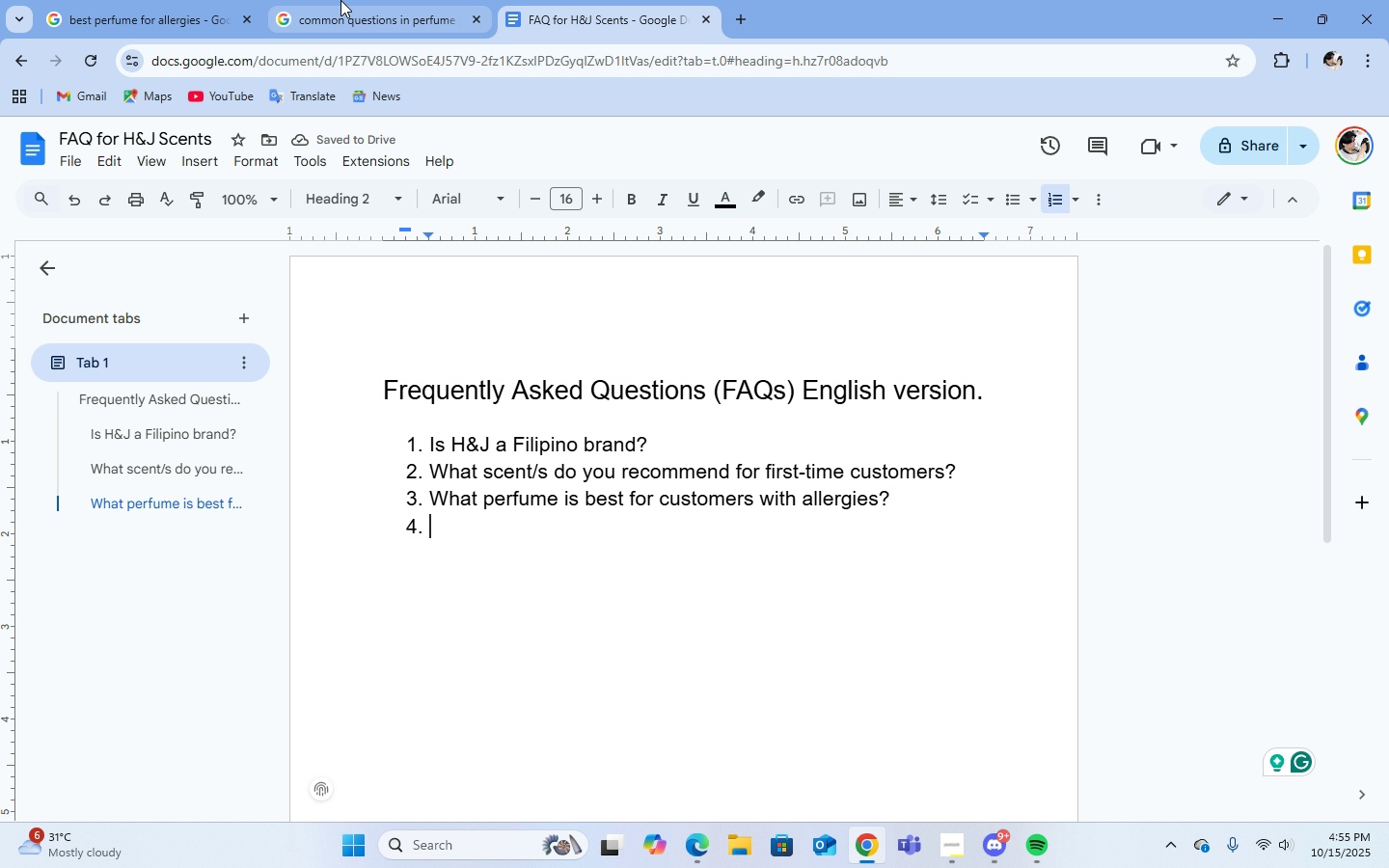 
left_click([340, 0])
 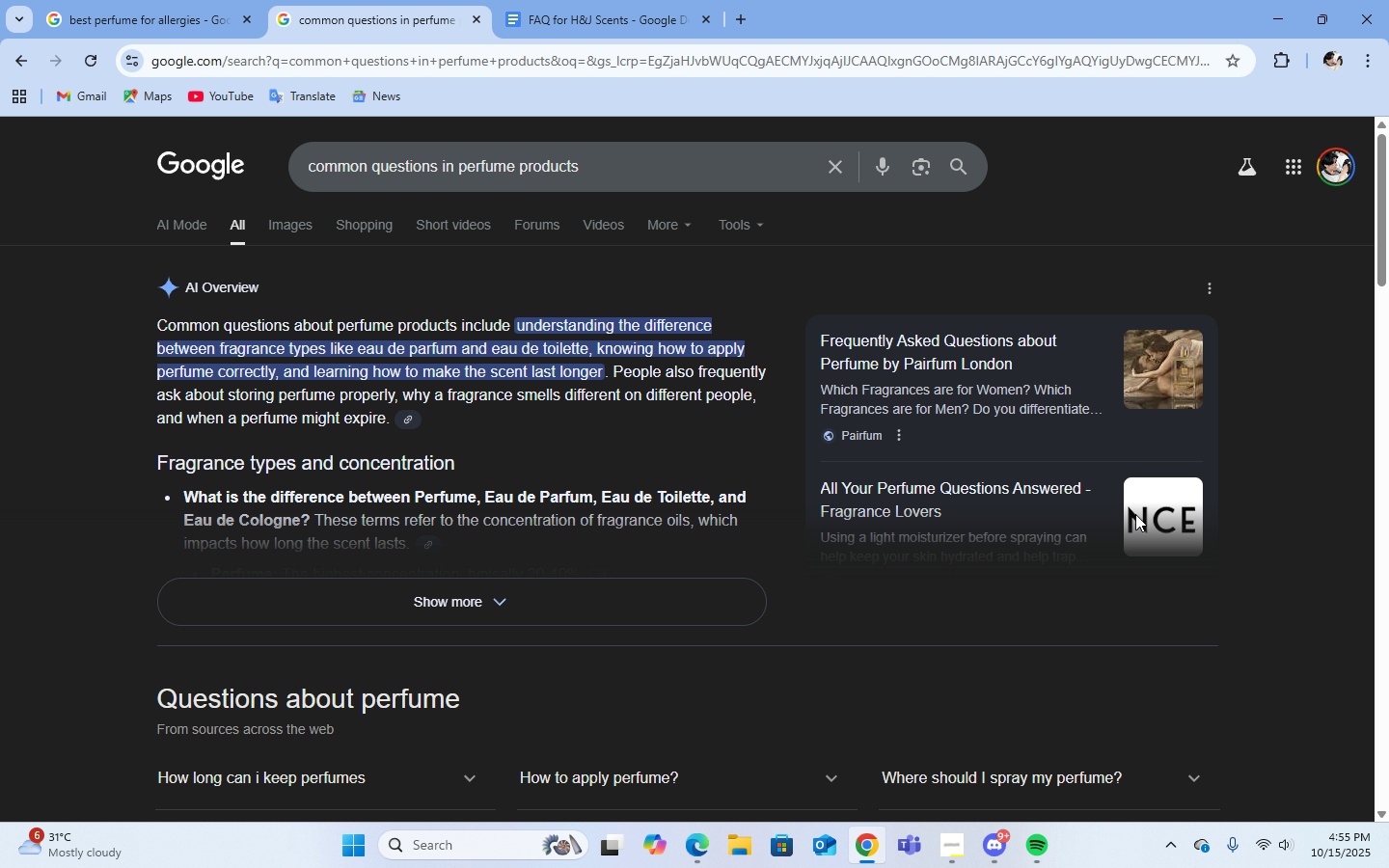 
scroll: coordinate [862, 628], scroll_direction: down, amount: 8.0
 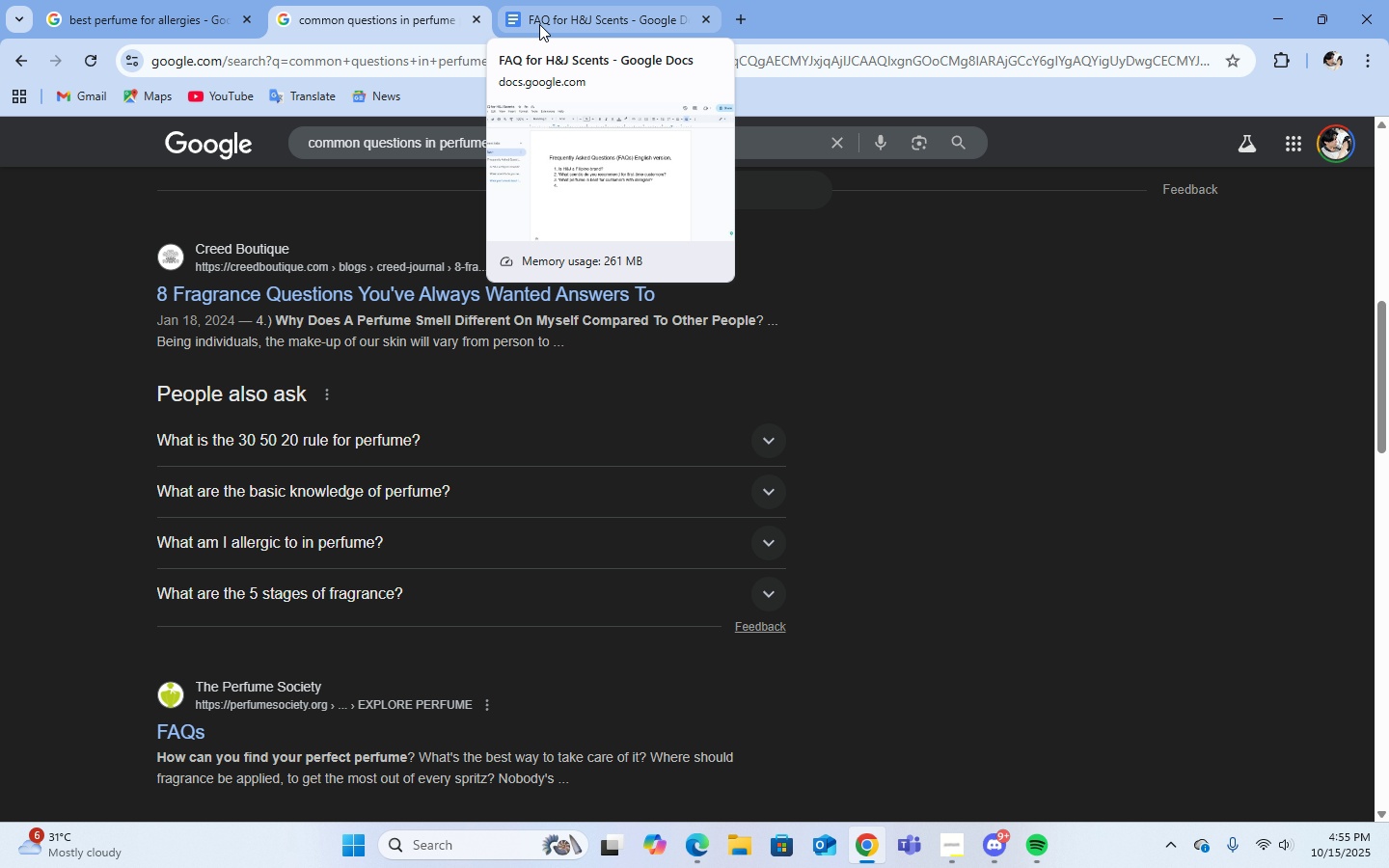 
wait(19.95)
 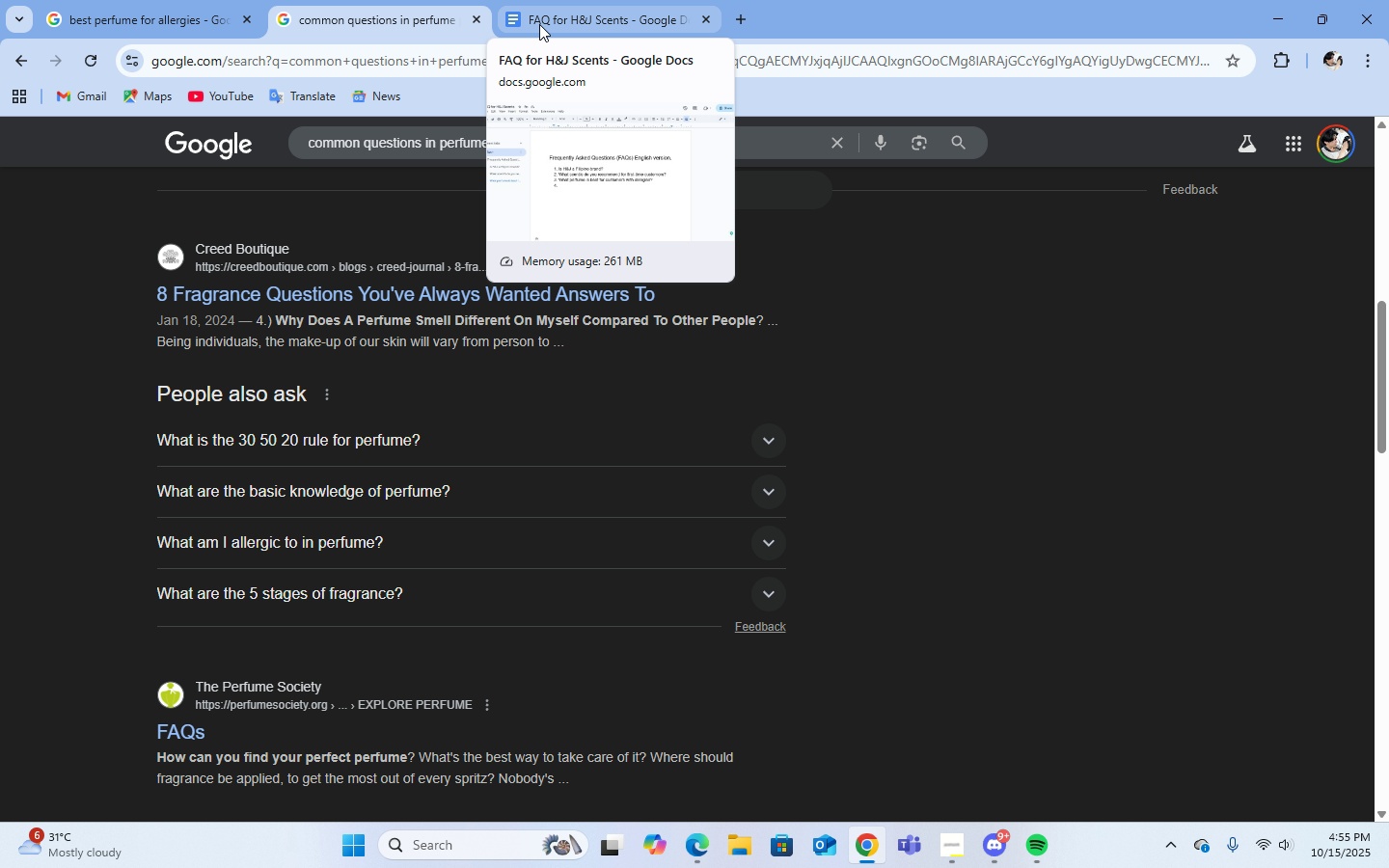 
mouse_move([224, 8])
 